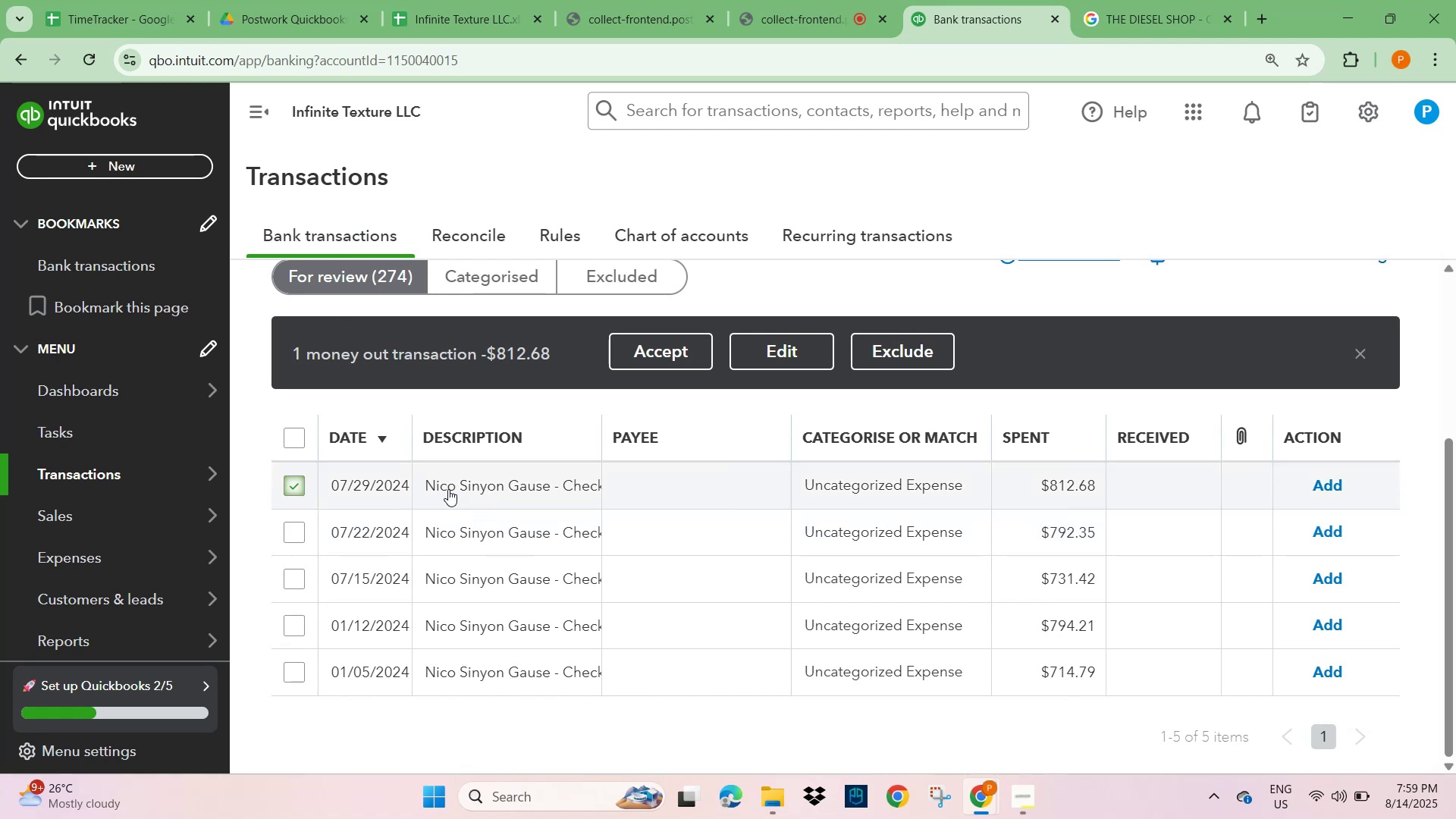 
wait(6.14)
 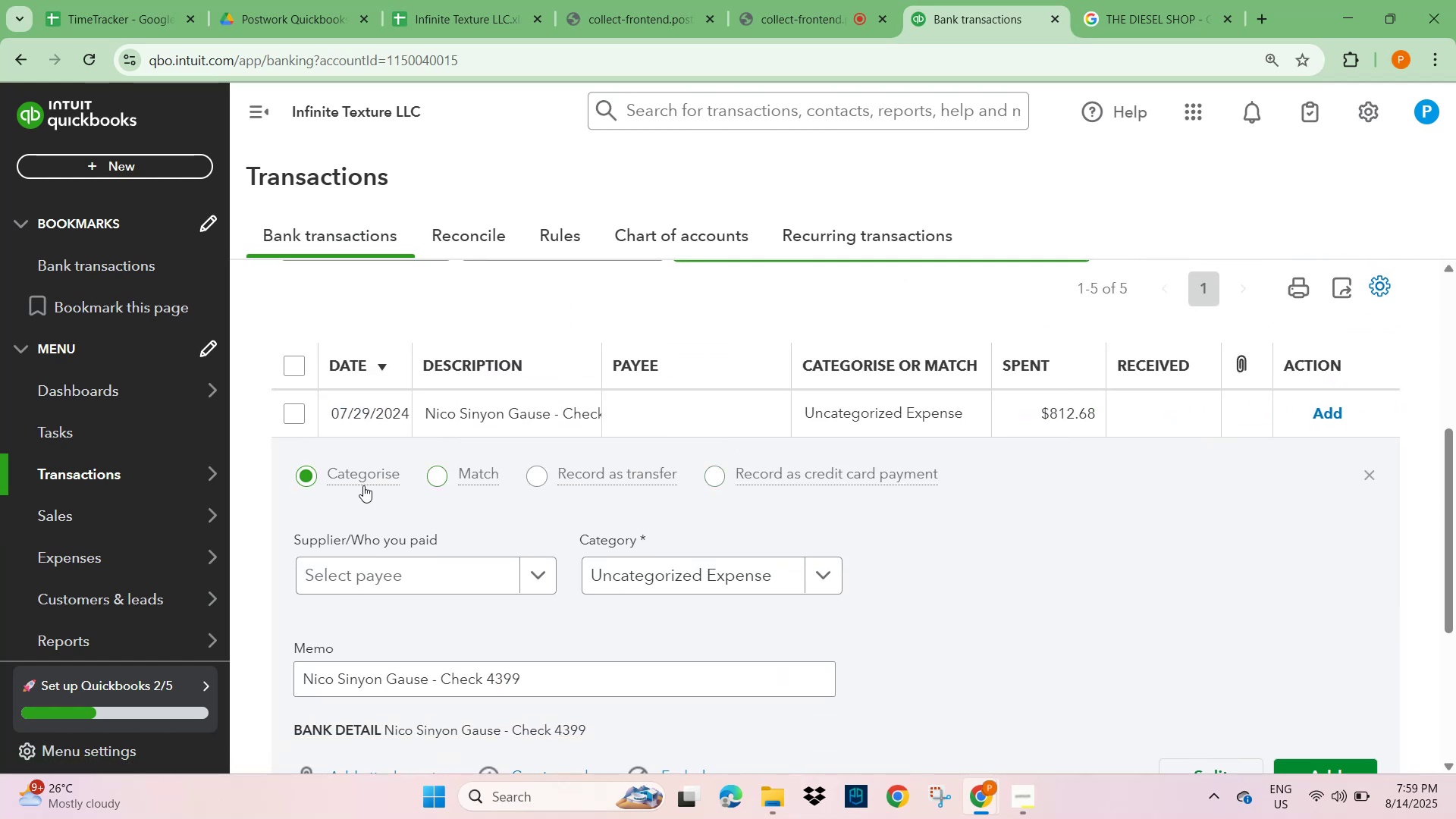 
left_click([450, 488])
 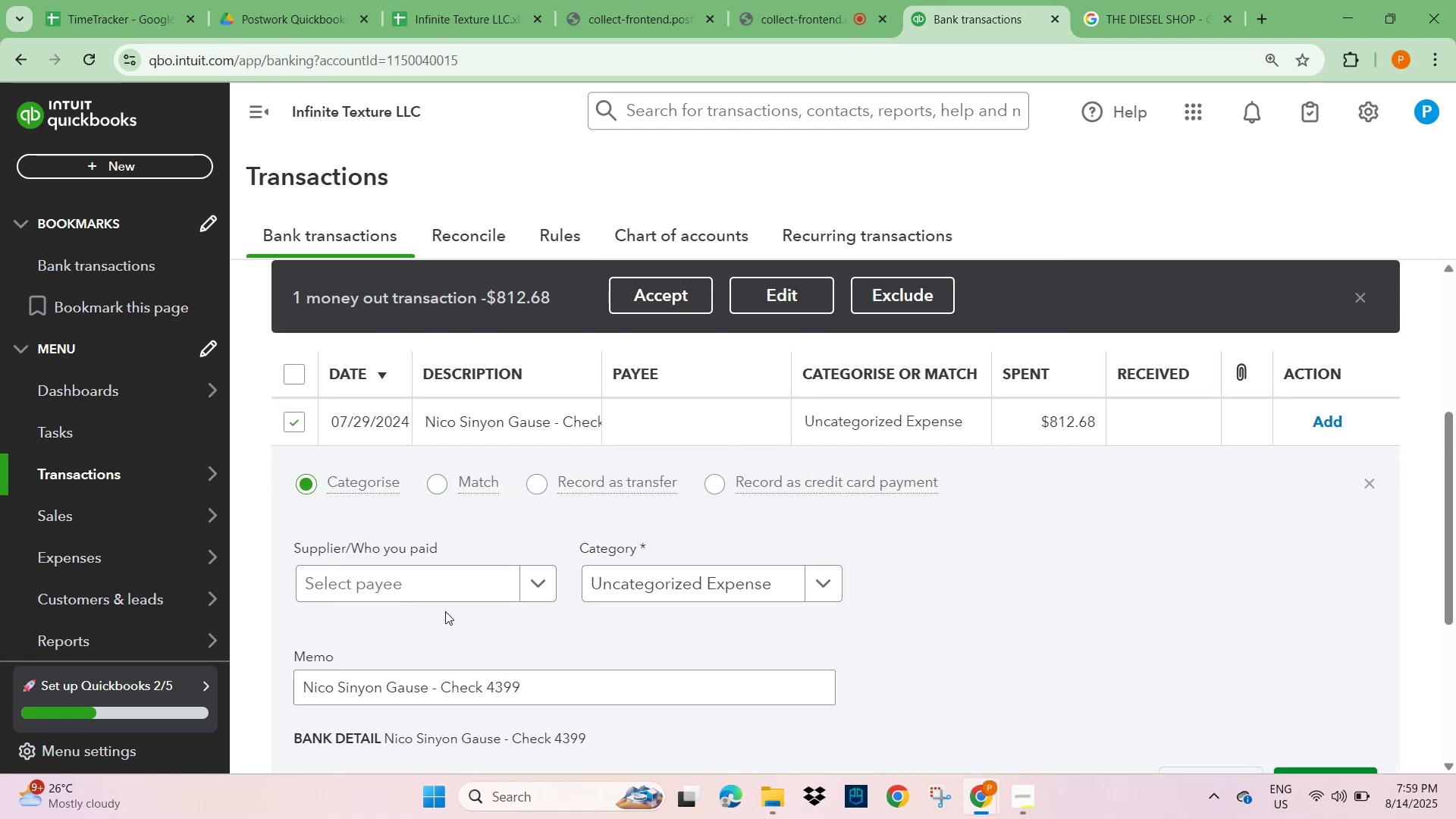 
left_click([427, 580])
 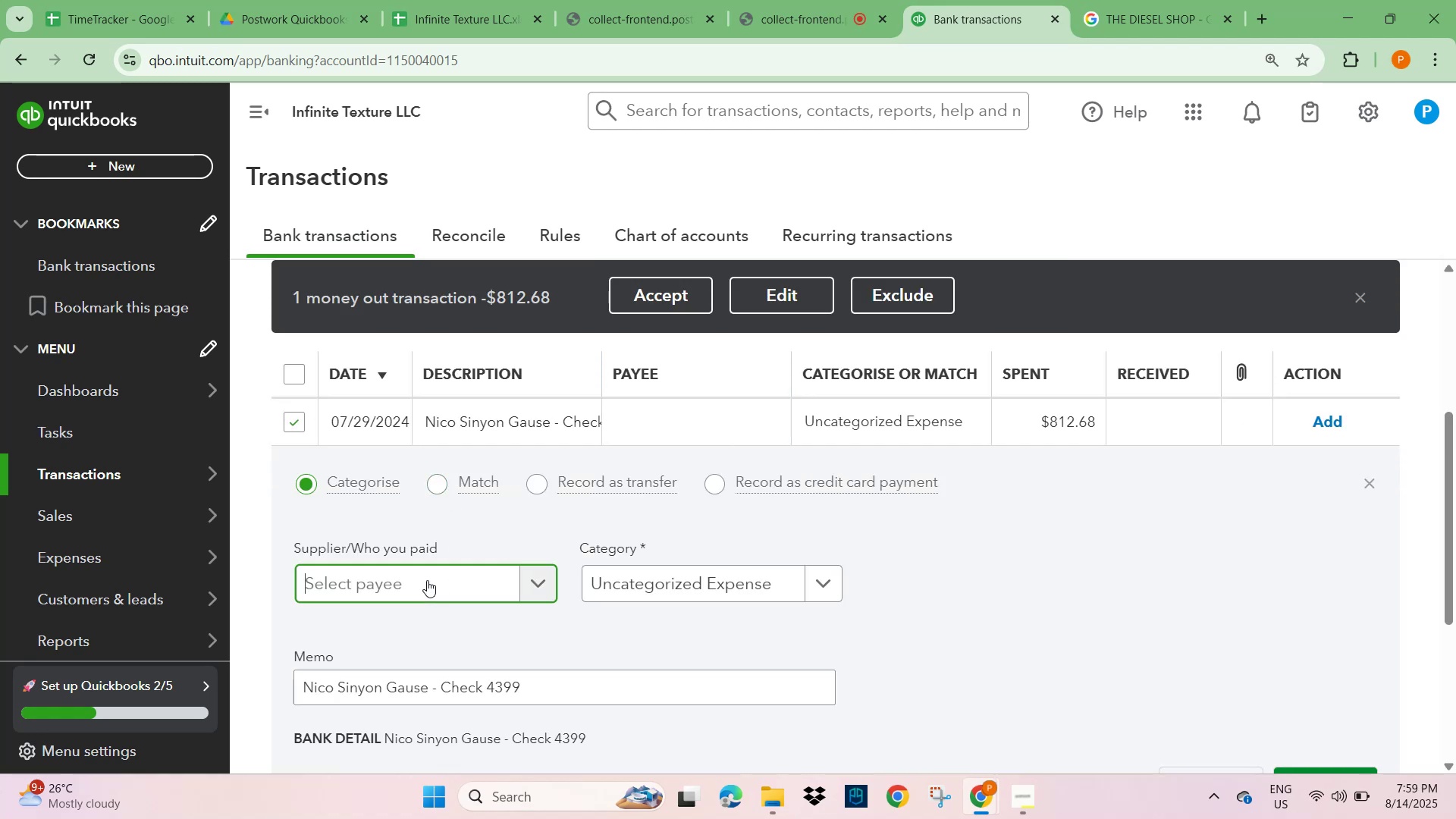 
key(Control+V)
 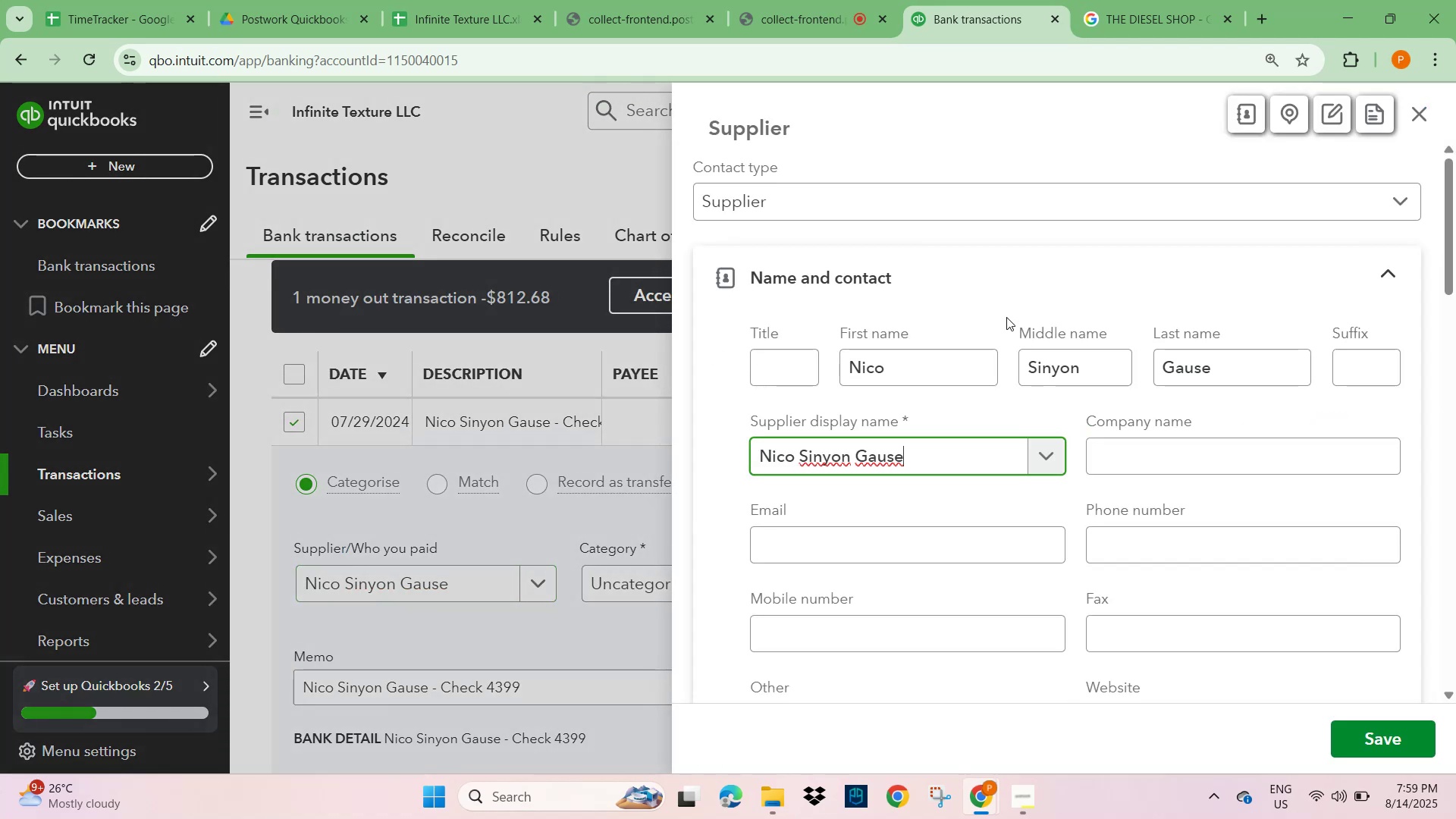 
left_click([1407, 191])
 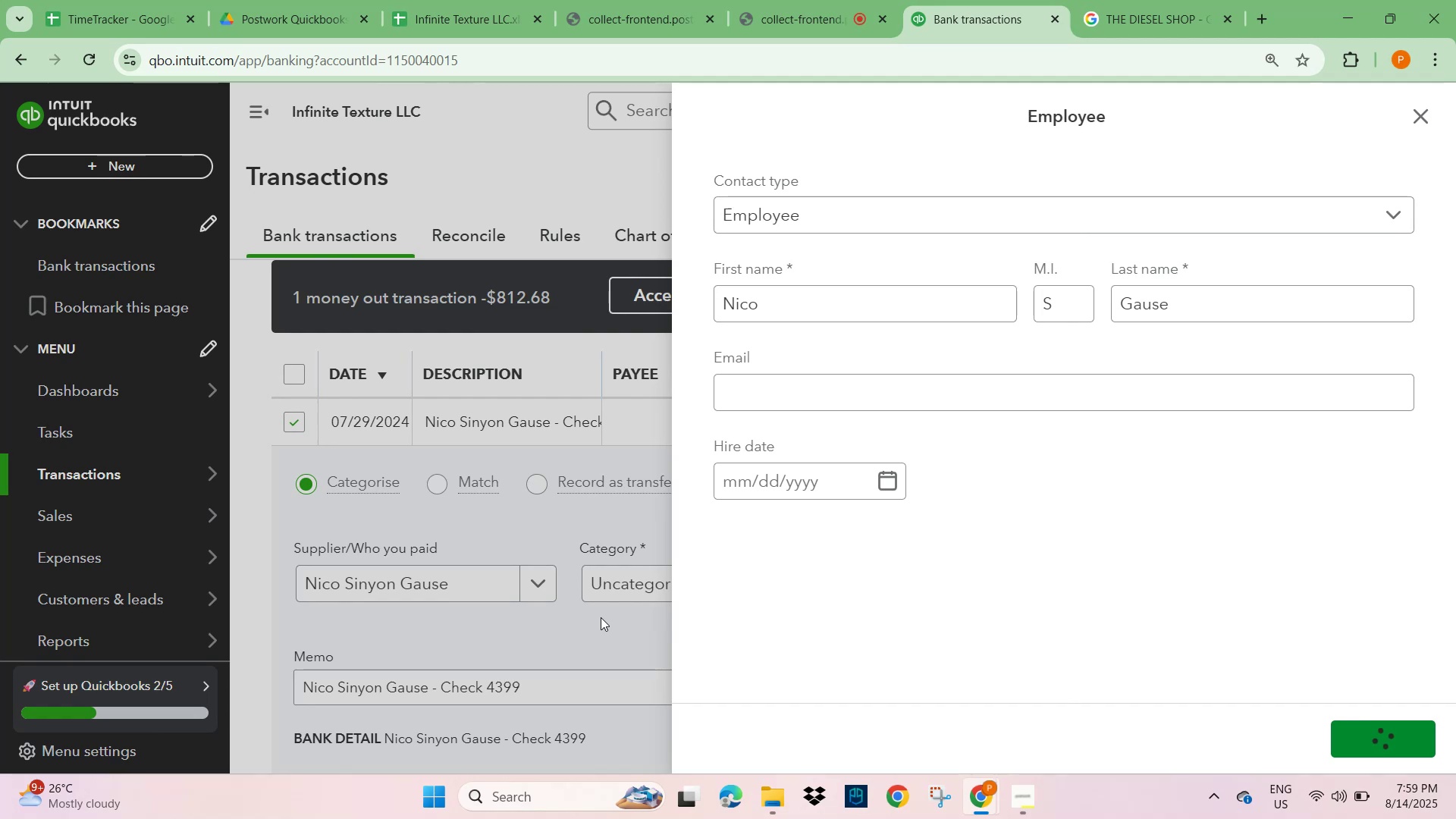 
wait(5.01)
 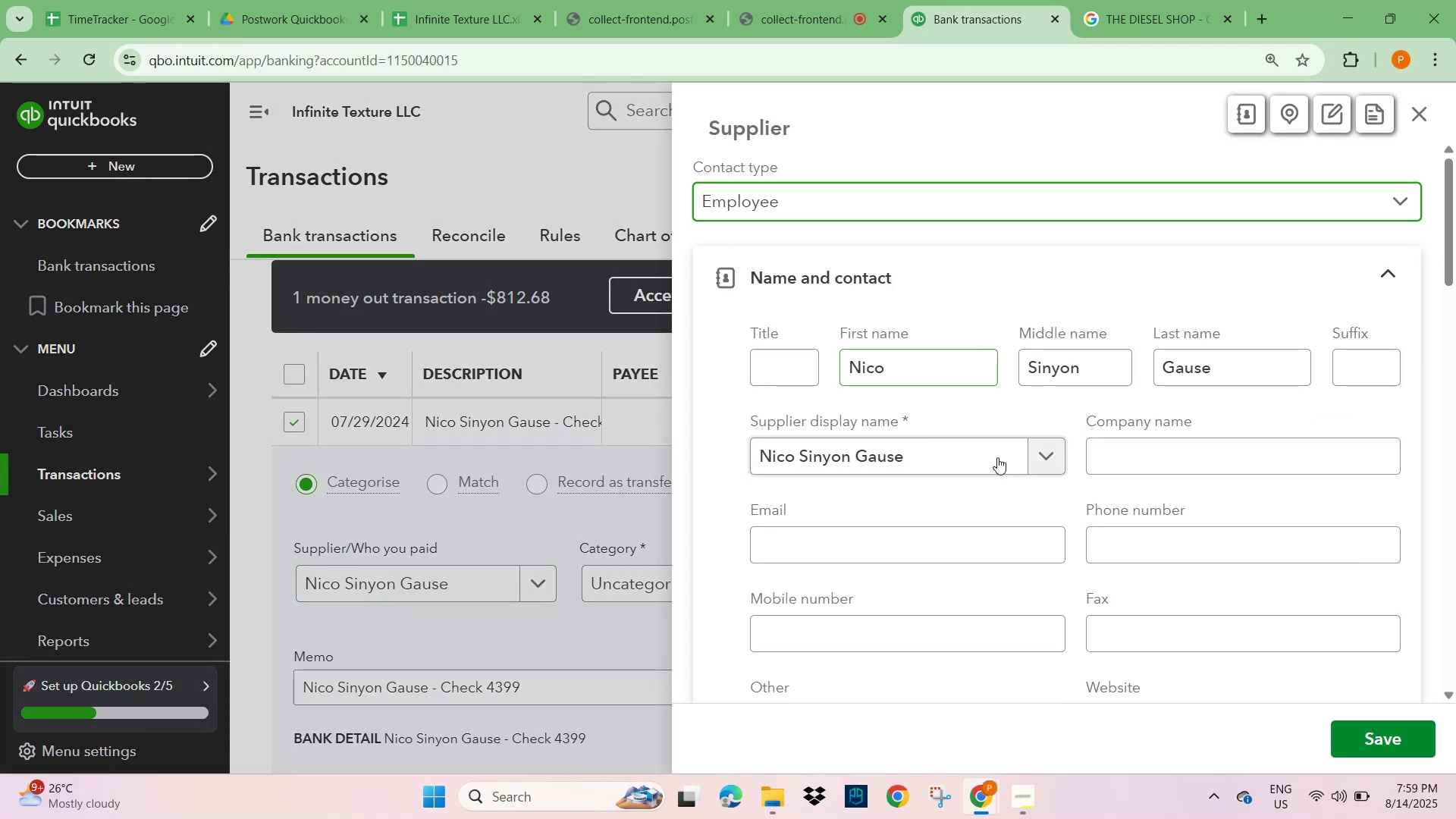 
scroll: coordinate [528, 729], scroll_direction: down, amount: 2.0
 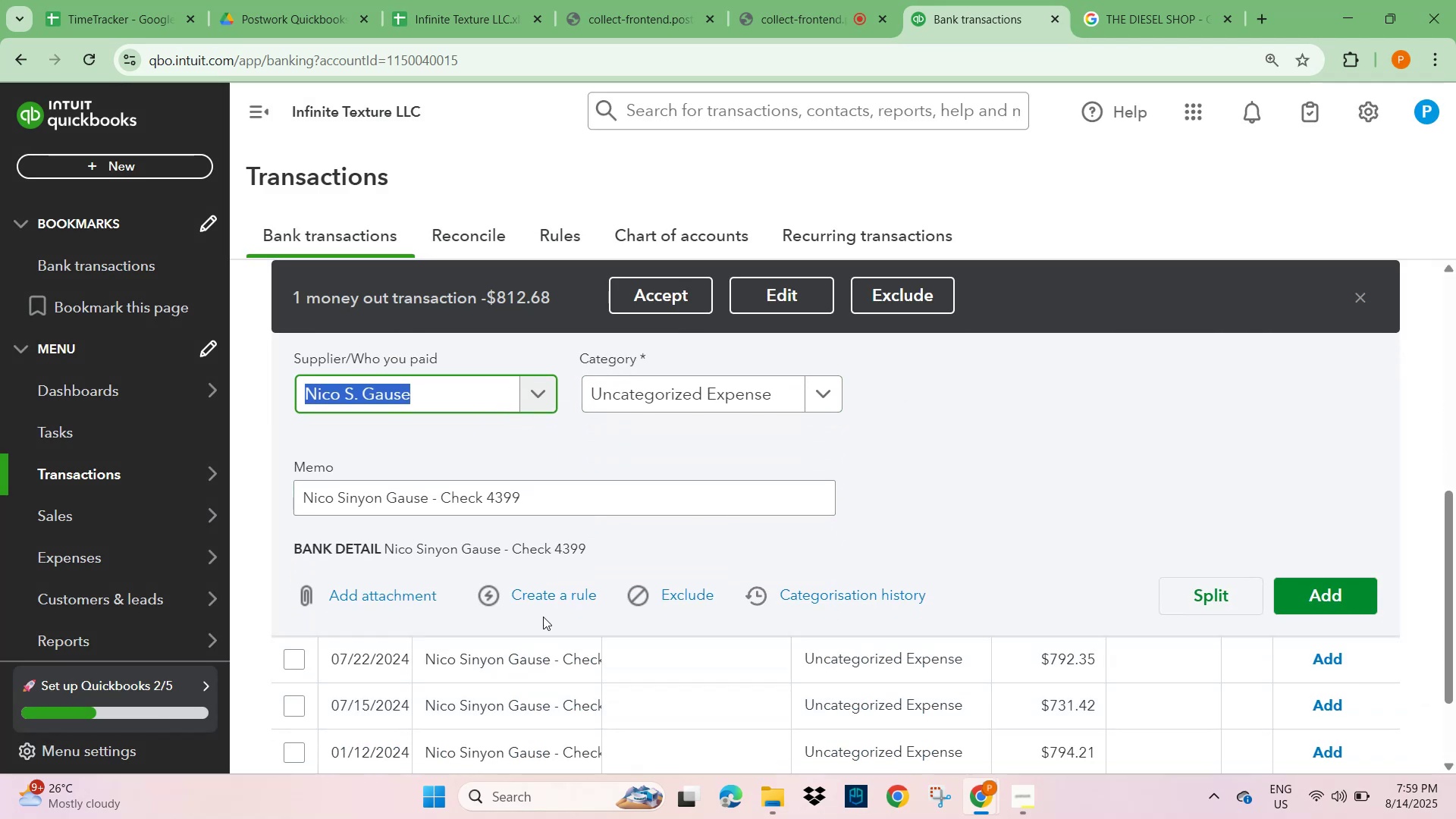 
left_click([558, 586])
 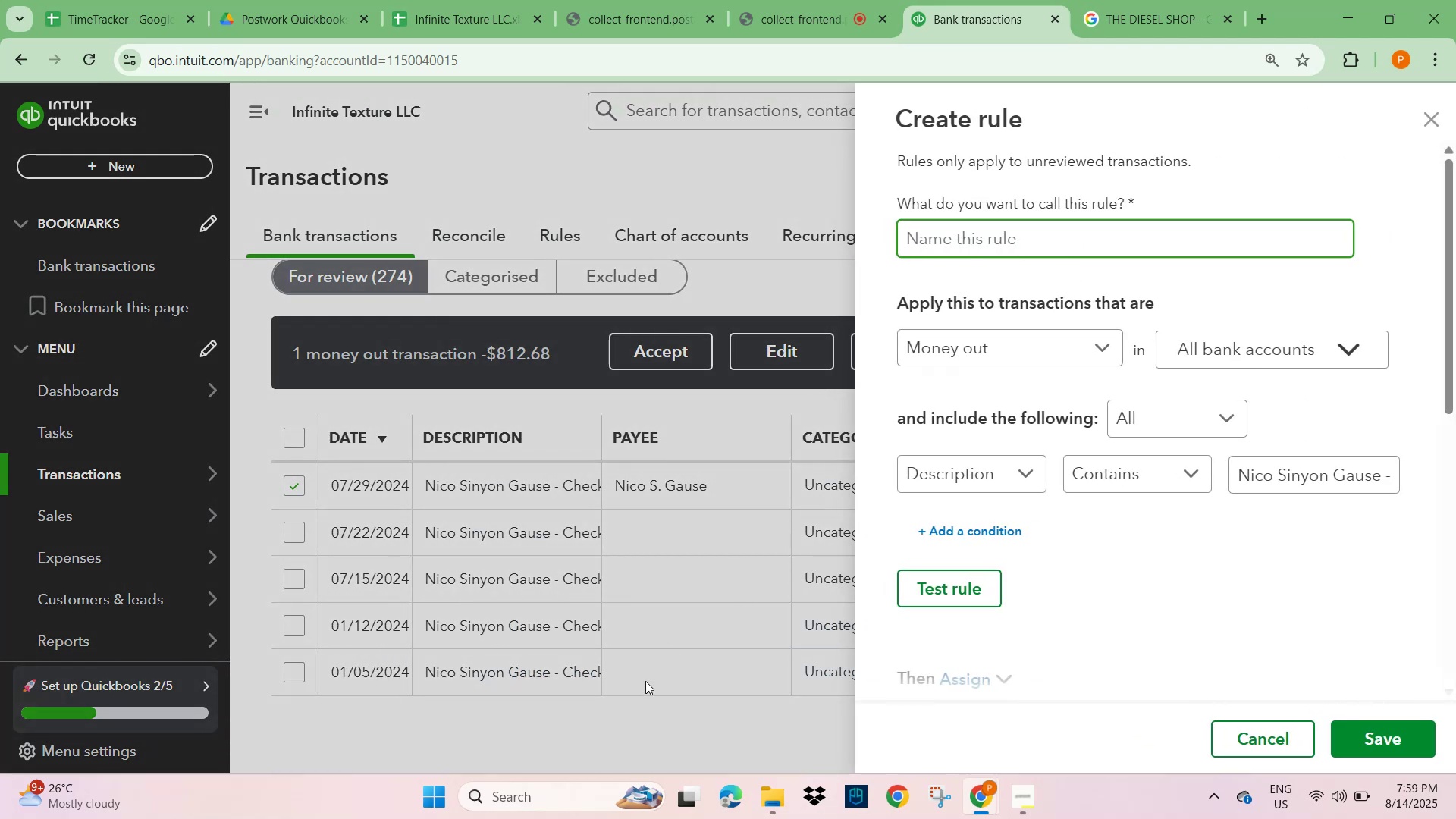 
left_click([544, 739])
 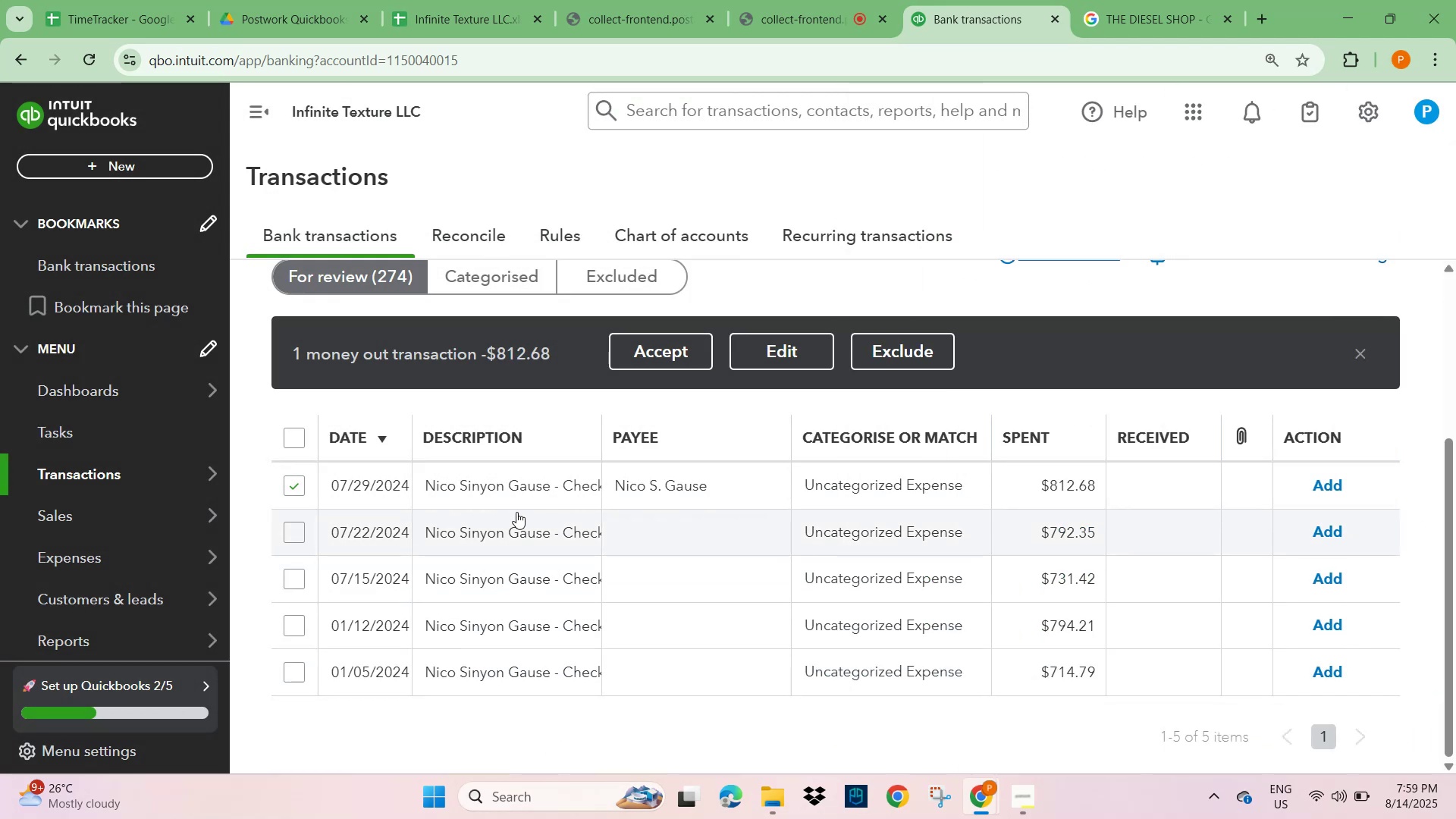 
wait(6.07)
 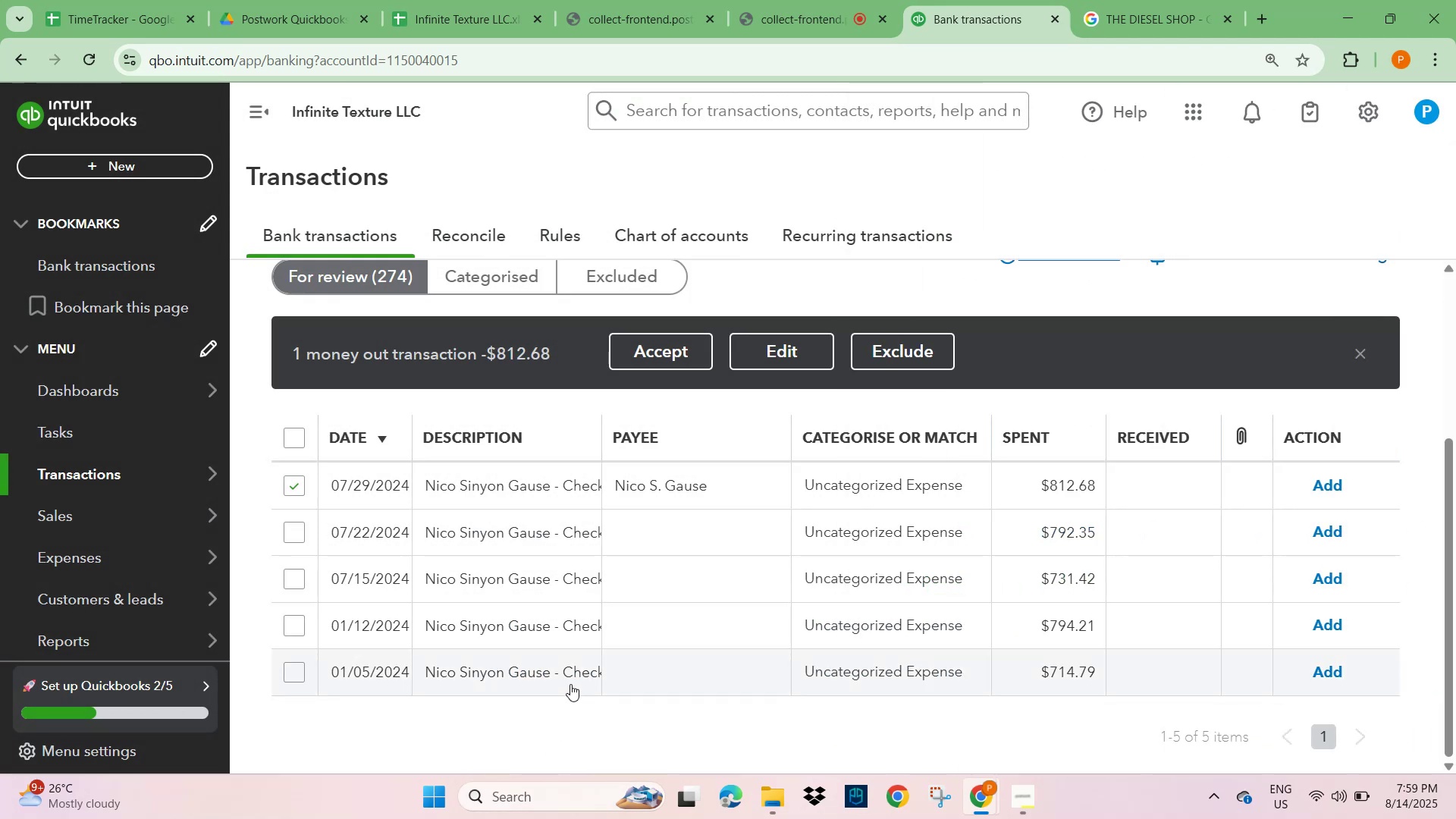 
left_click([642, 598])
 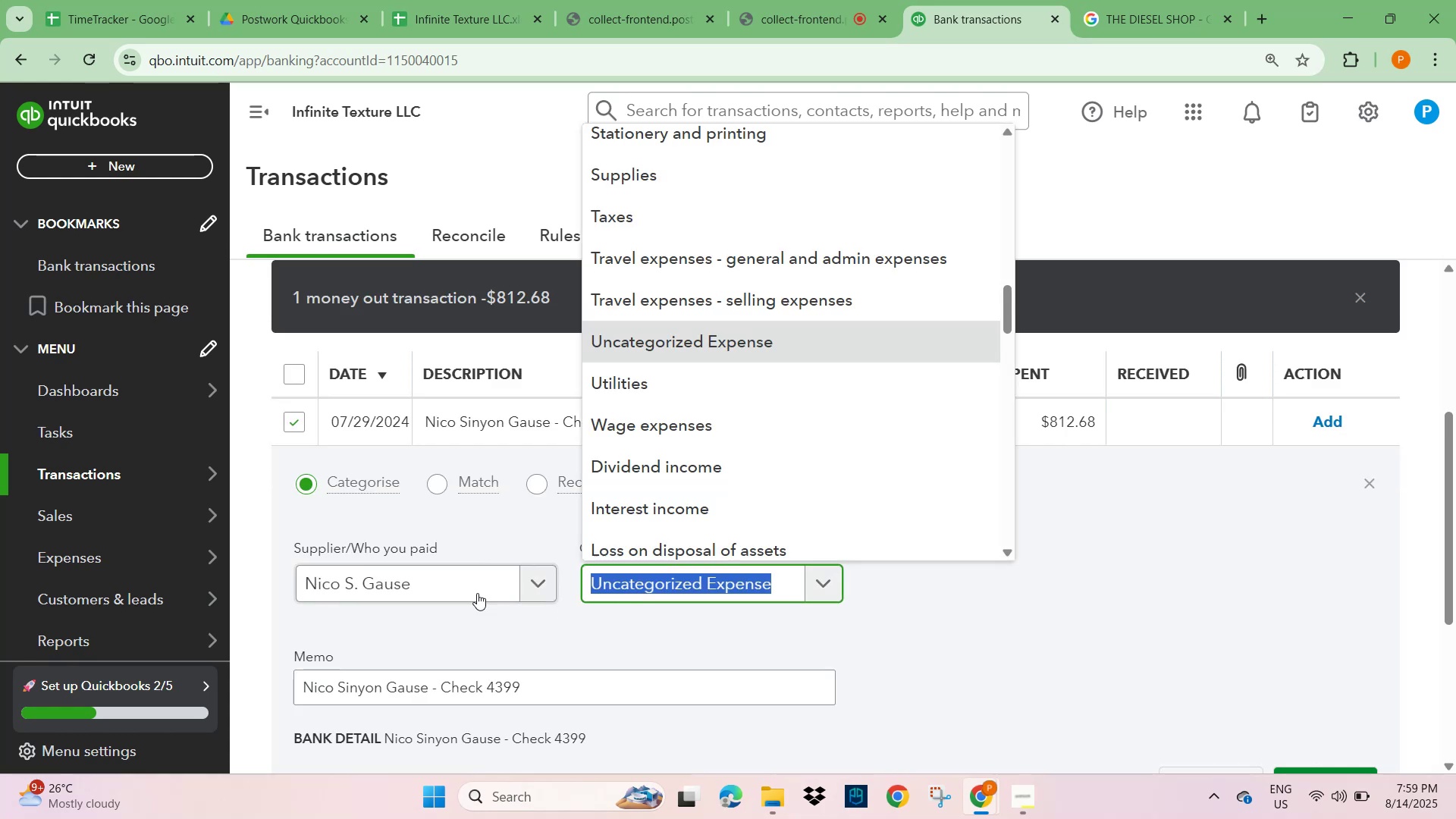 
left_click([448, 585])
 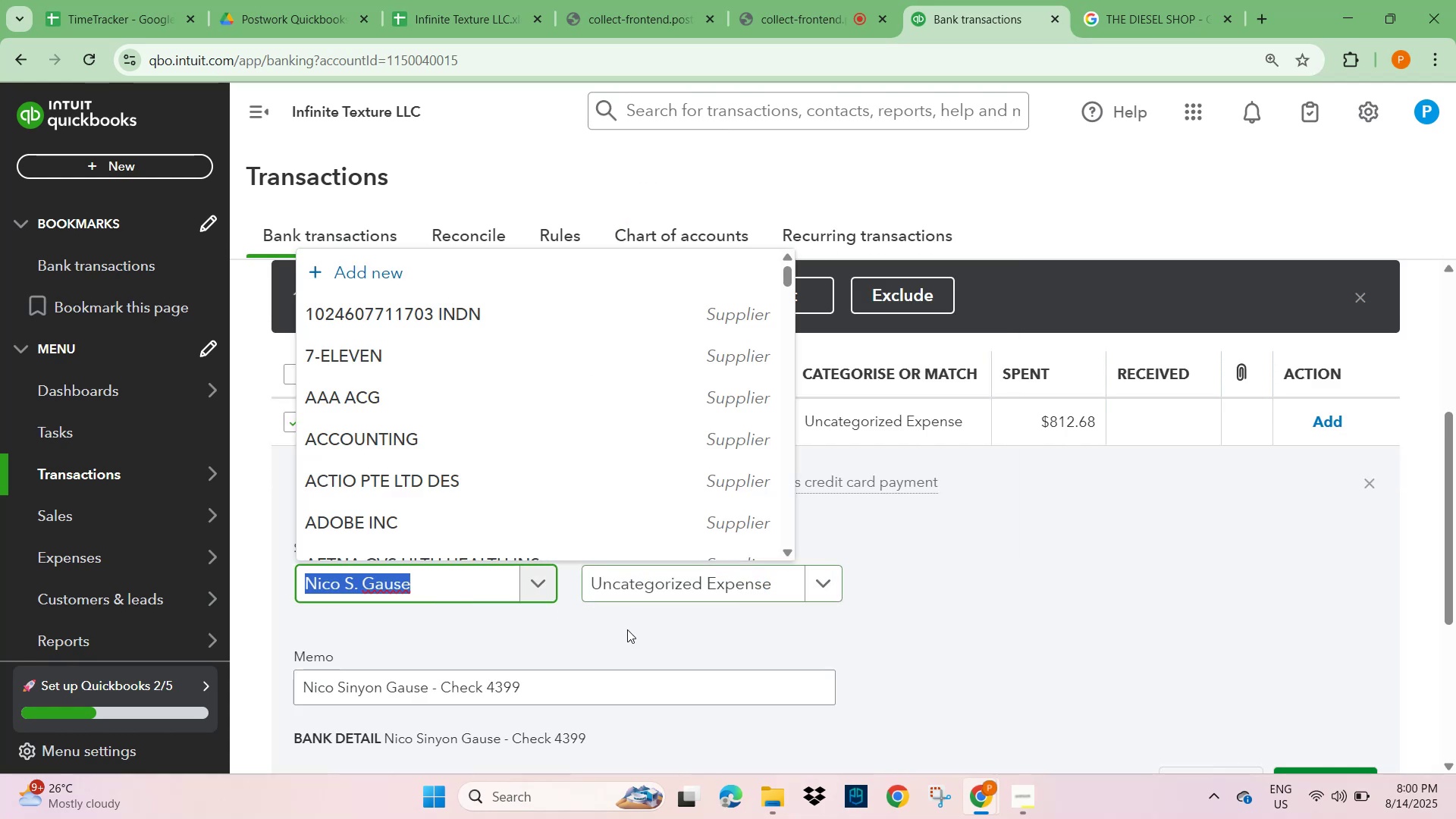 
left_click([604, 650])
 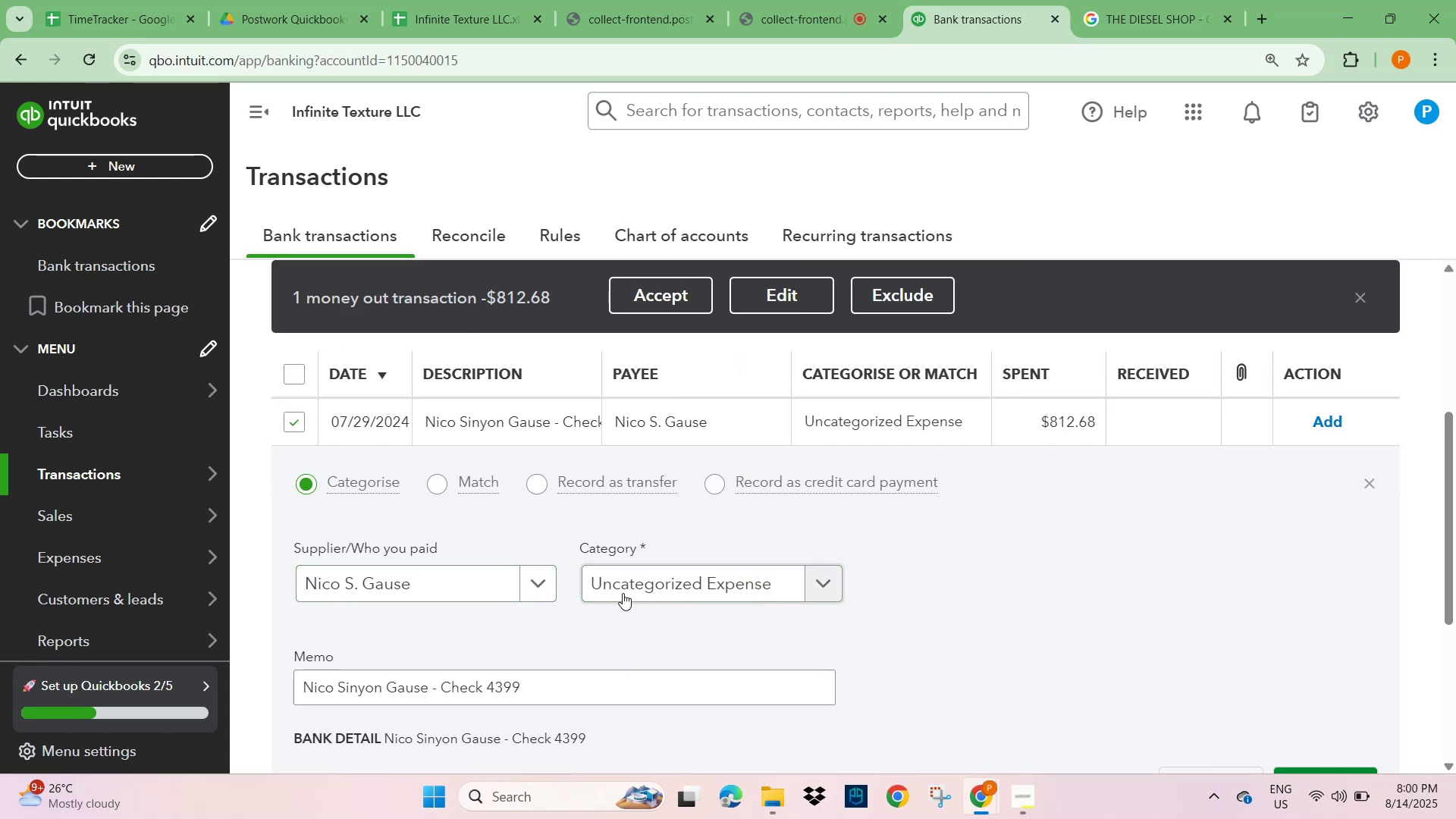 
left_click([629, 585])
 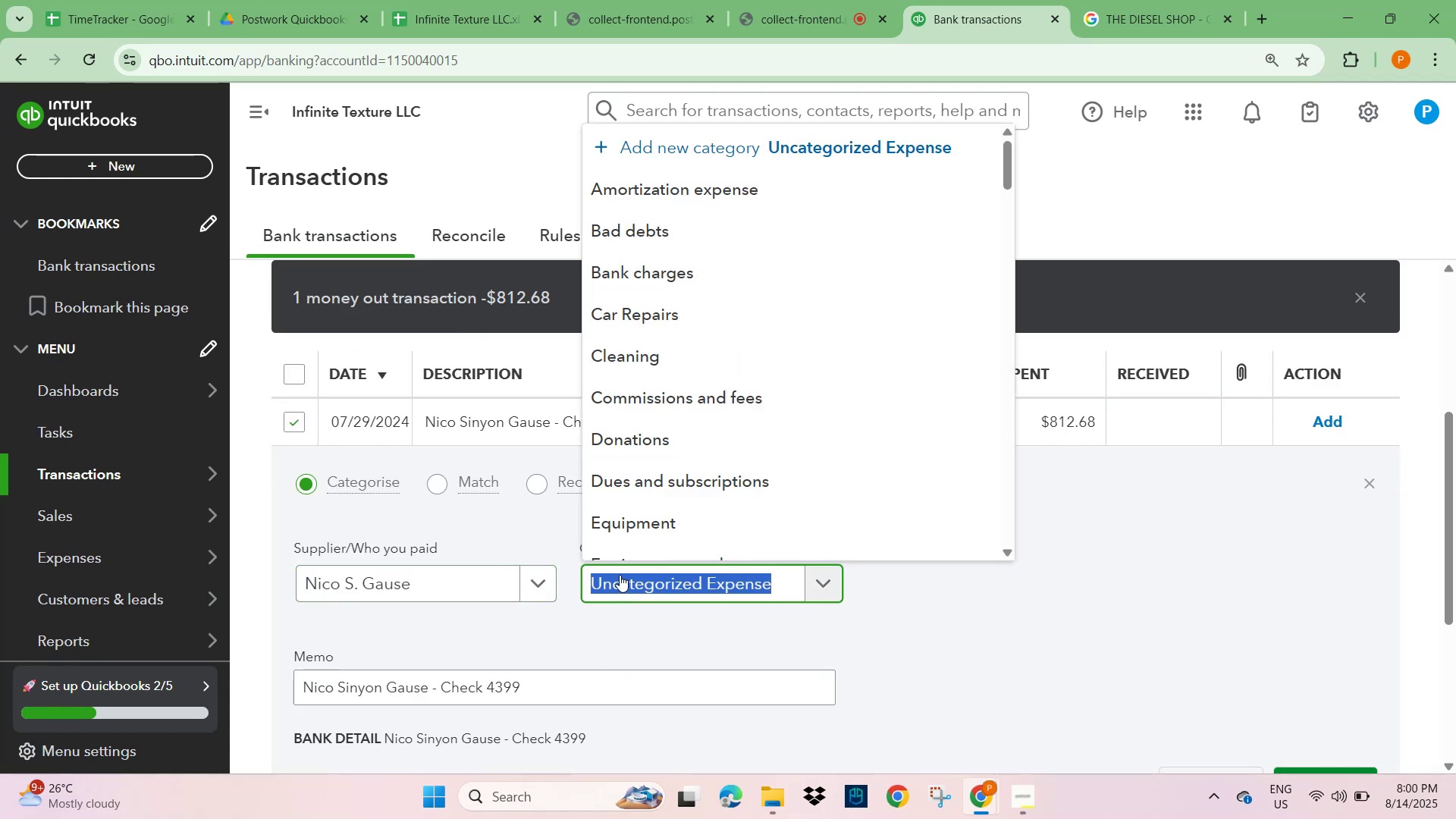 
type(WAGE)
 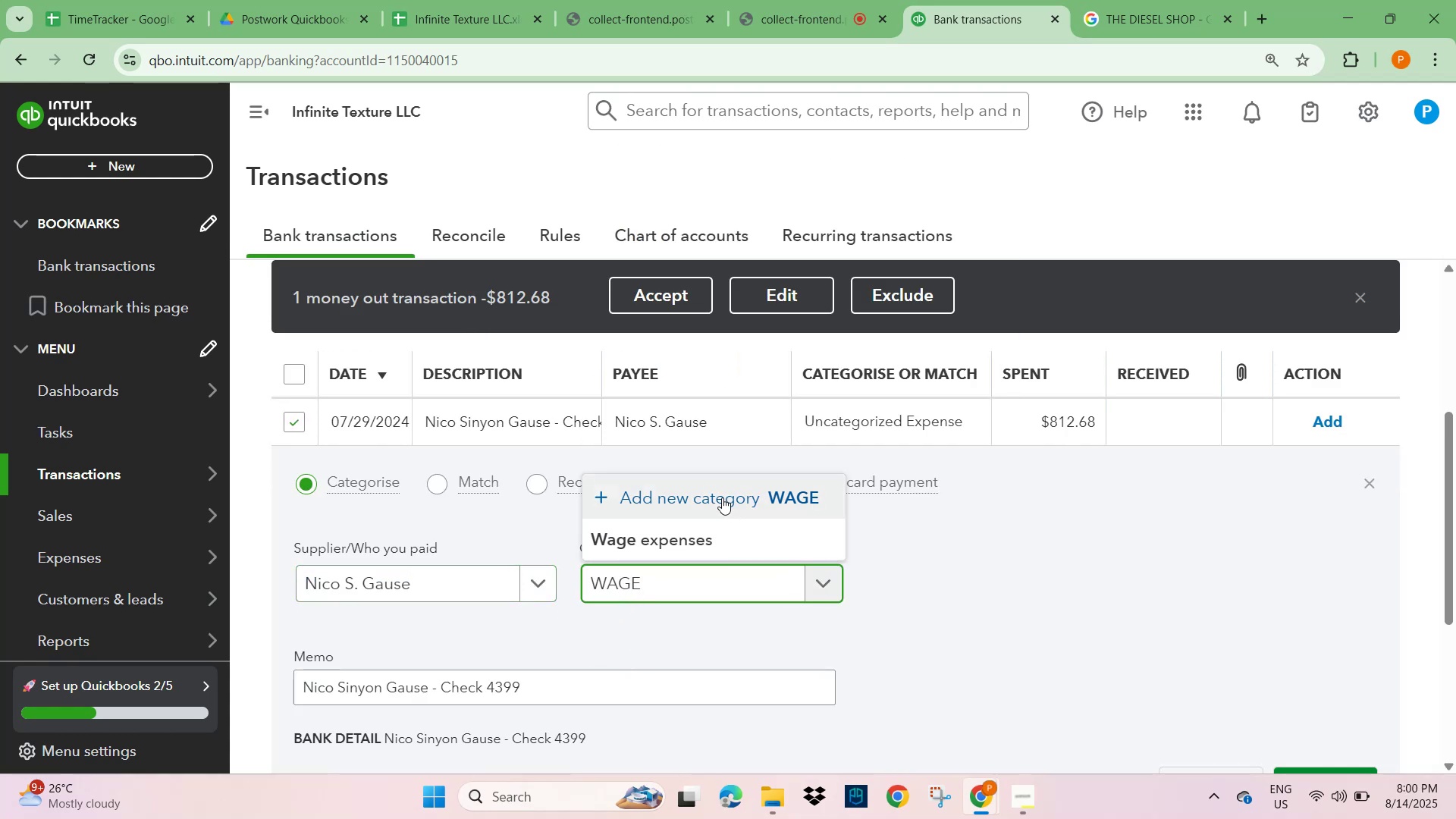 
left_click([689, 534])
 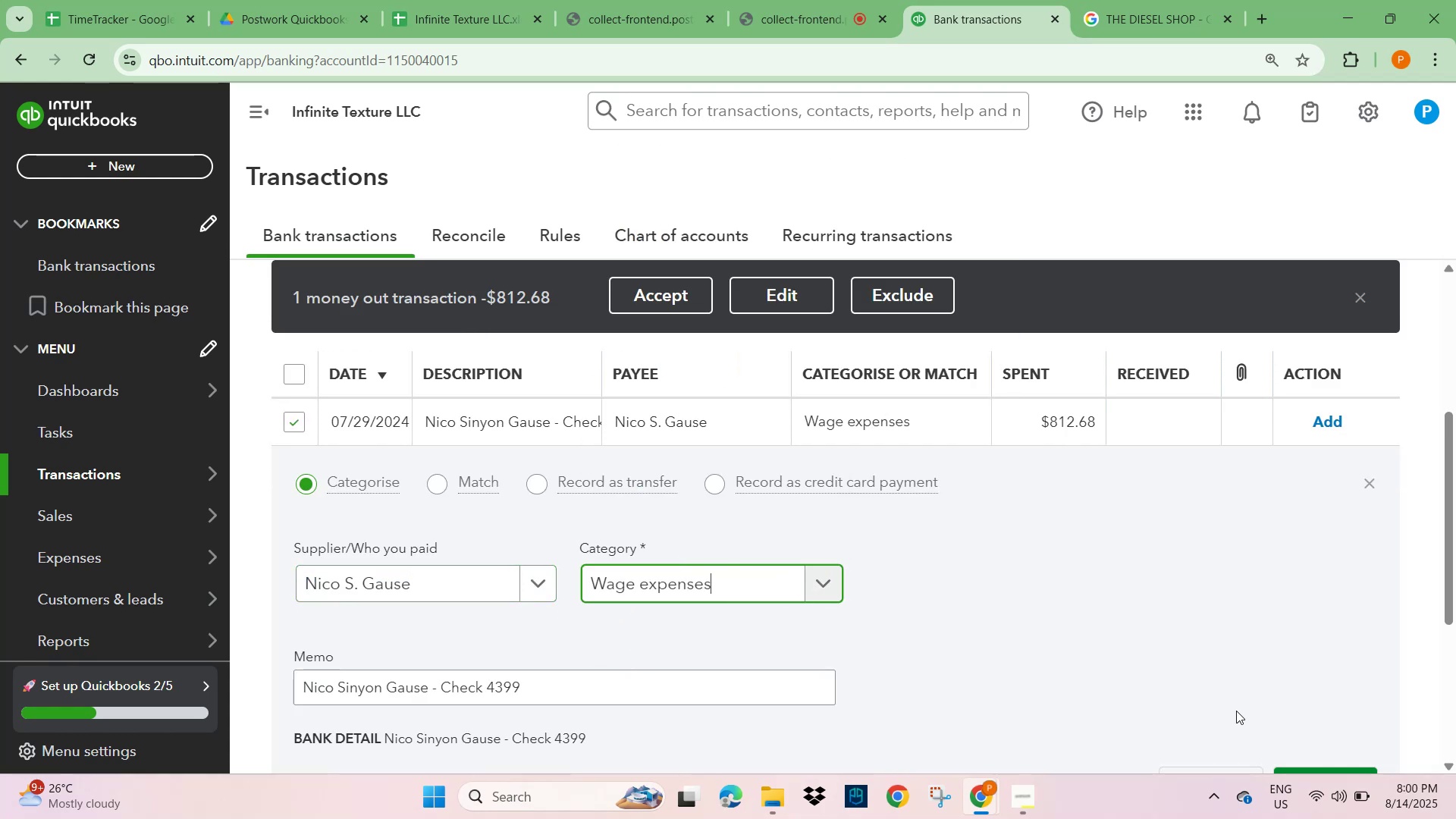 
scroll: coordinate [1373, 703], scroll_direction: down, amount: 1.0
 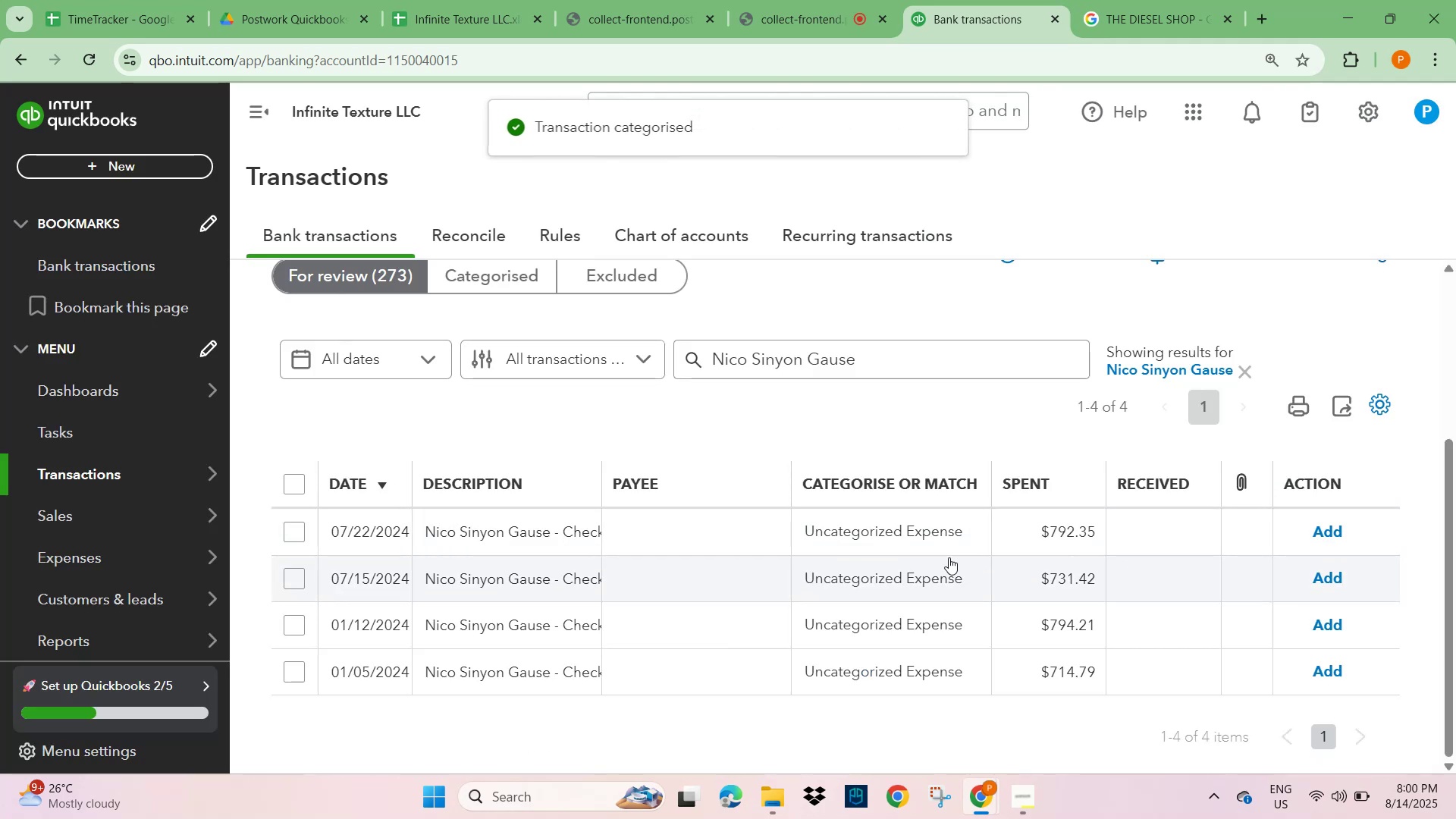 
left_click([526, 536])
 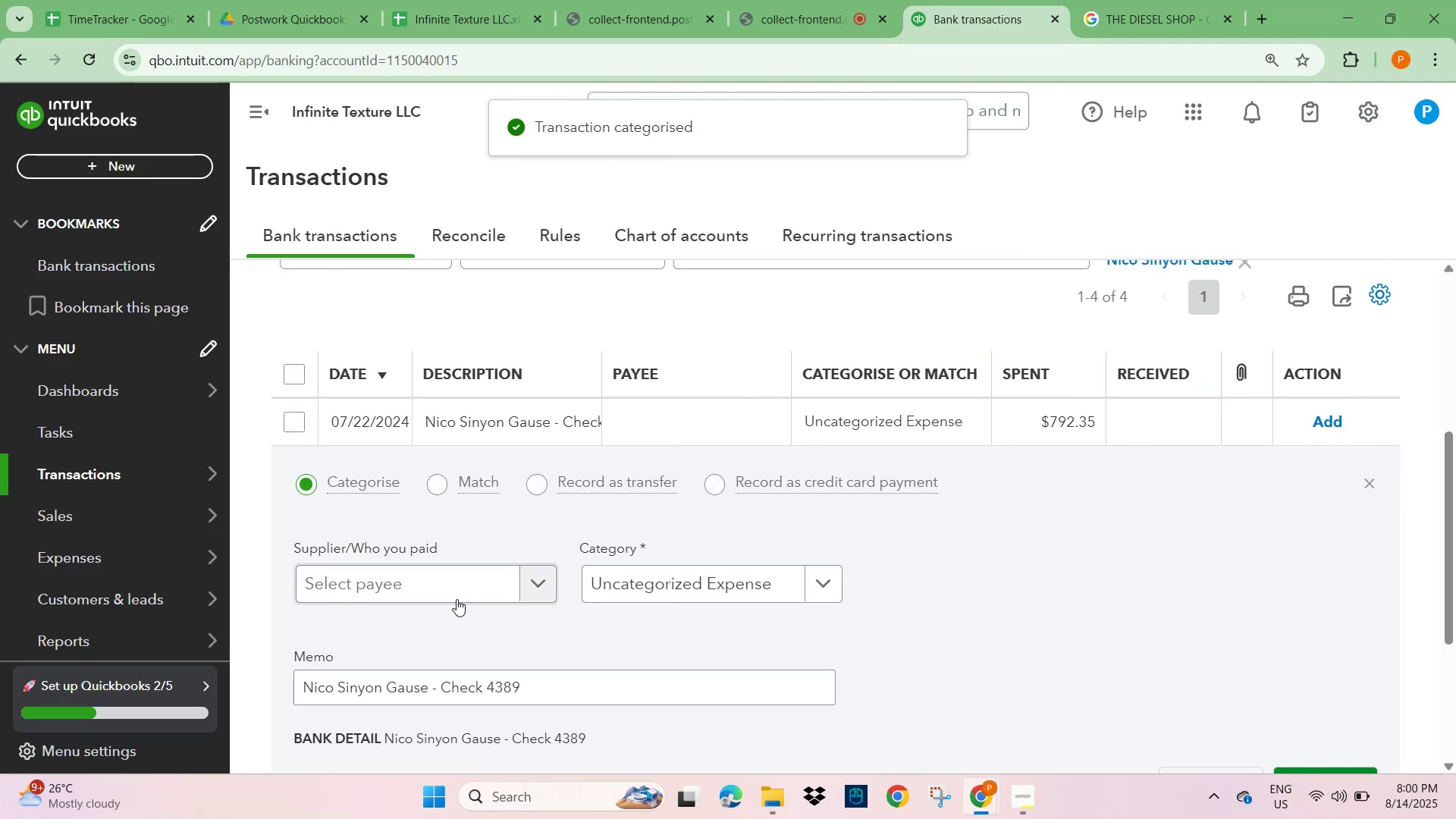 
left_click([432, 578])
 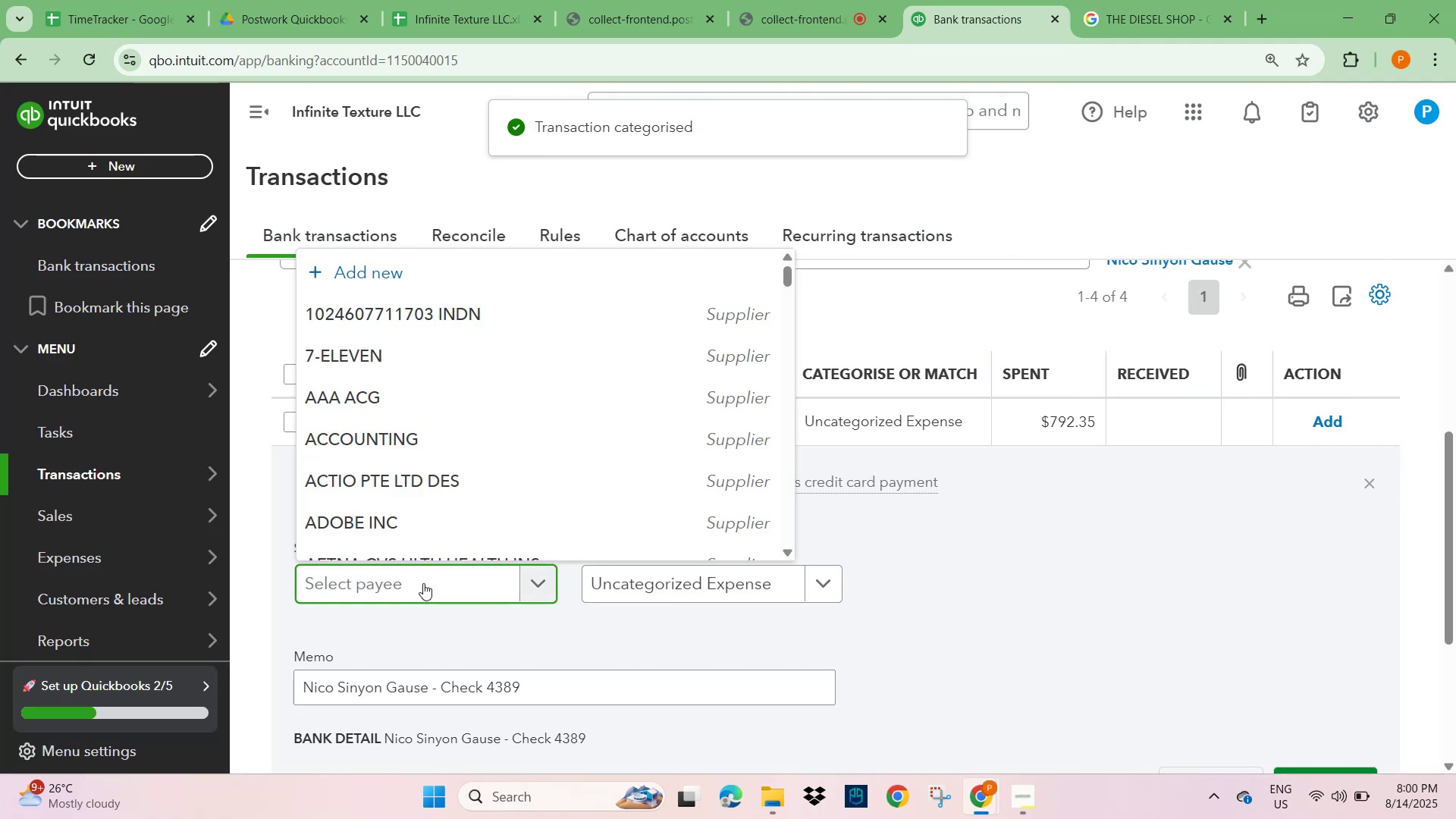 
type(NICO)
 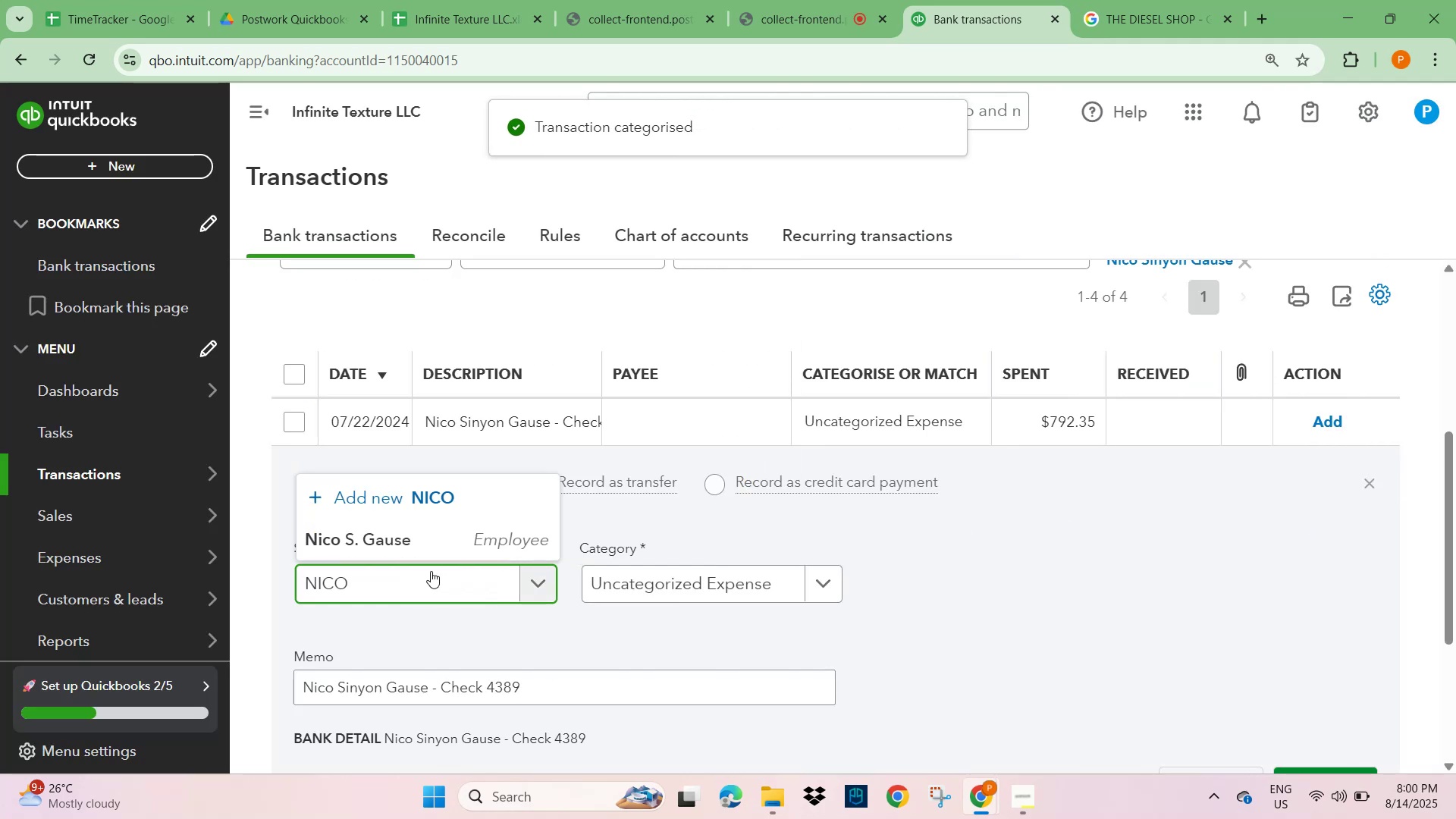 
left_click([422, 538])
 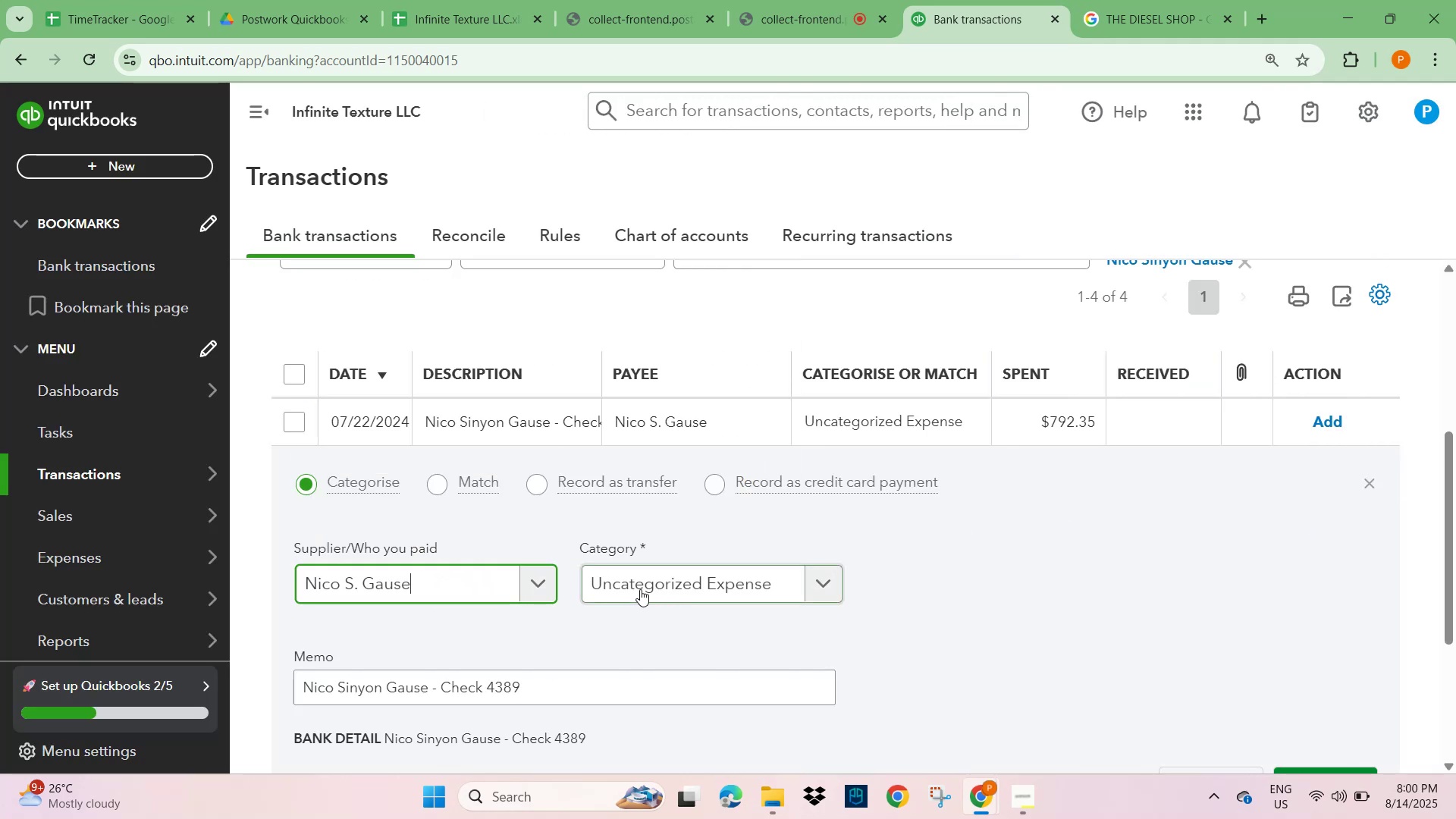 
left_click([651, 589])
 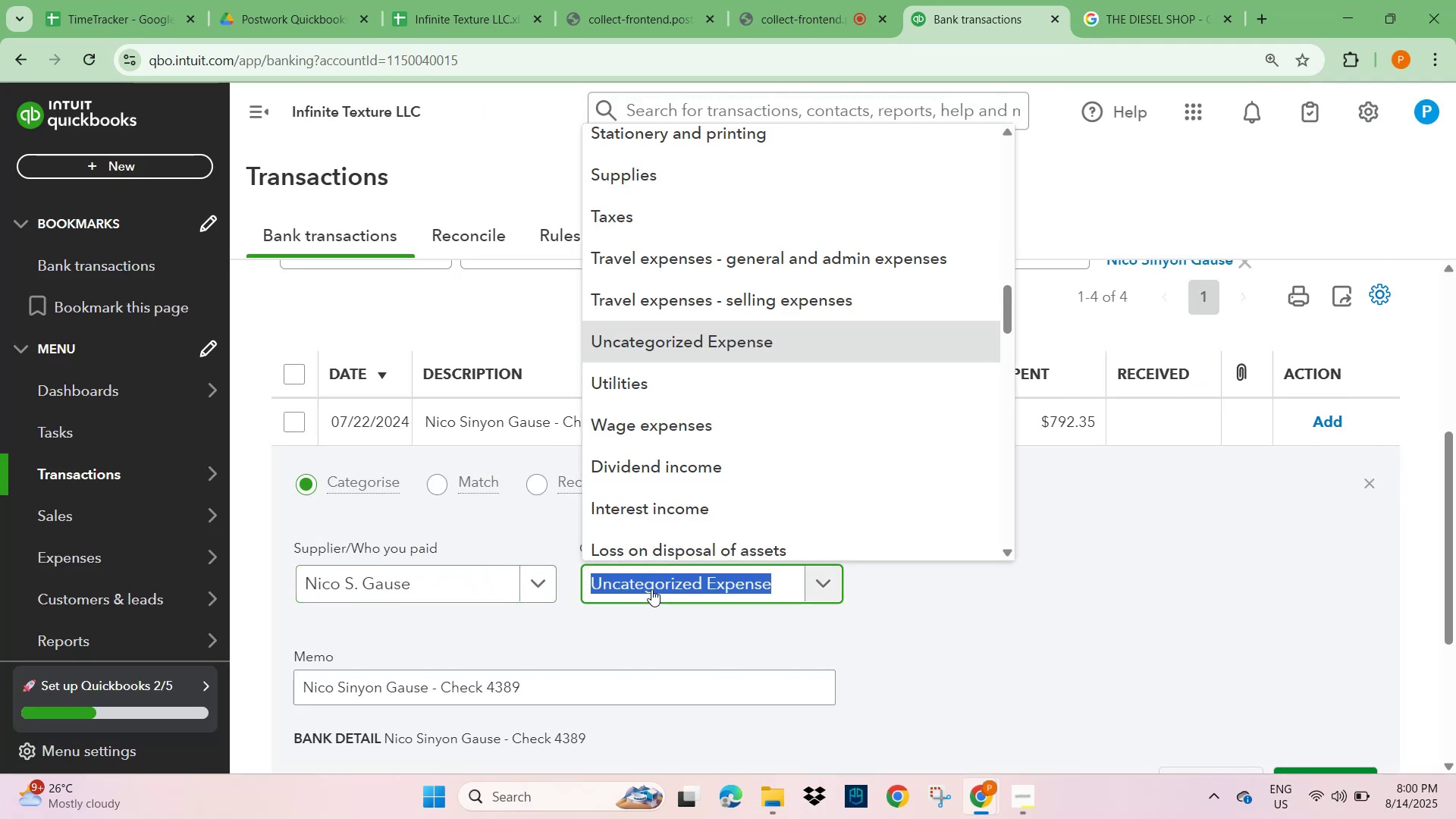 
type(WAGE)
 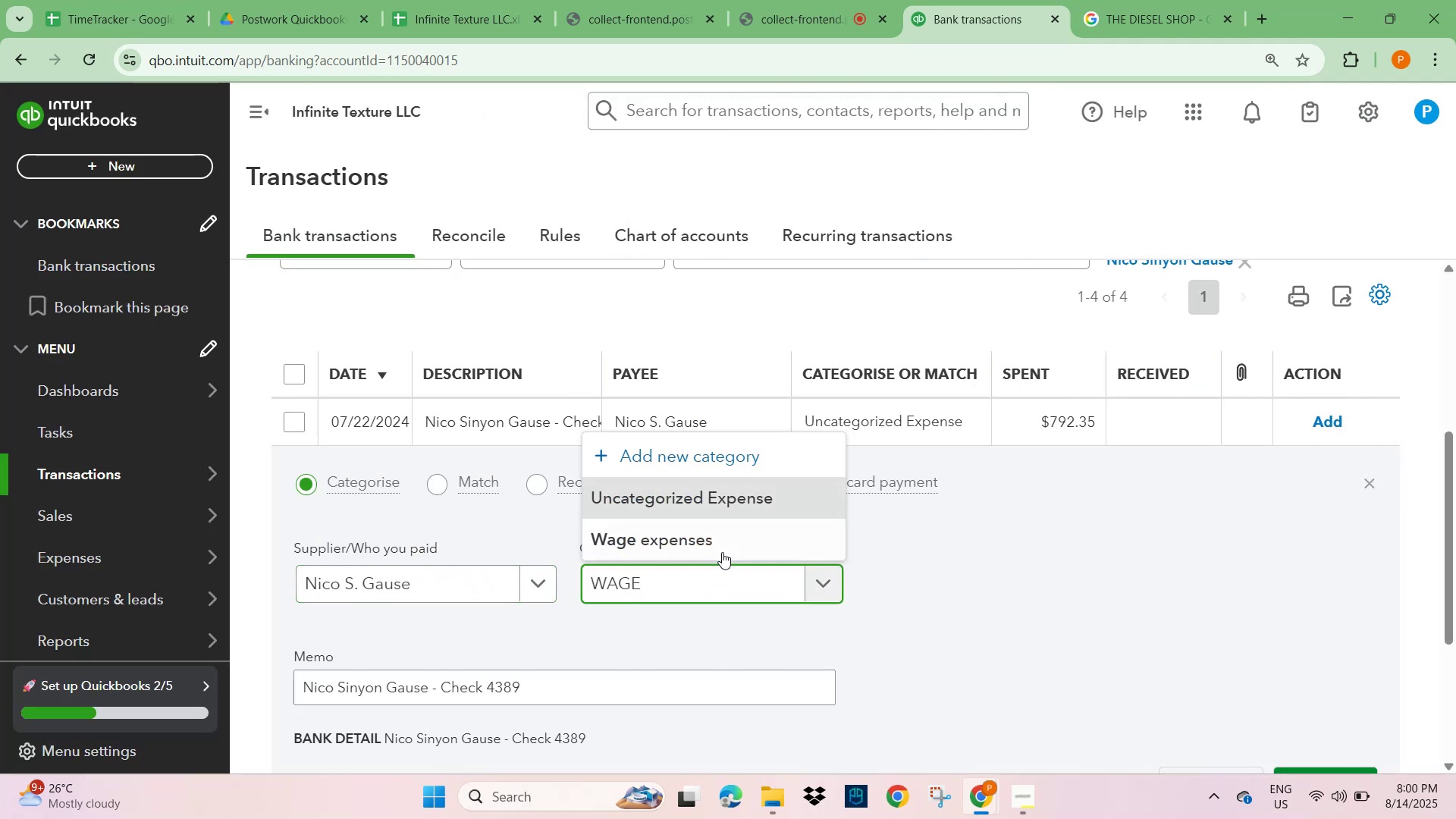 
left_click([722, 548])
 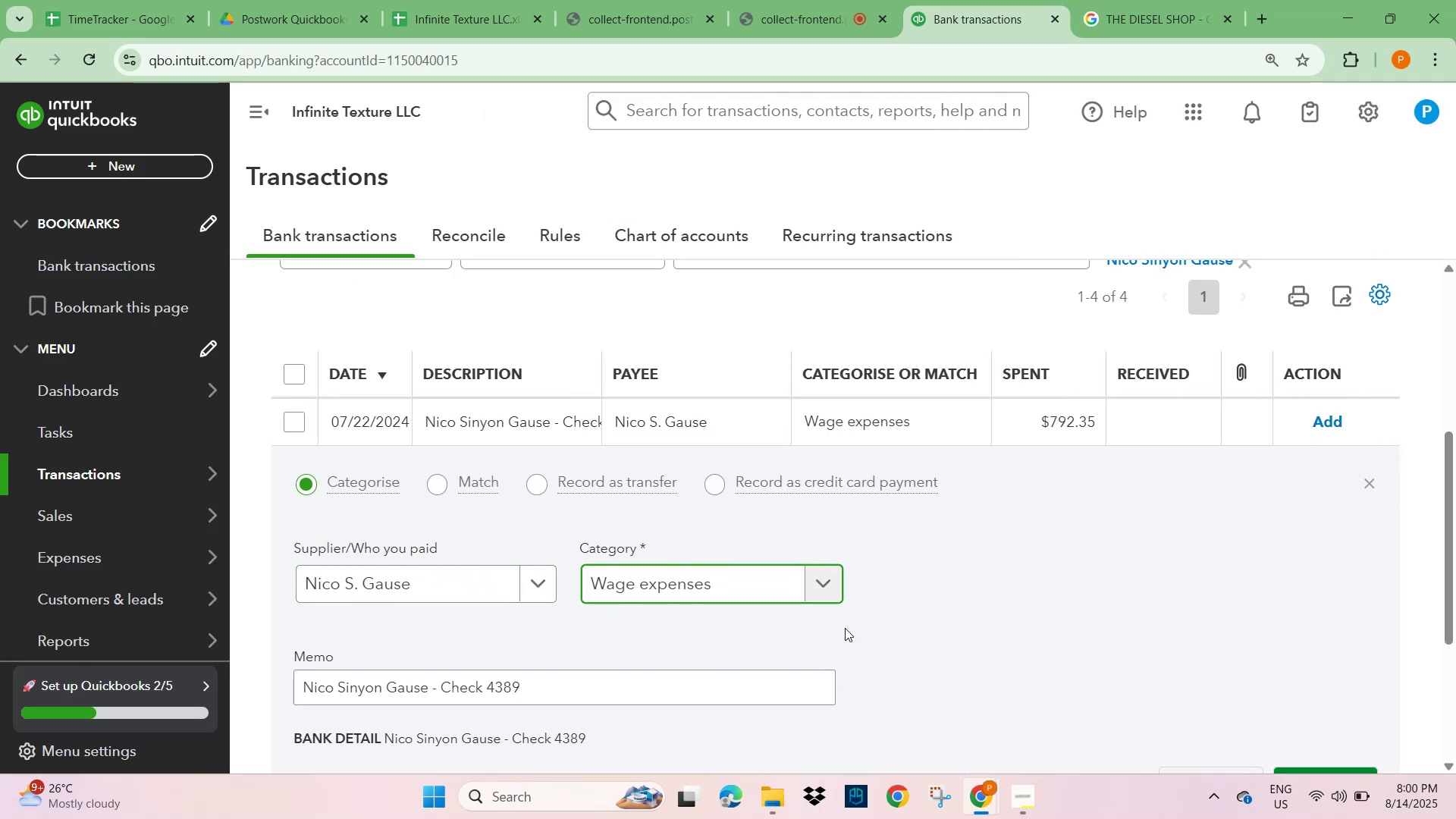 
scroll: coordinate [1357, 703], scroll_direction: down, amount: 2.0
 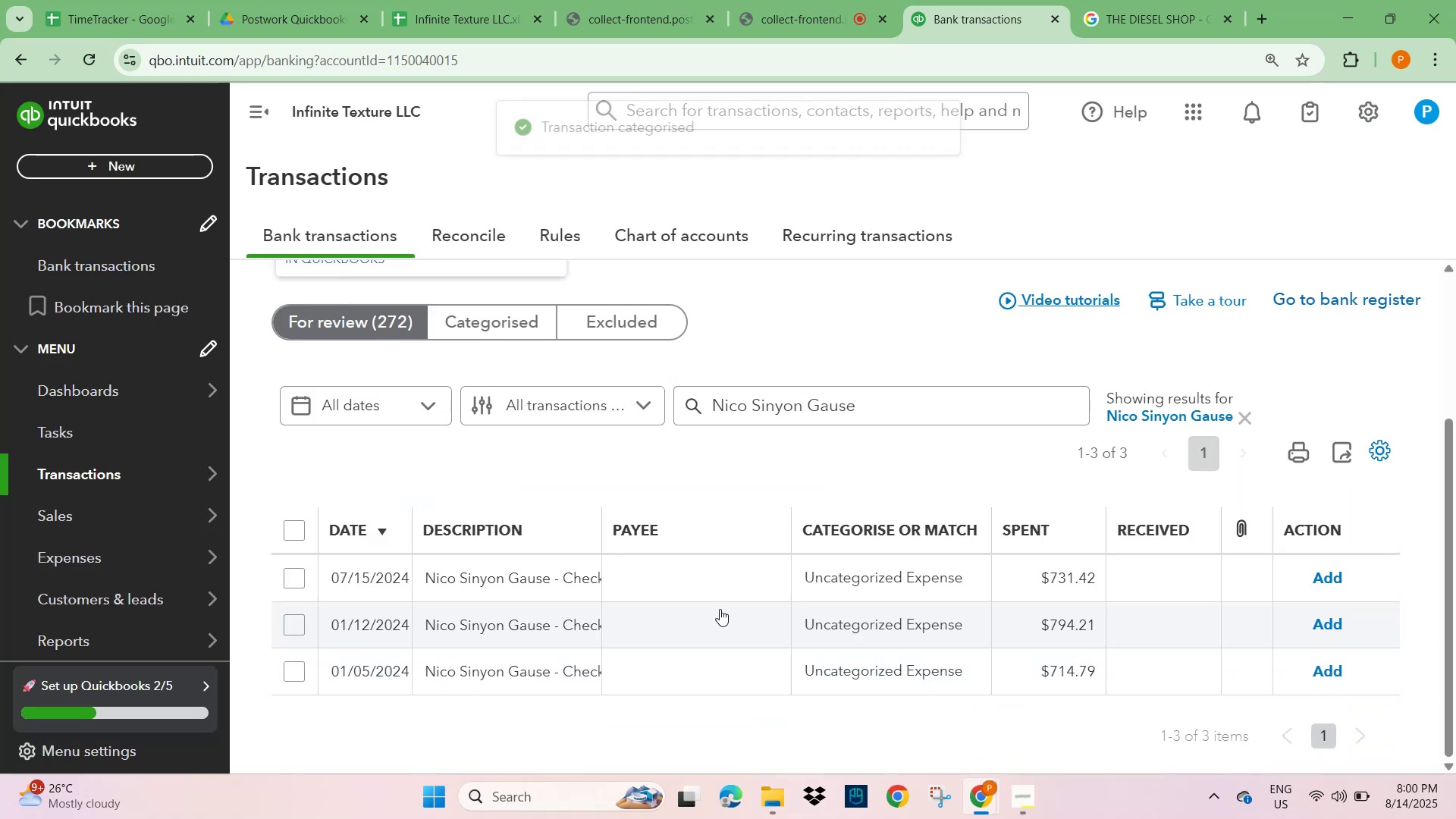 
left_click([519, 581])
 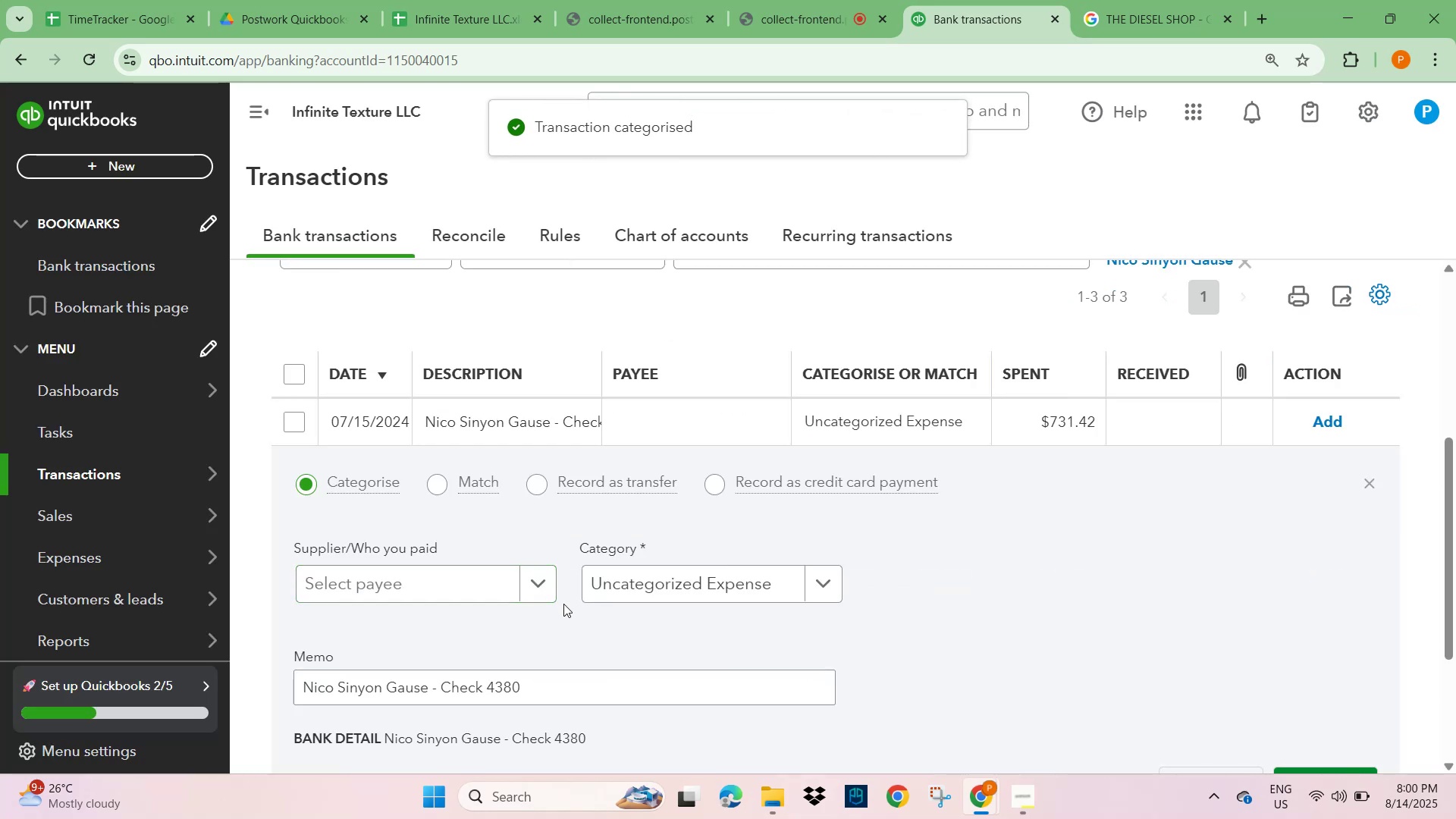 
left_click([403, 566])
 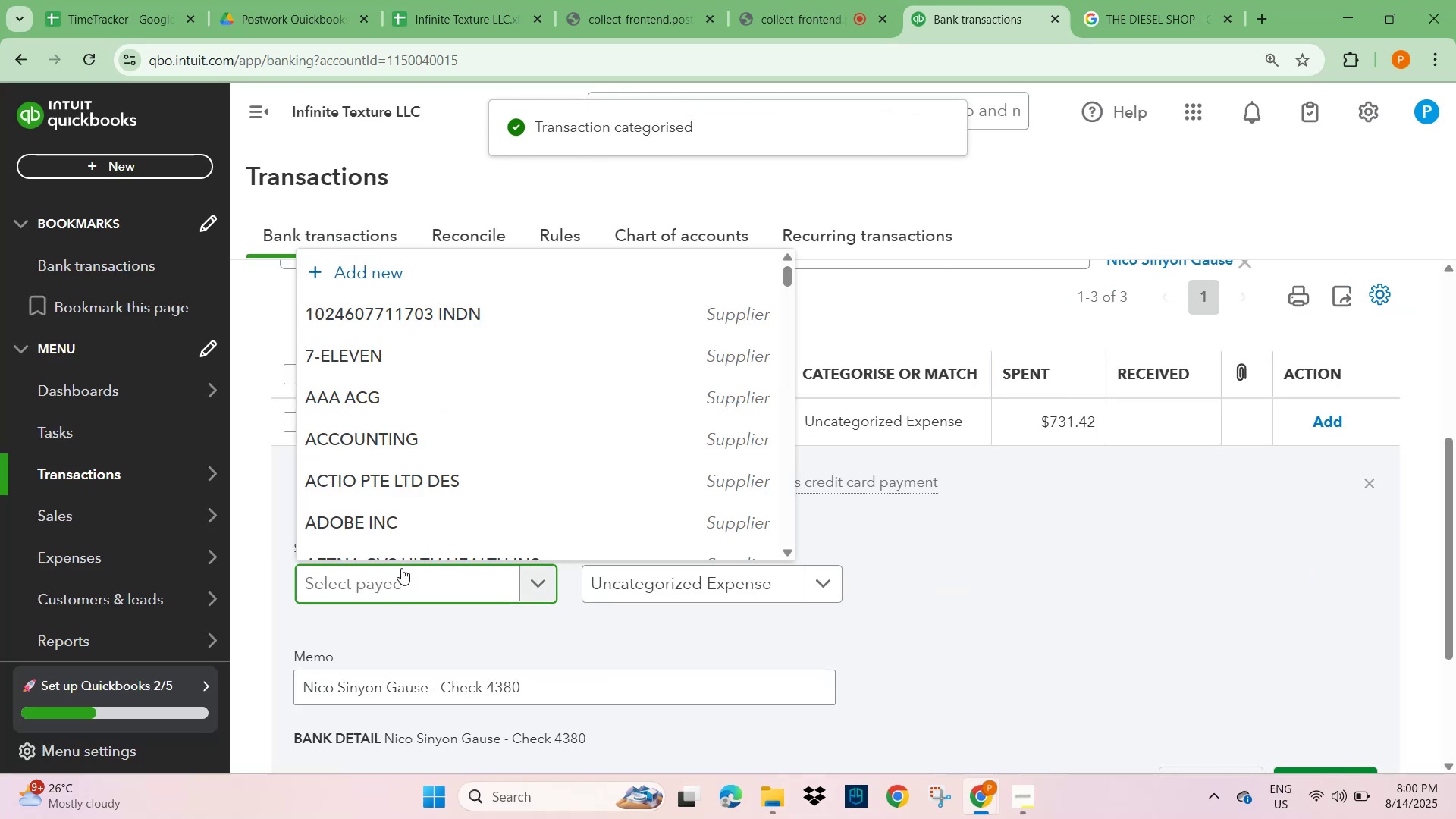 
type(NICO)
 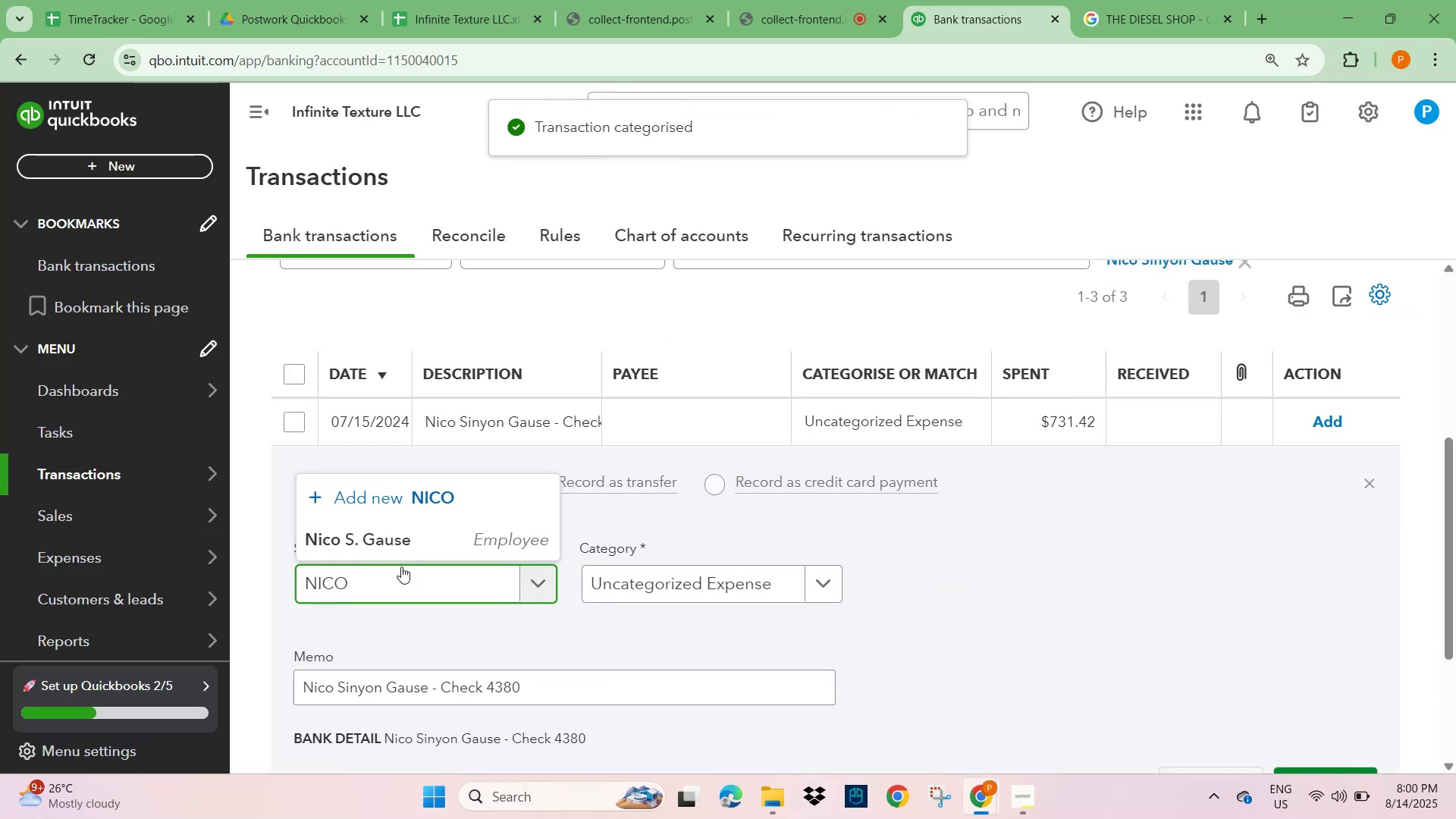 
left_click([404, 540])
 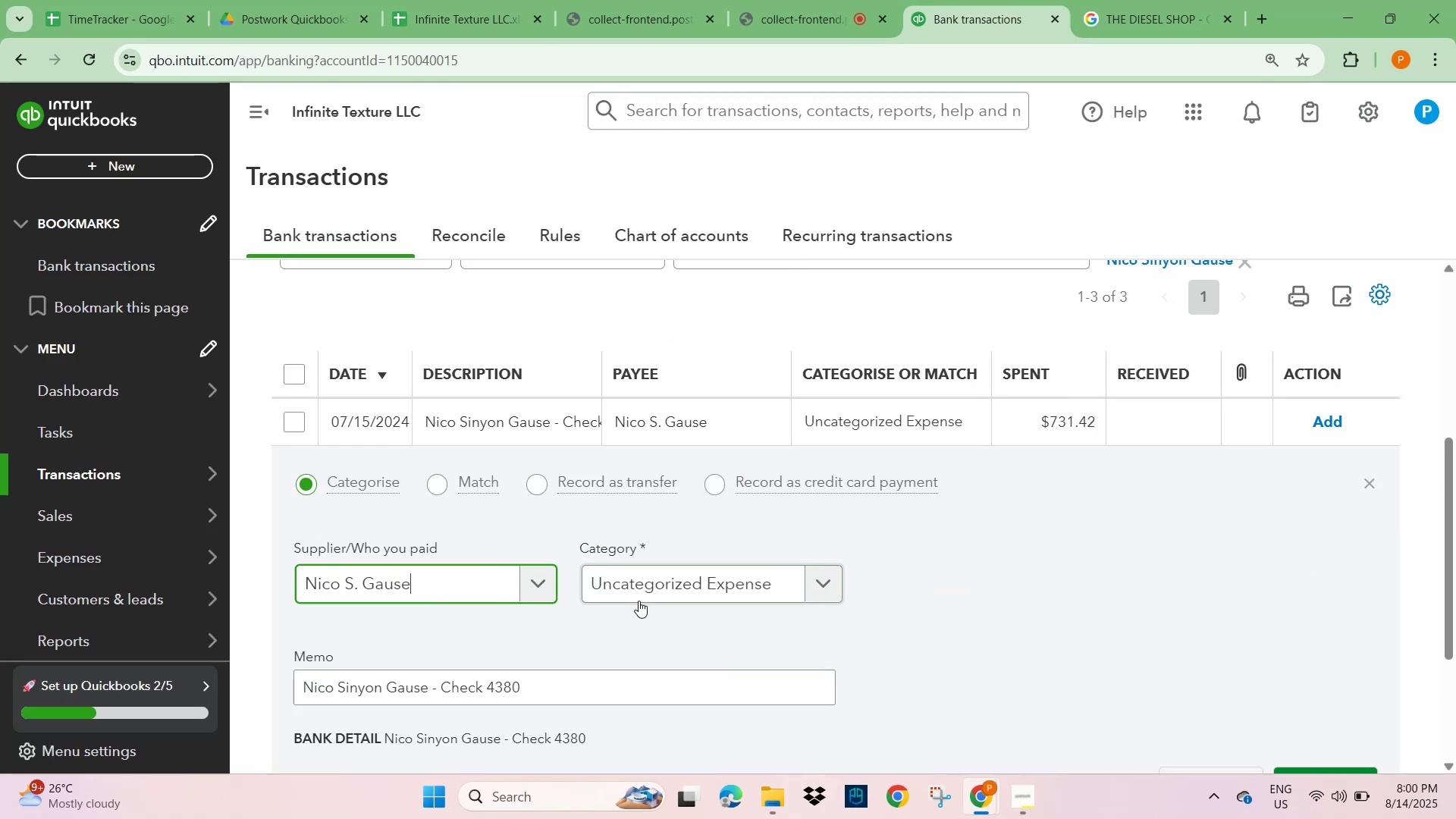 
left_click([635, 578])
 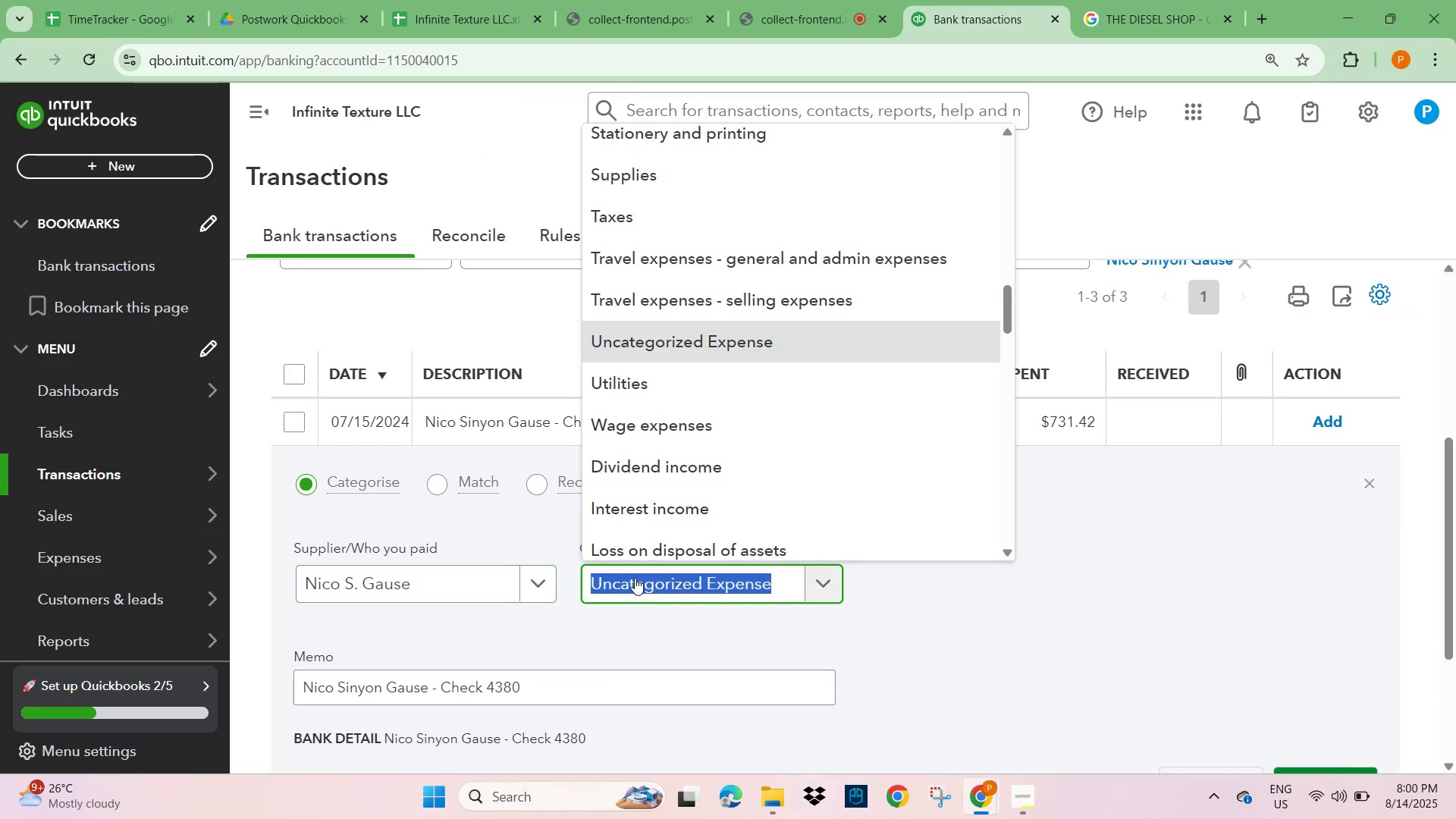 
type(WAGES)
 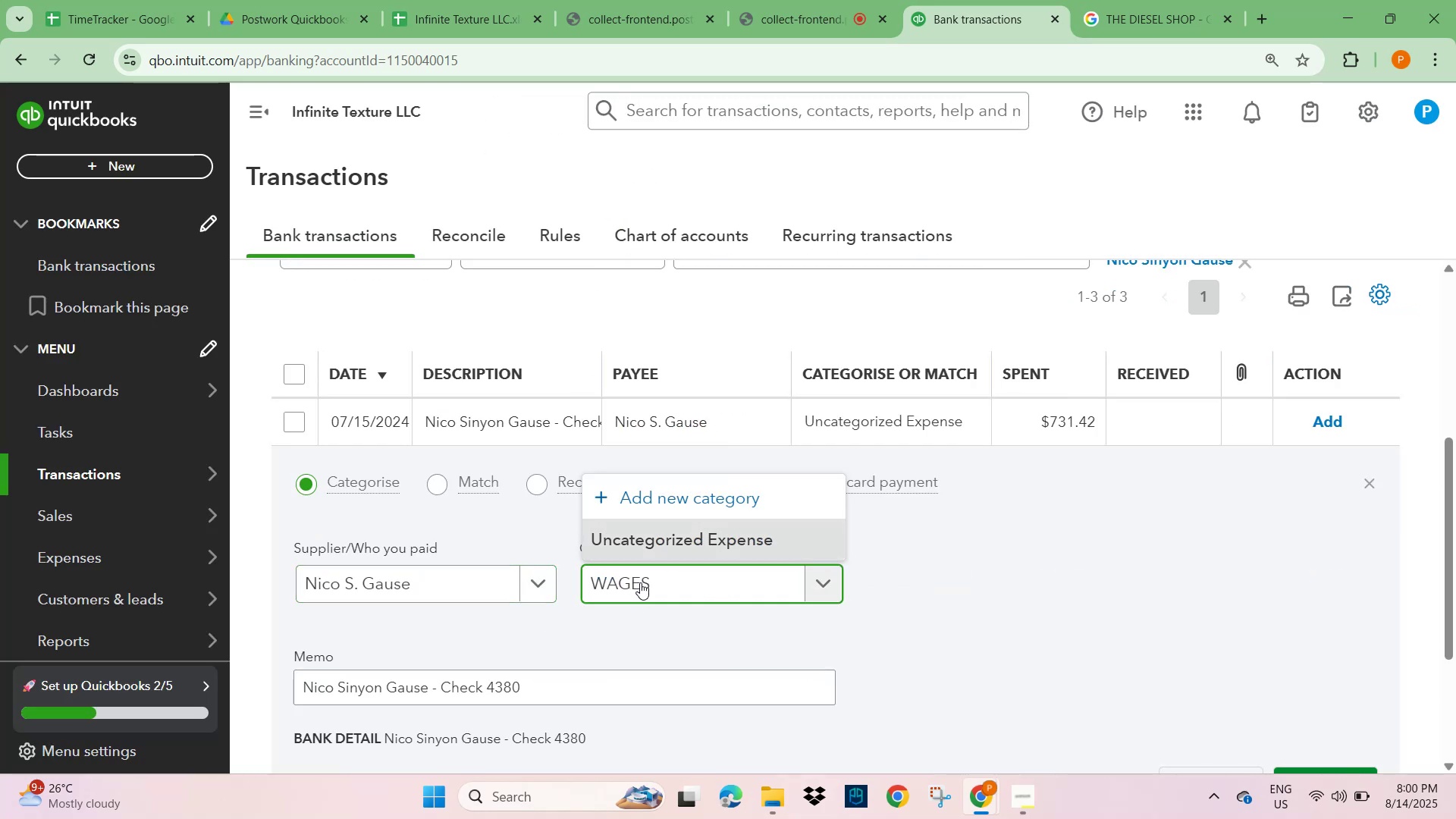 
left_click([691, 545])
 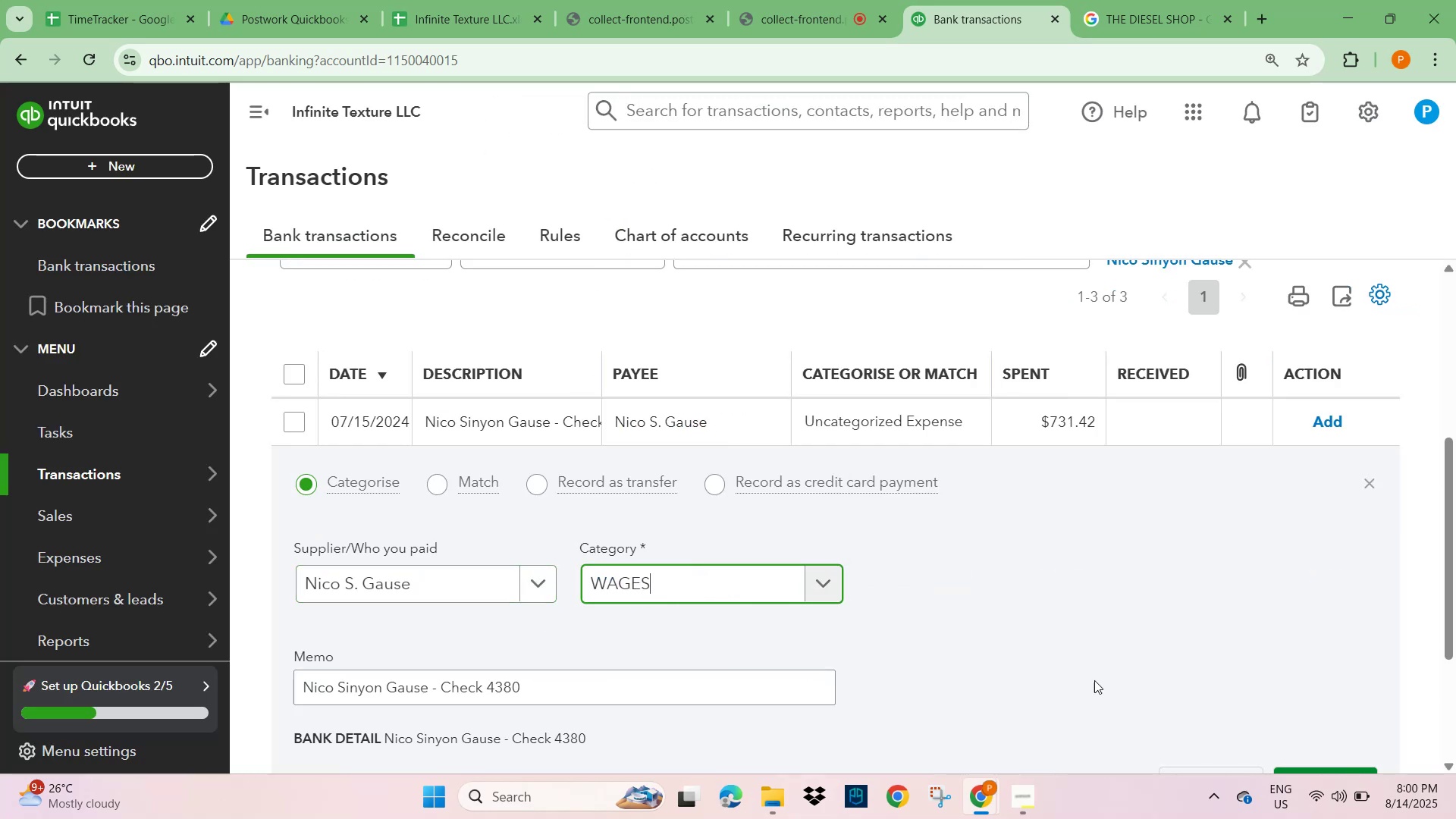 
scroll: coordinate [1136, 667], scroll_direction: down, amount: 1.0
 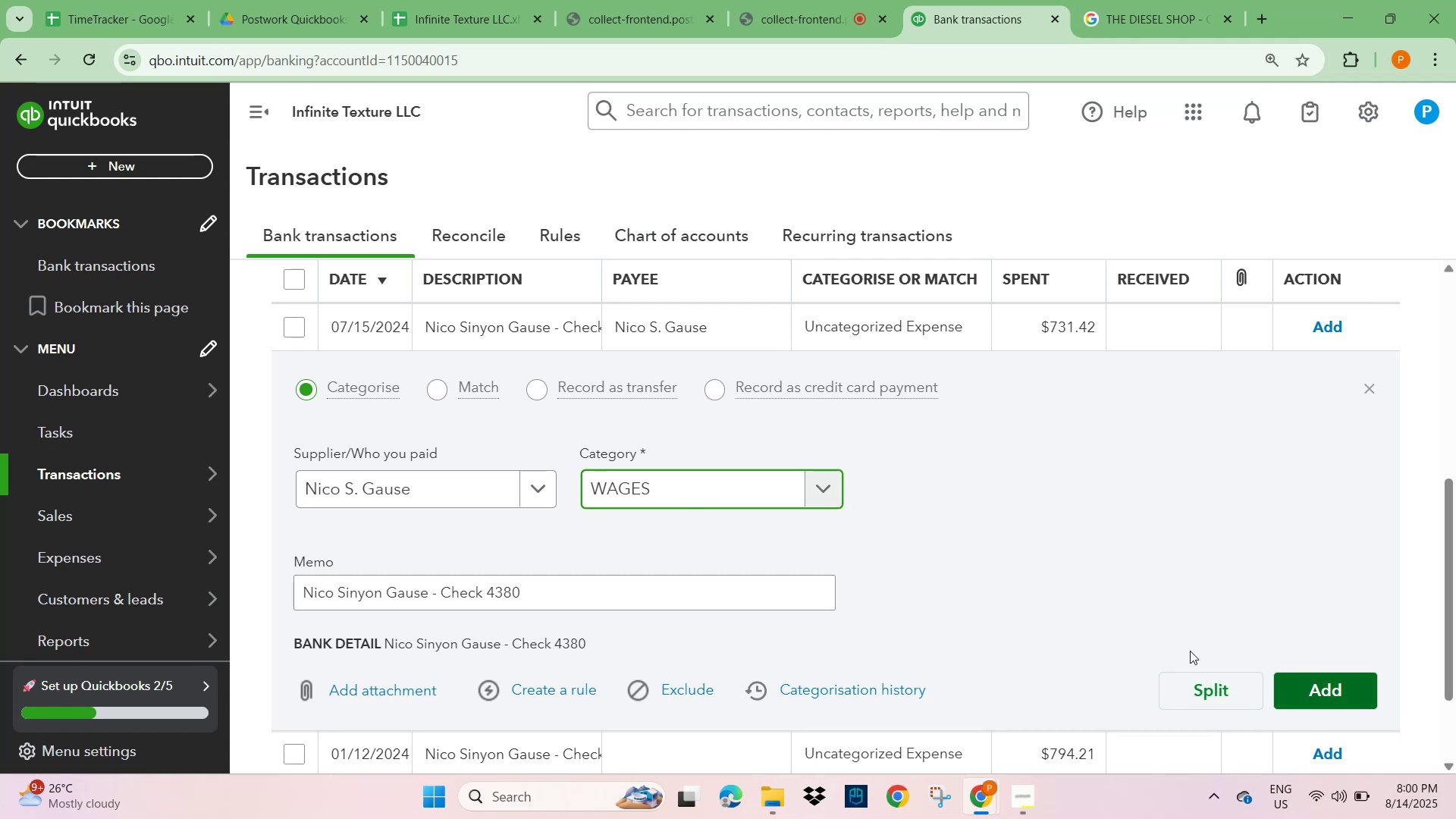 
key(Backspace)
 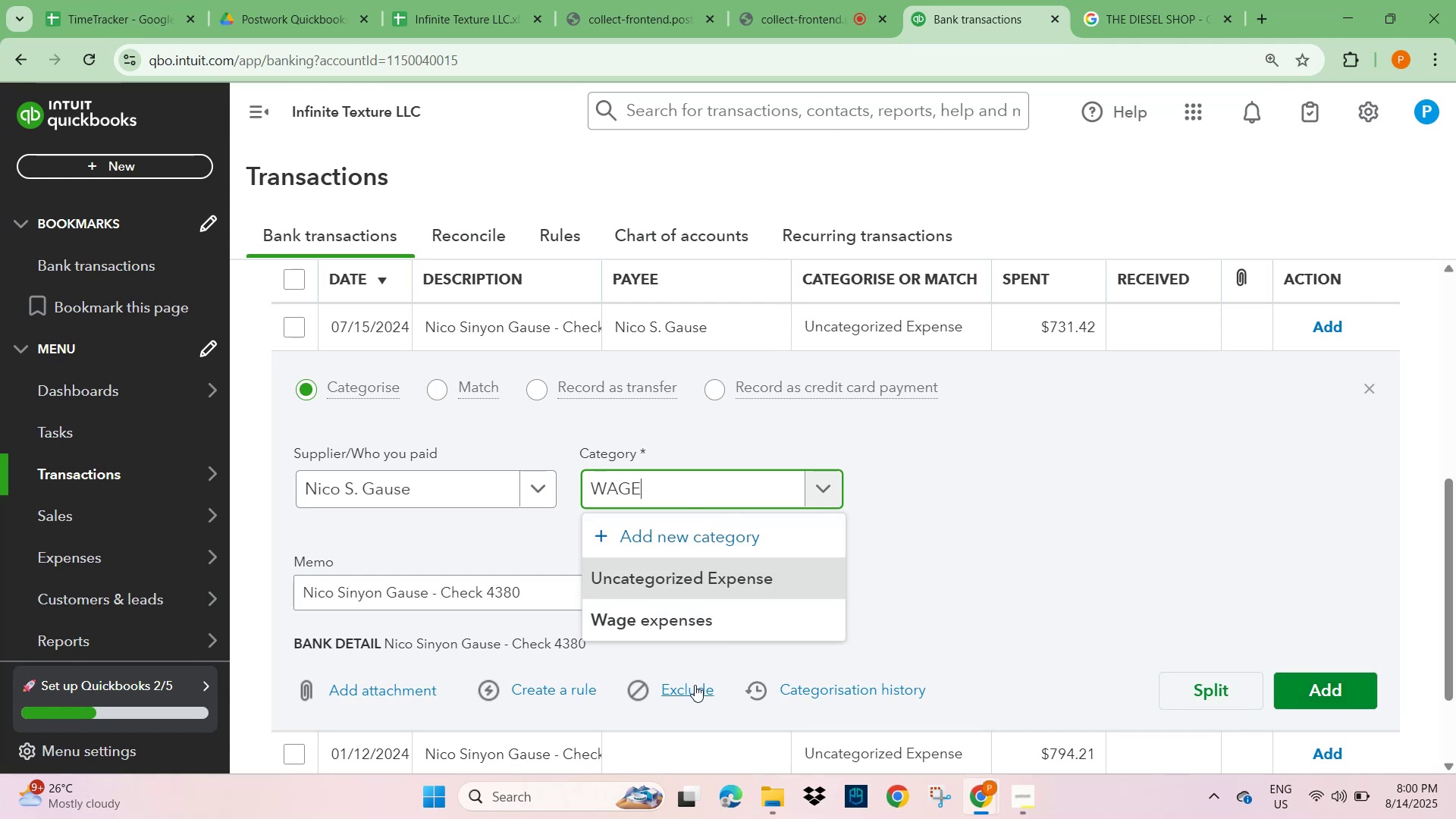 
left_click([667, 618])
 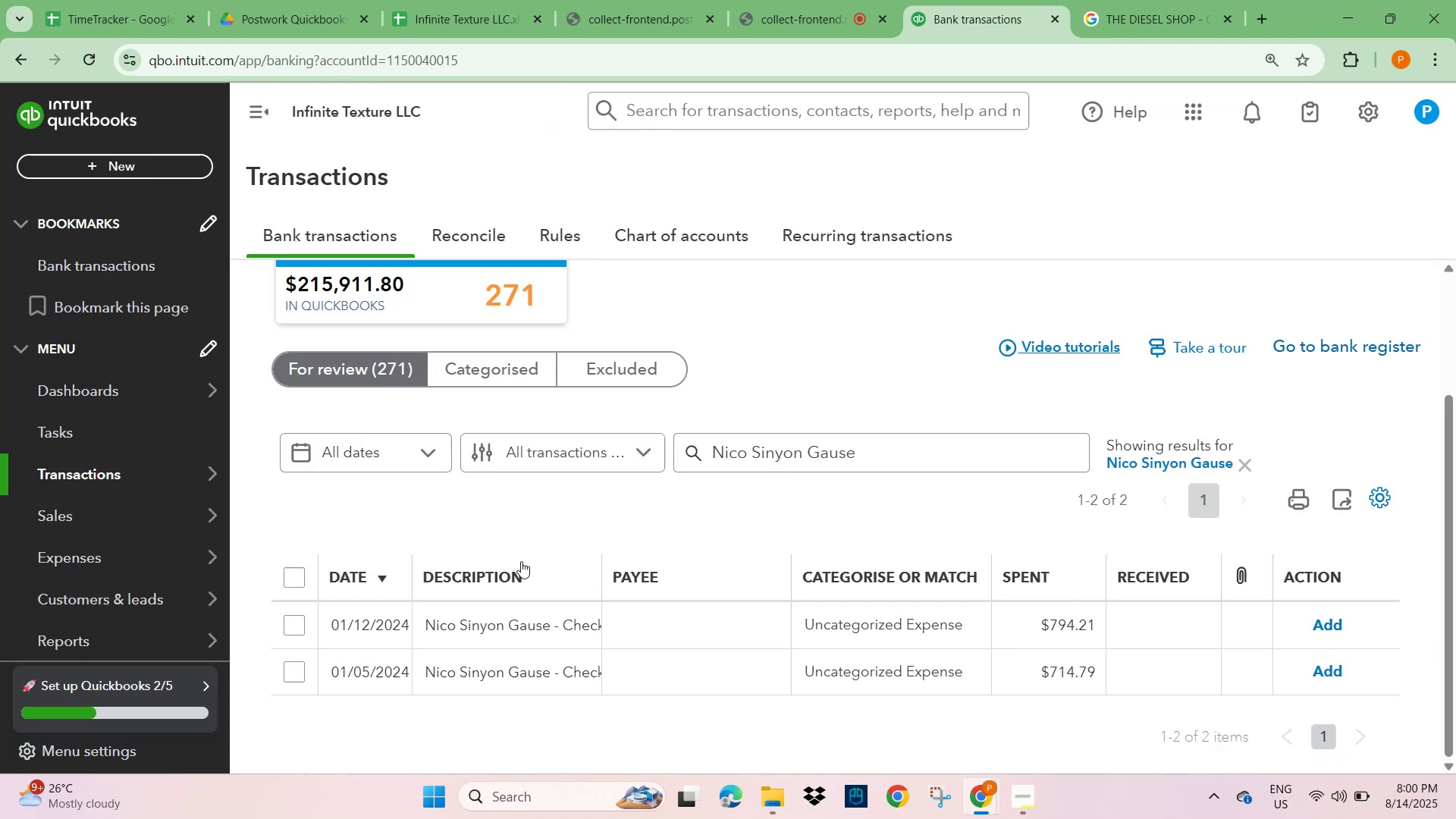 
left_click([504, 616])
 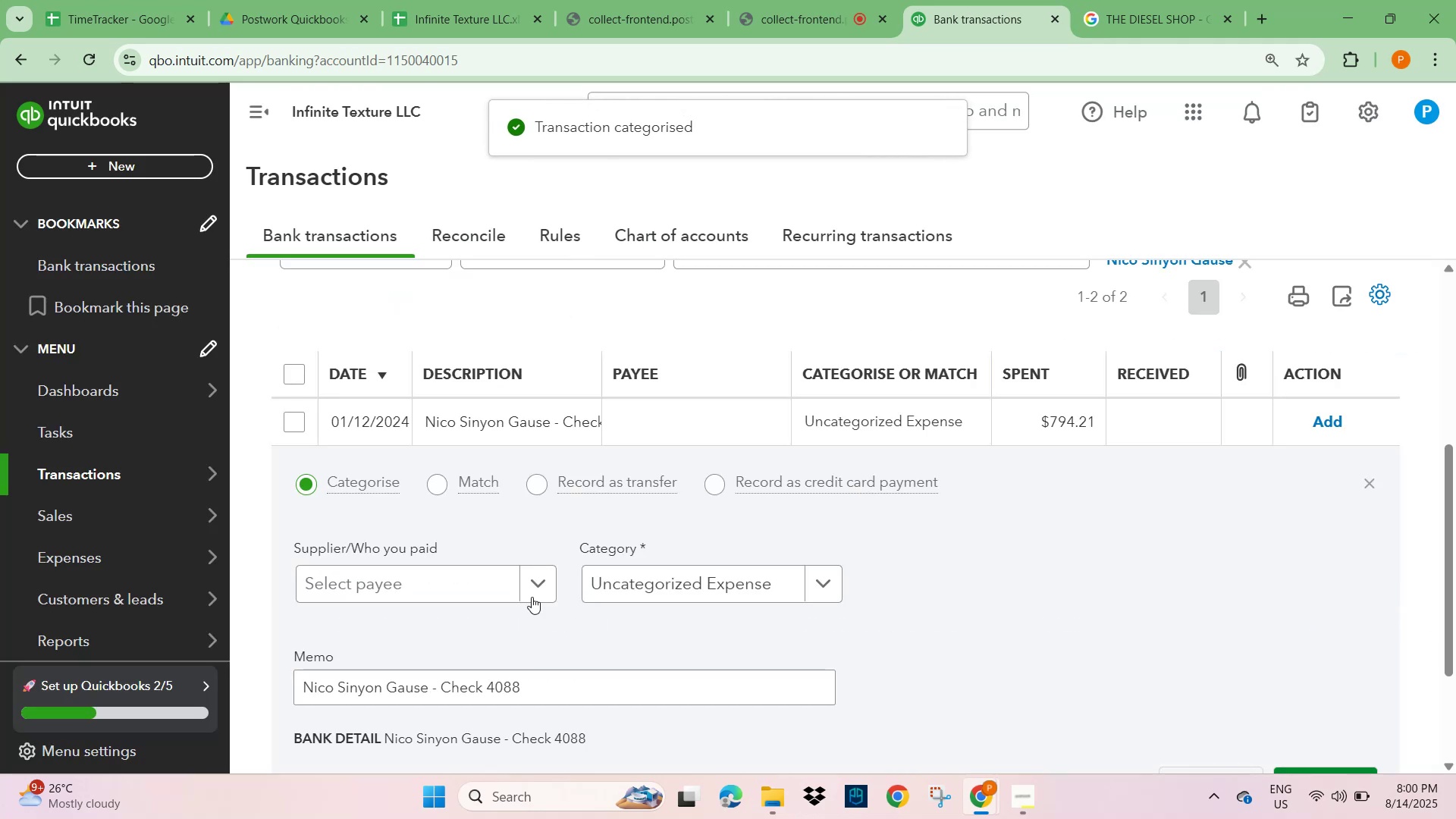 
left_click([405, 579])
 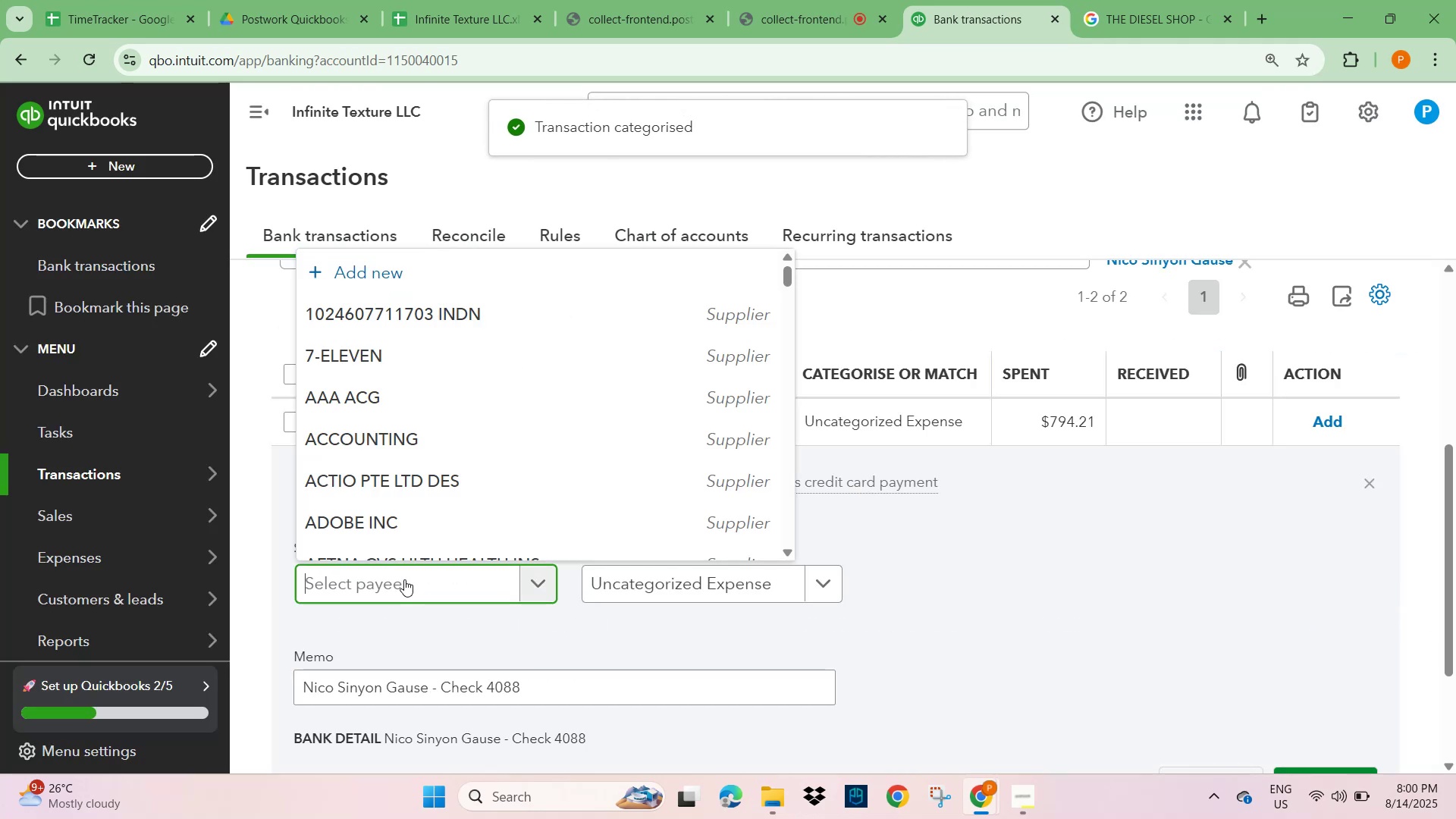 
type(NICO)
 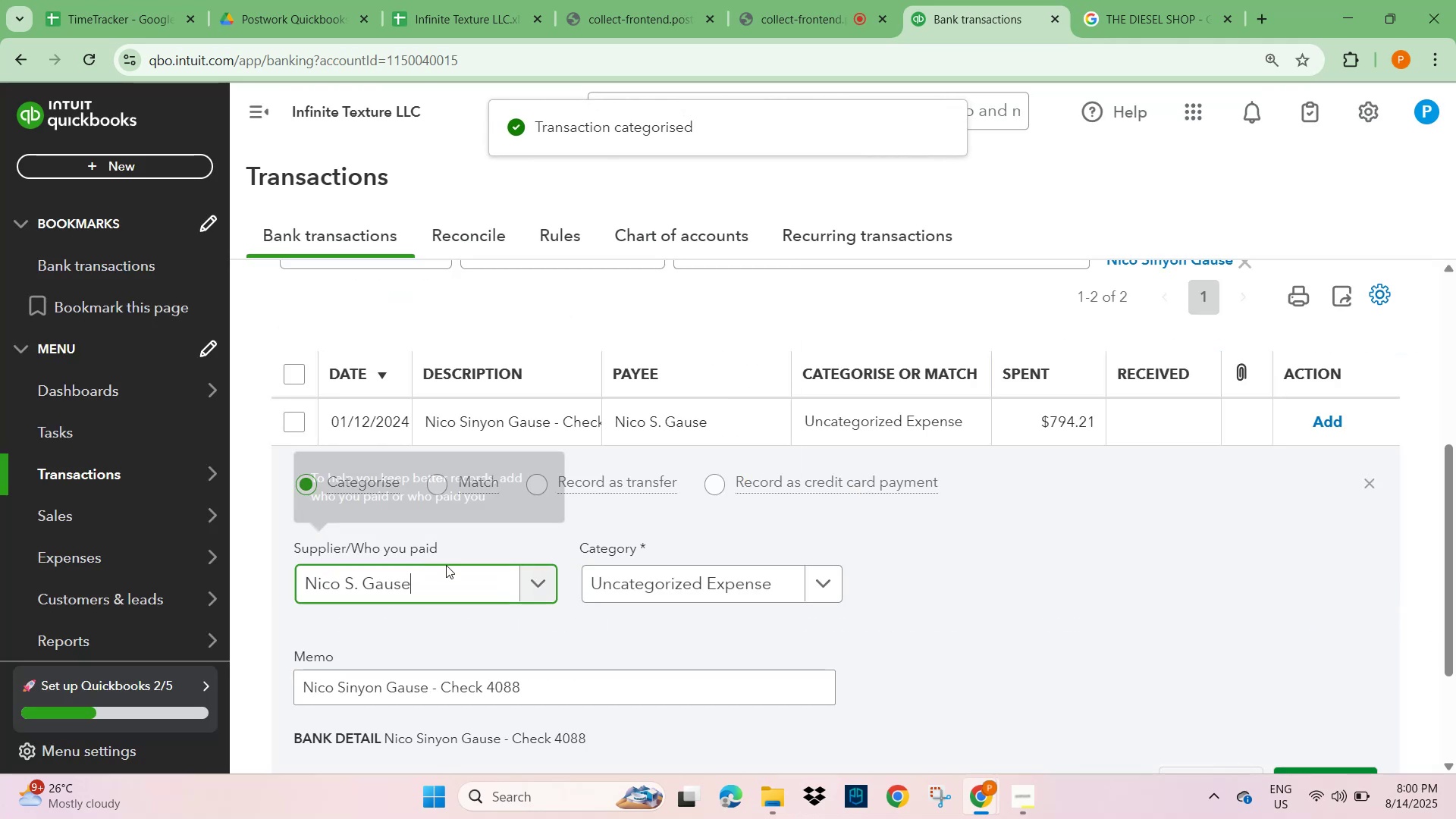 
left_click([627, 585])
 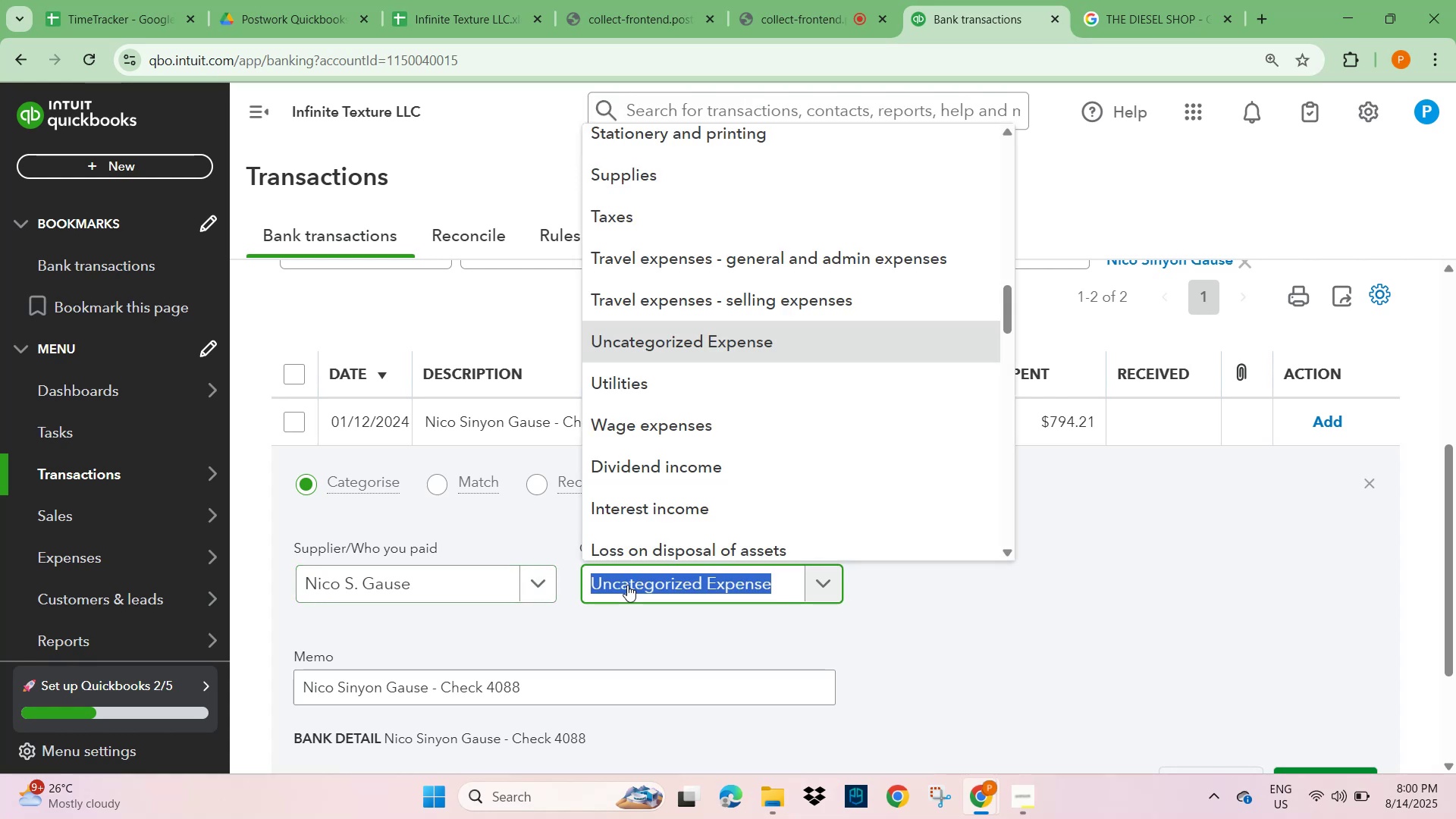 
type(WAGE)
 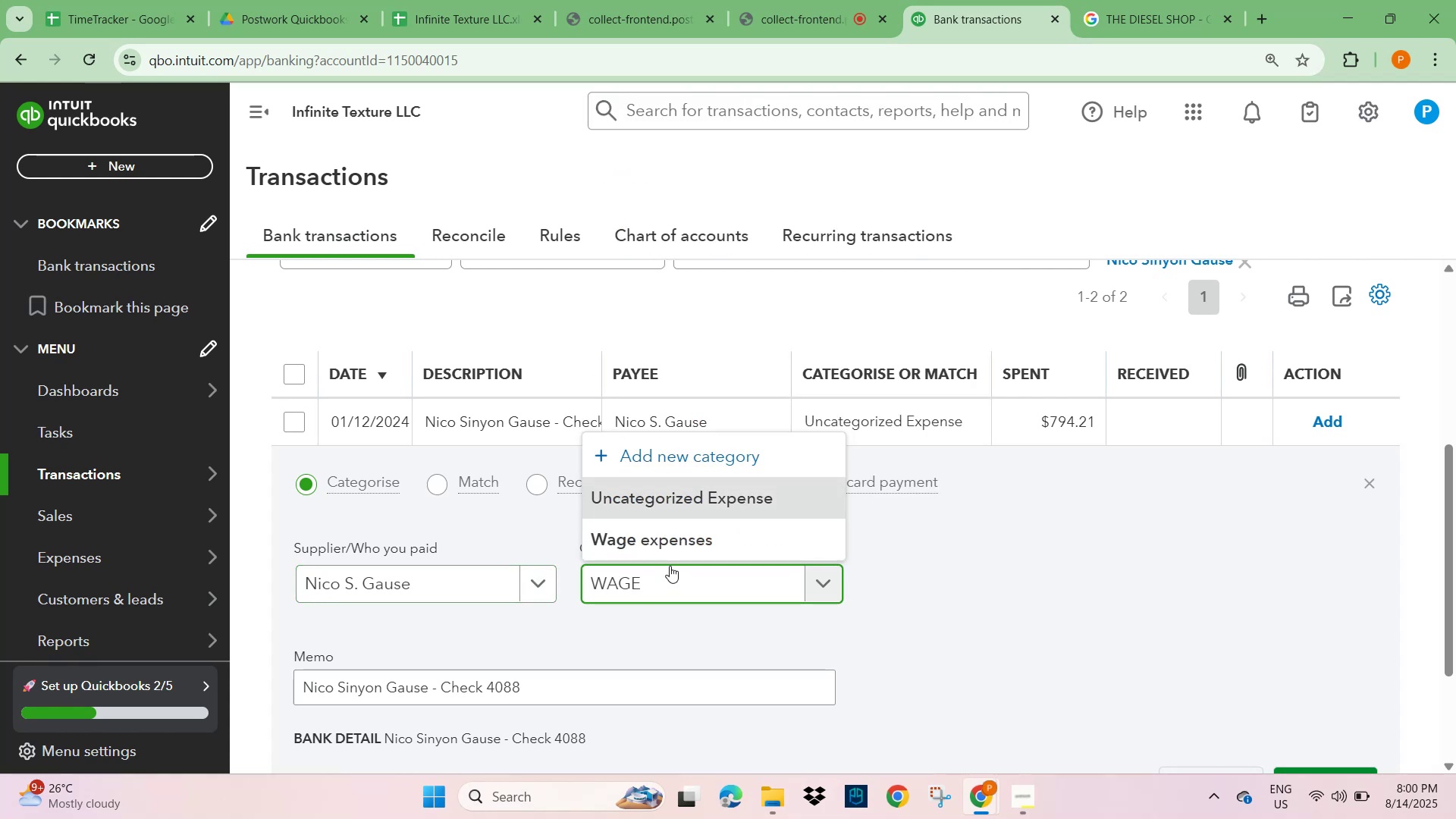 
left_click([682, 541])
 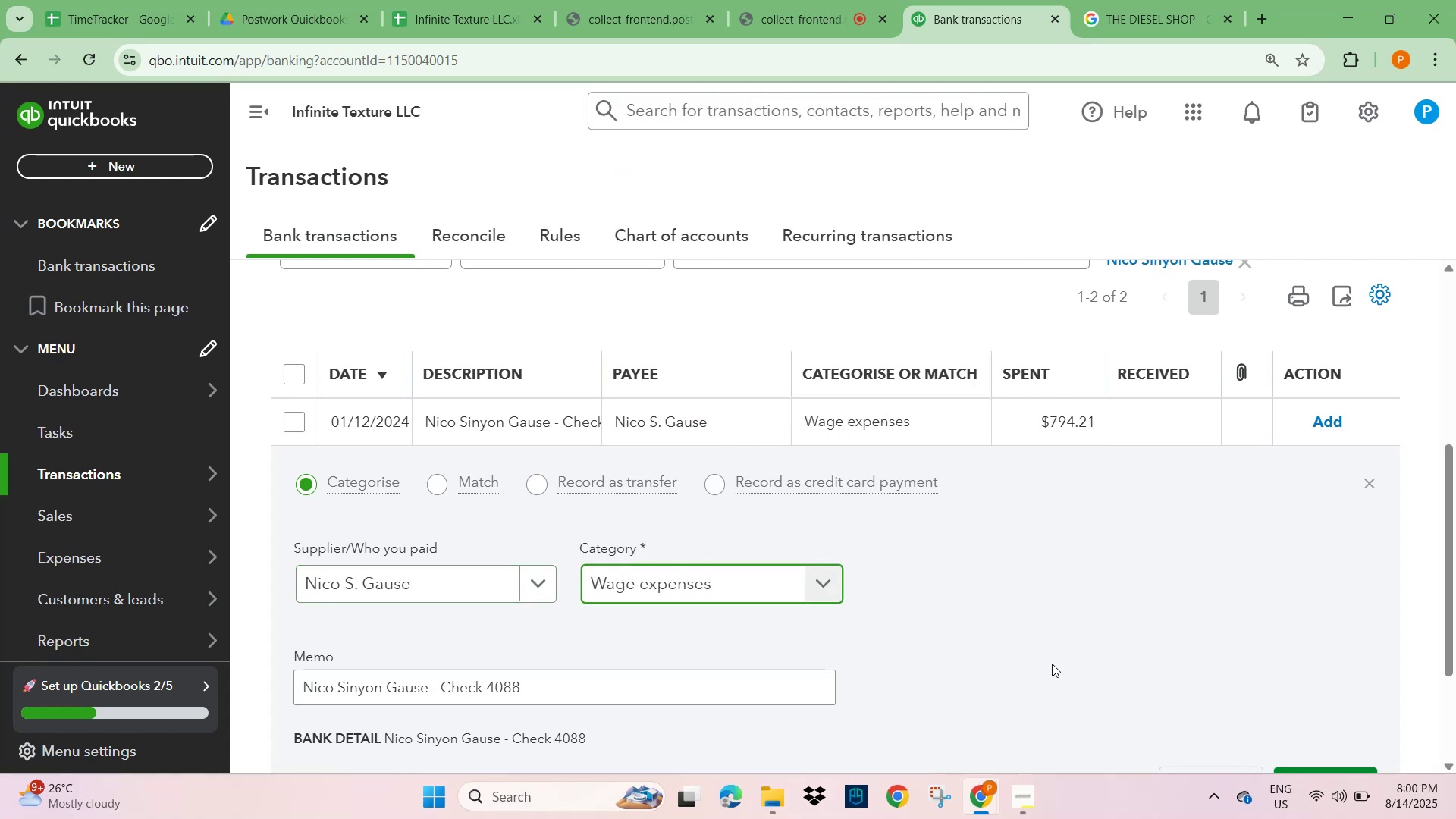 
scroll: coordinate [1216, 681], scroll_direction: down, amount: 2.0
 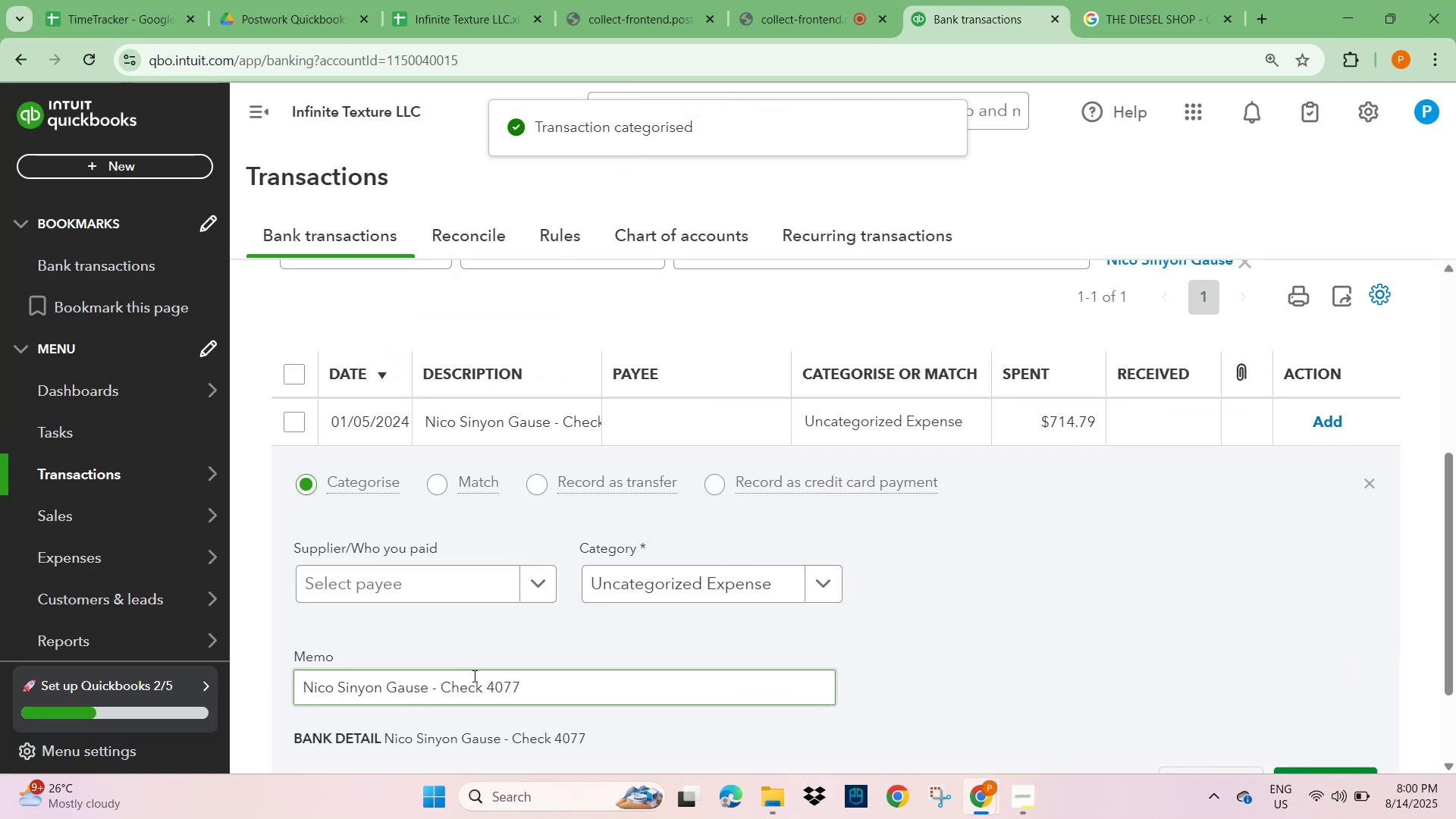 
left_click([379, 576])
 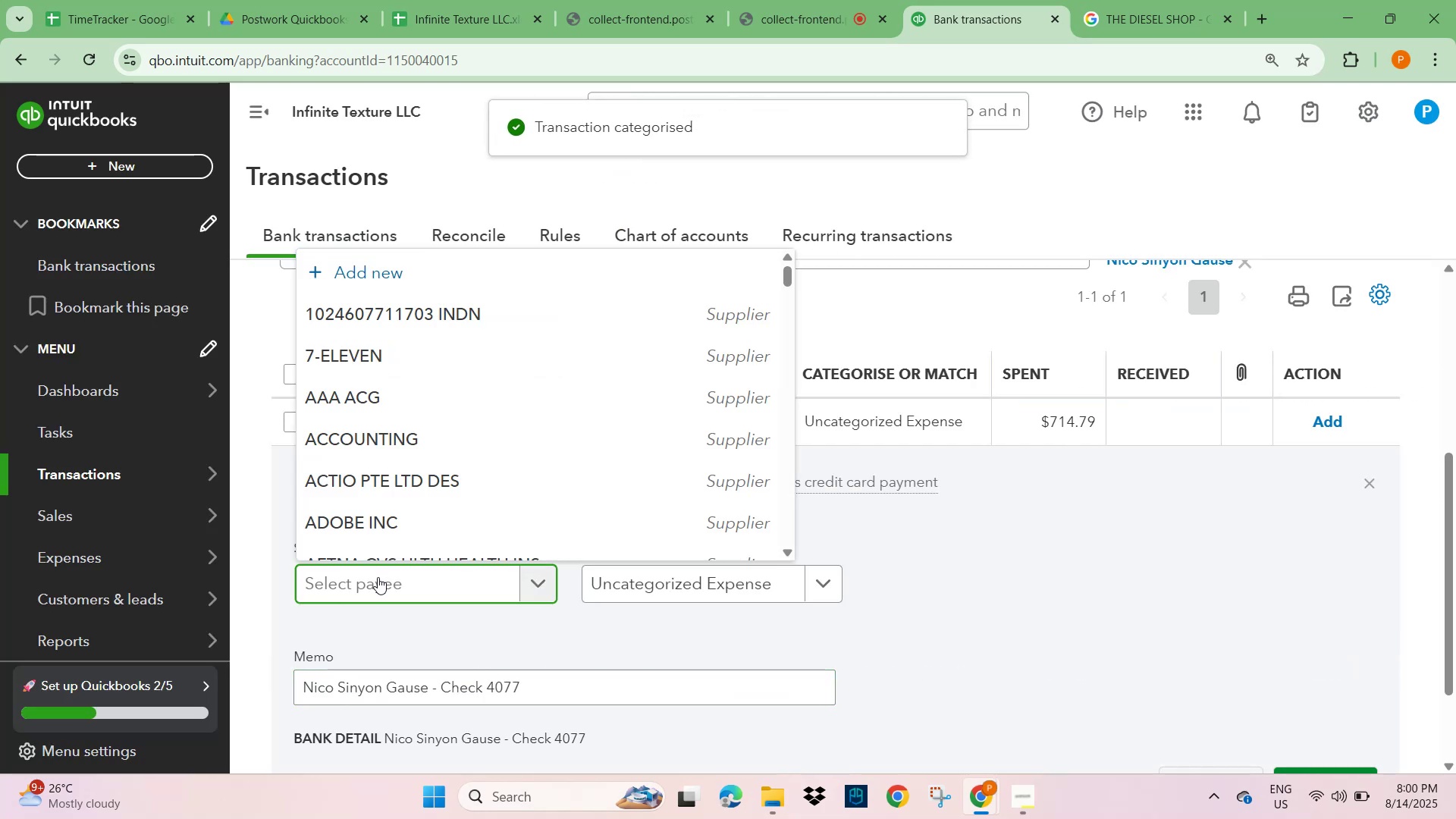 
type(BI)
key(Backspace)
key(Backspace)
key(Backspace)
key(Backspace)
type(NICO)
 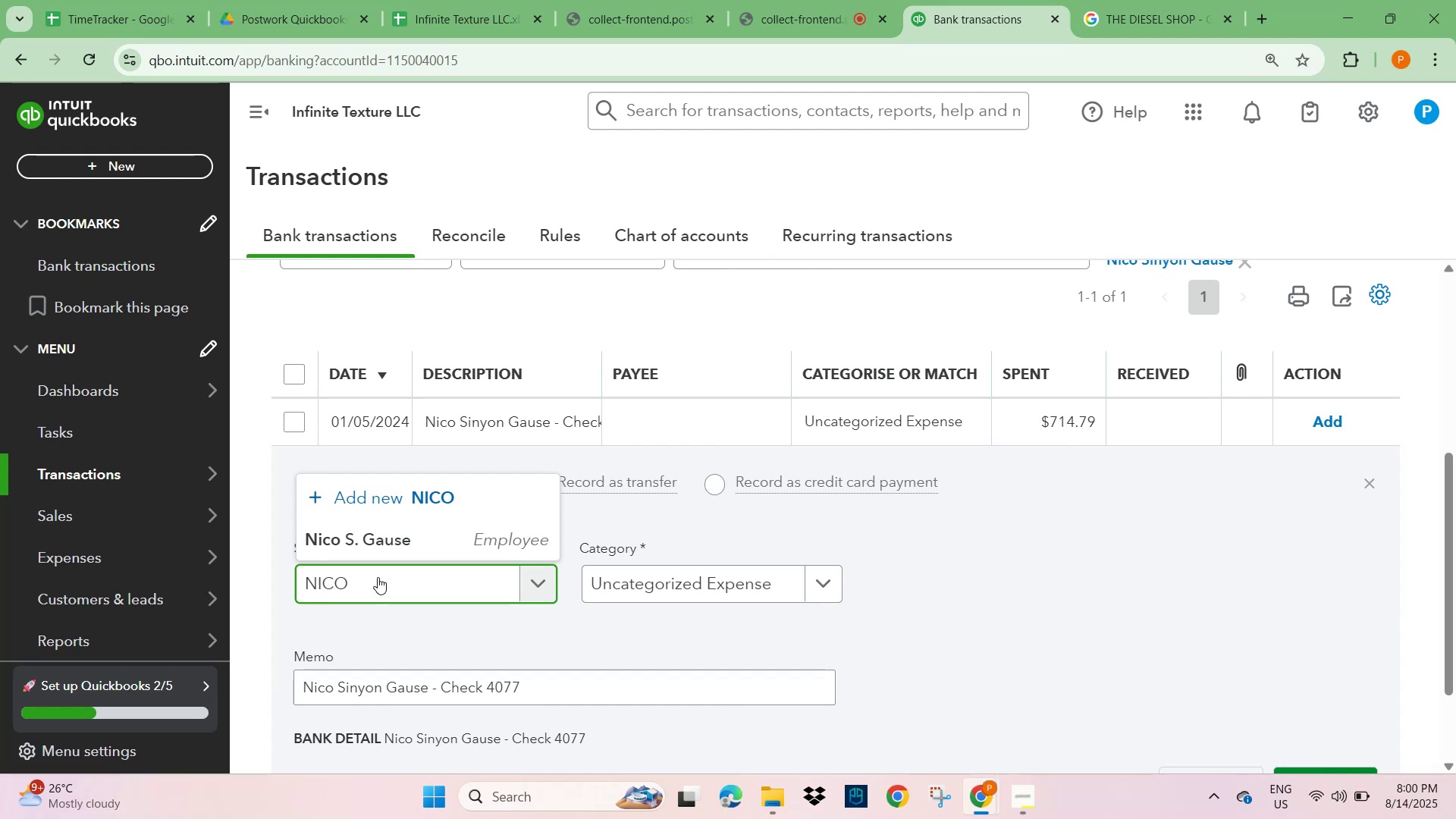 
left_click([394, 538])
 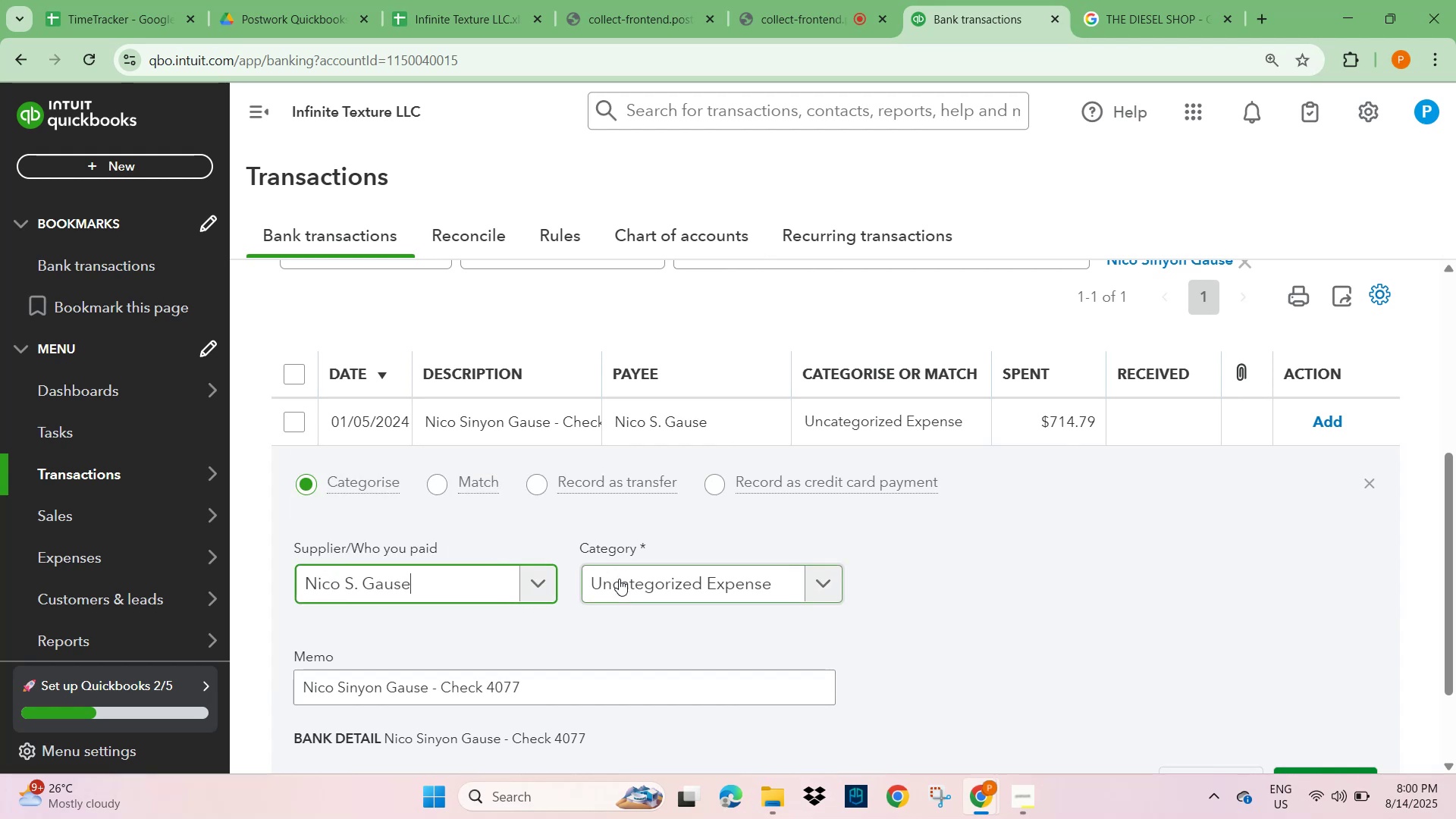 
left_click([625, 583])
 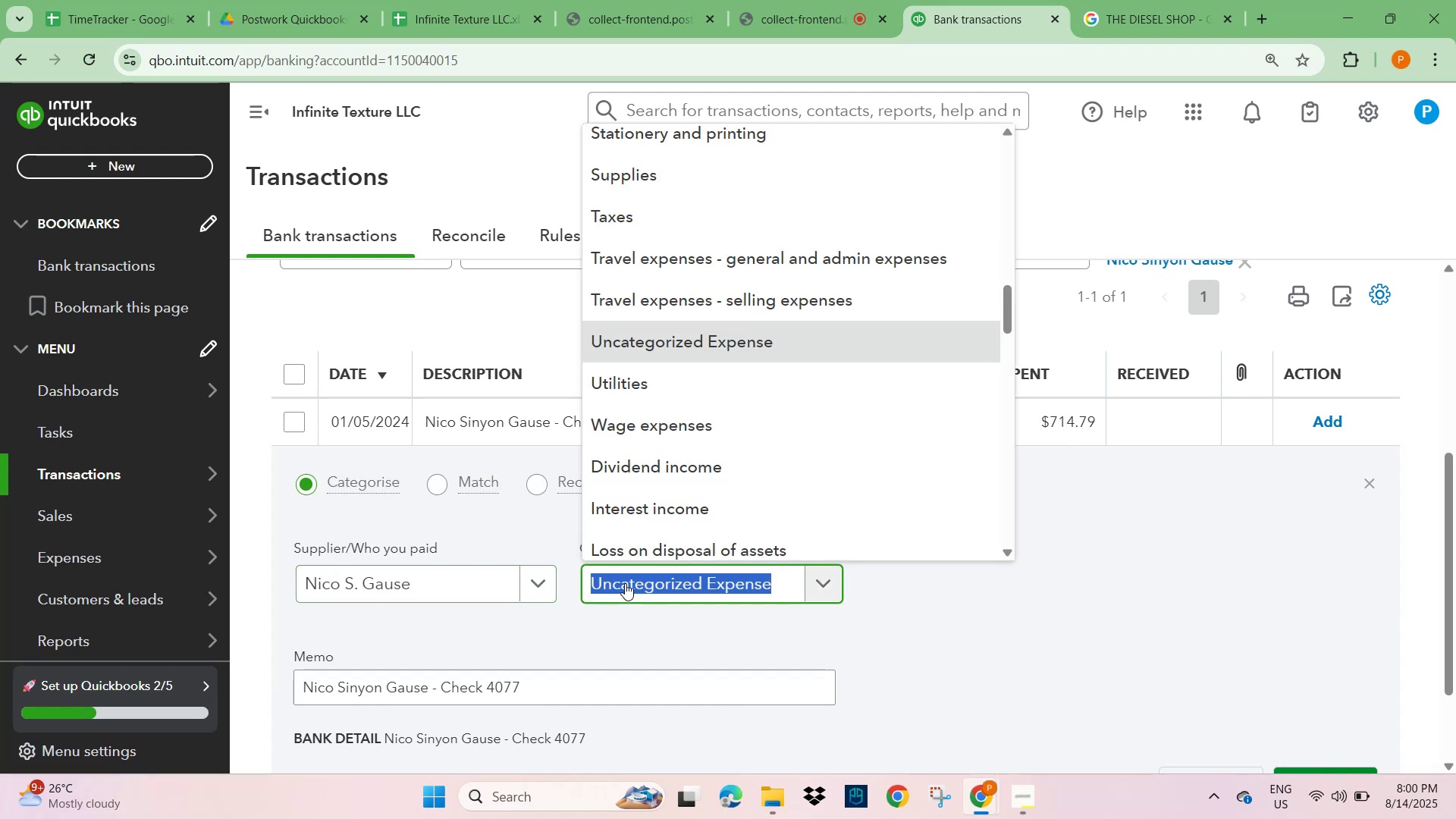 
type(WAG)
 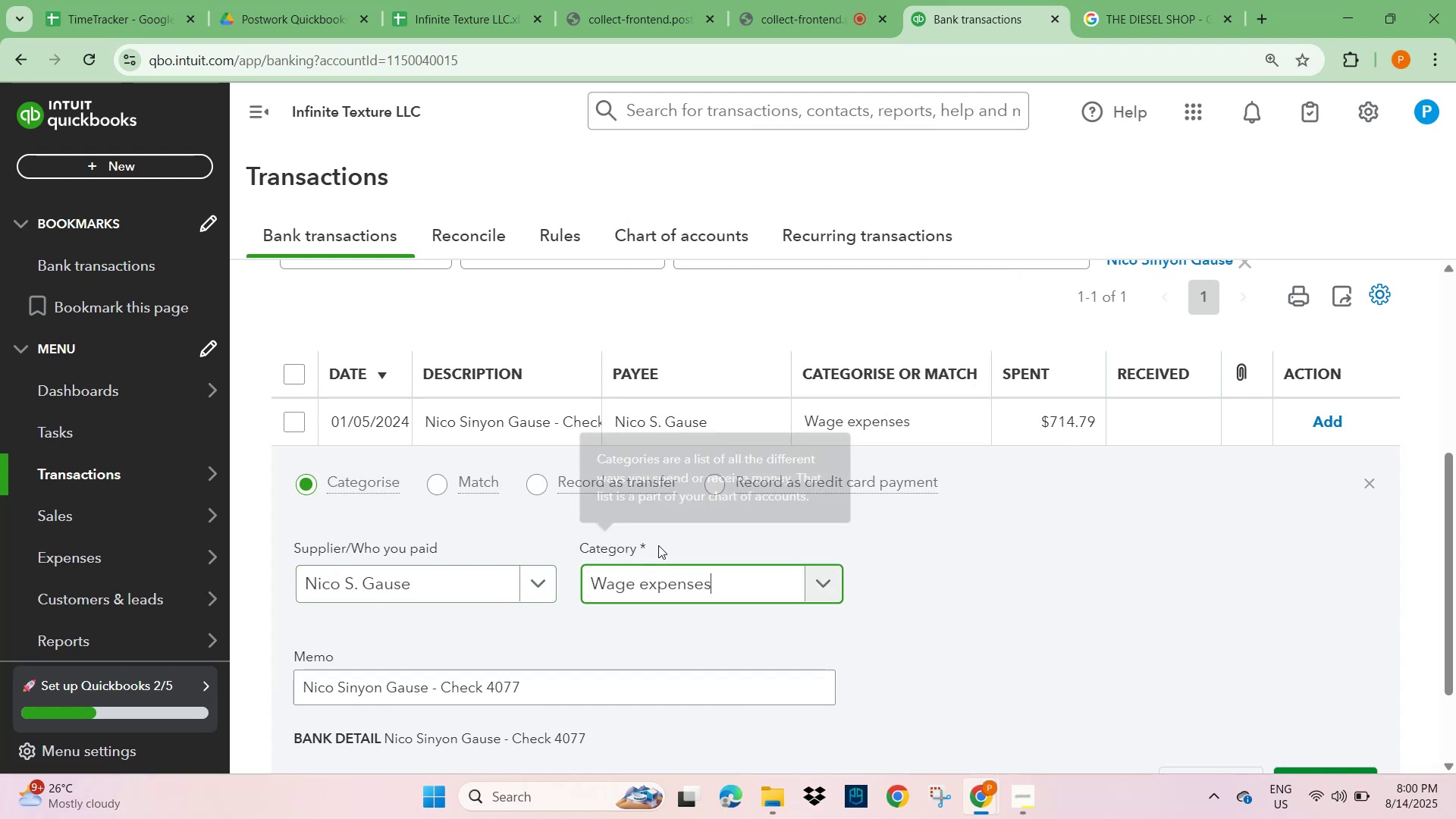 
scroll: coordinate [1133, 610], scroll_direction: down, amount: 2.0
 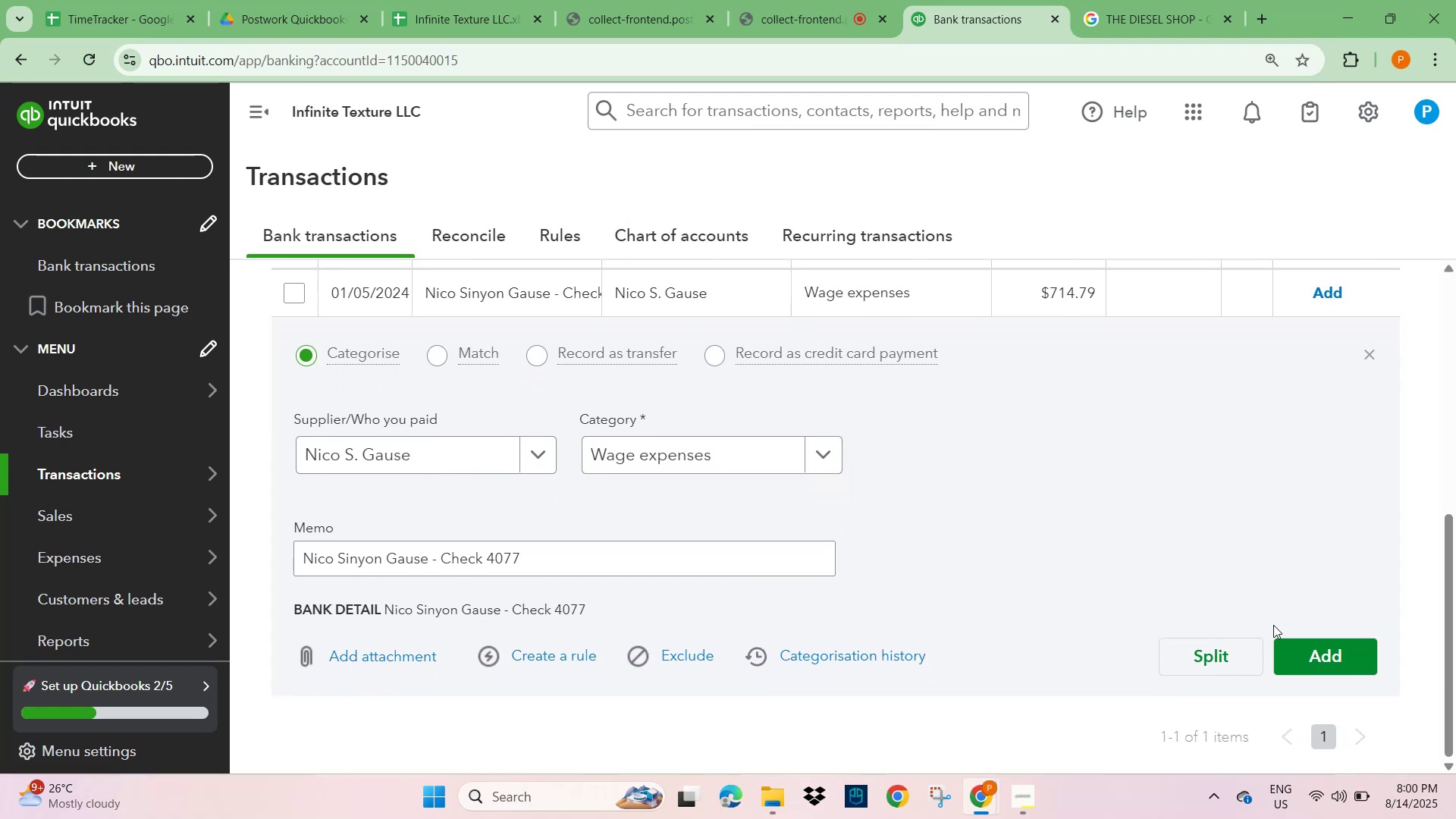 
left_click([1303, 649])
 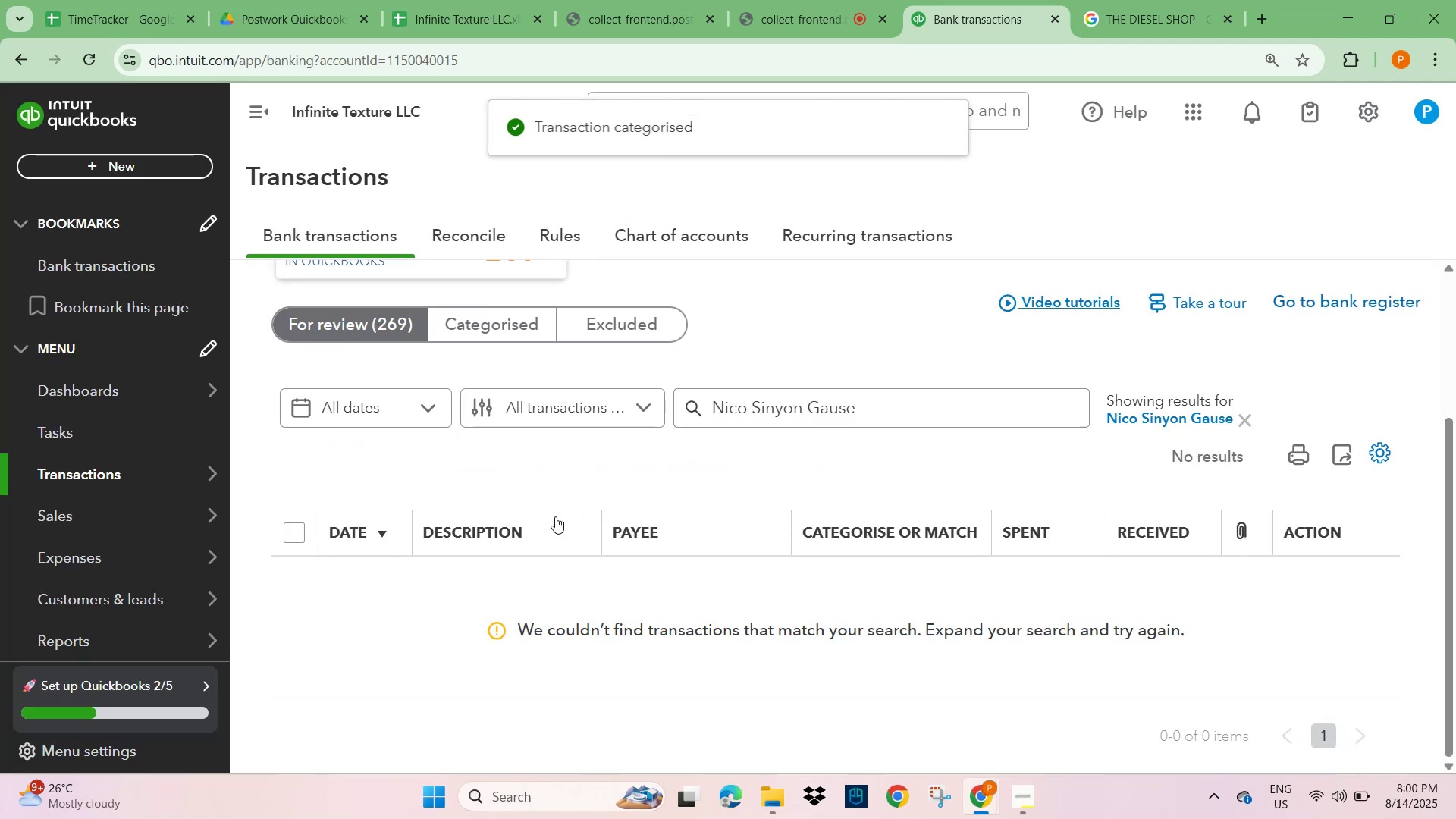 
scroll: coordinate [532, 549], scroll_direction: up, amount: 3.0
 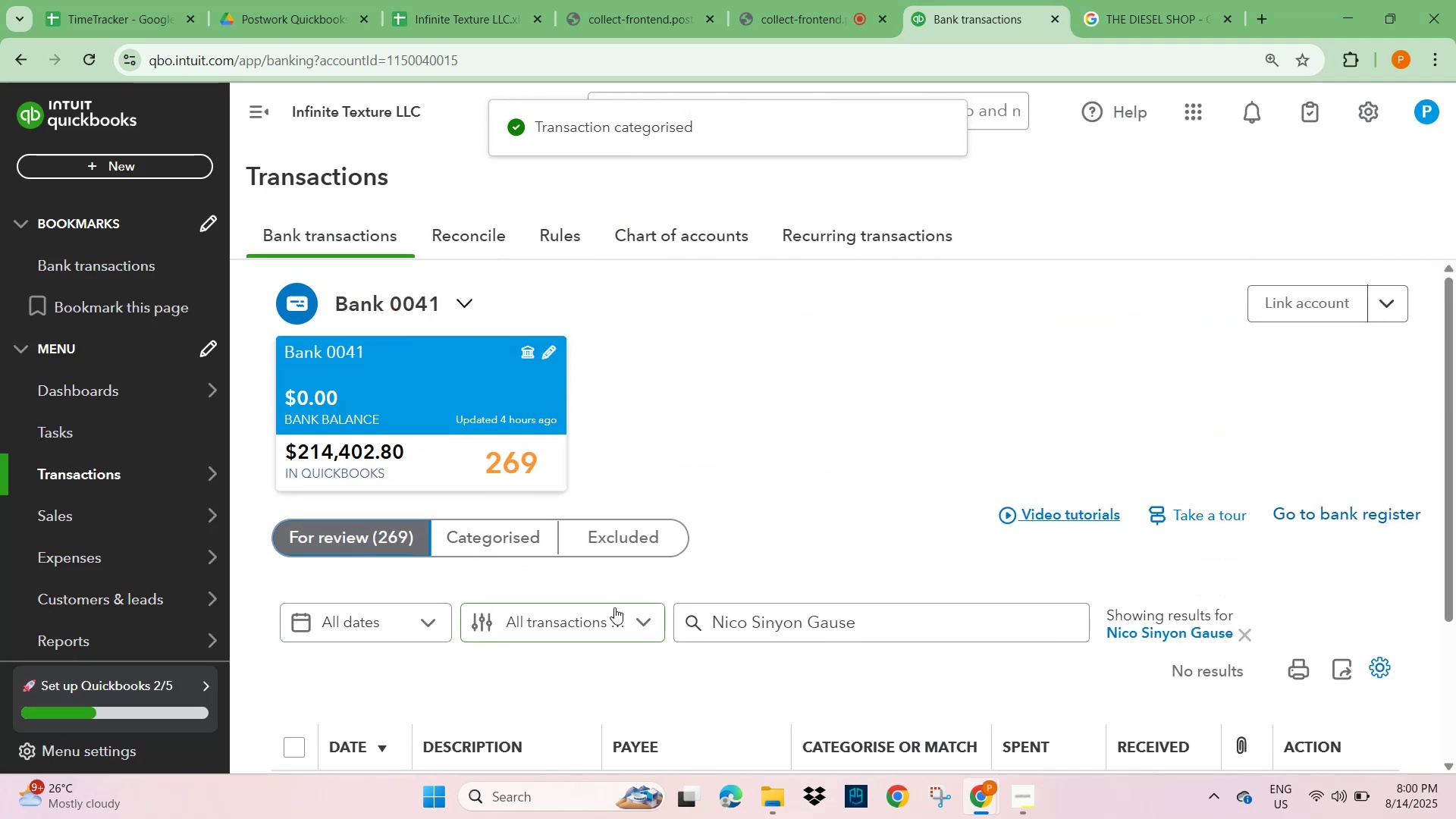 
scroll: coordinate [881, 553], scroll_direction: down, amount: 4.0
 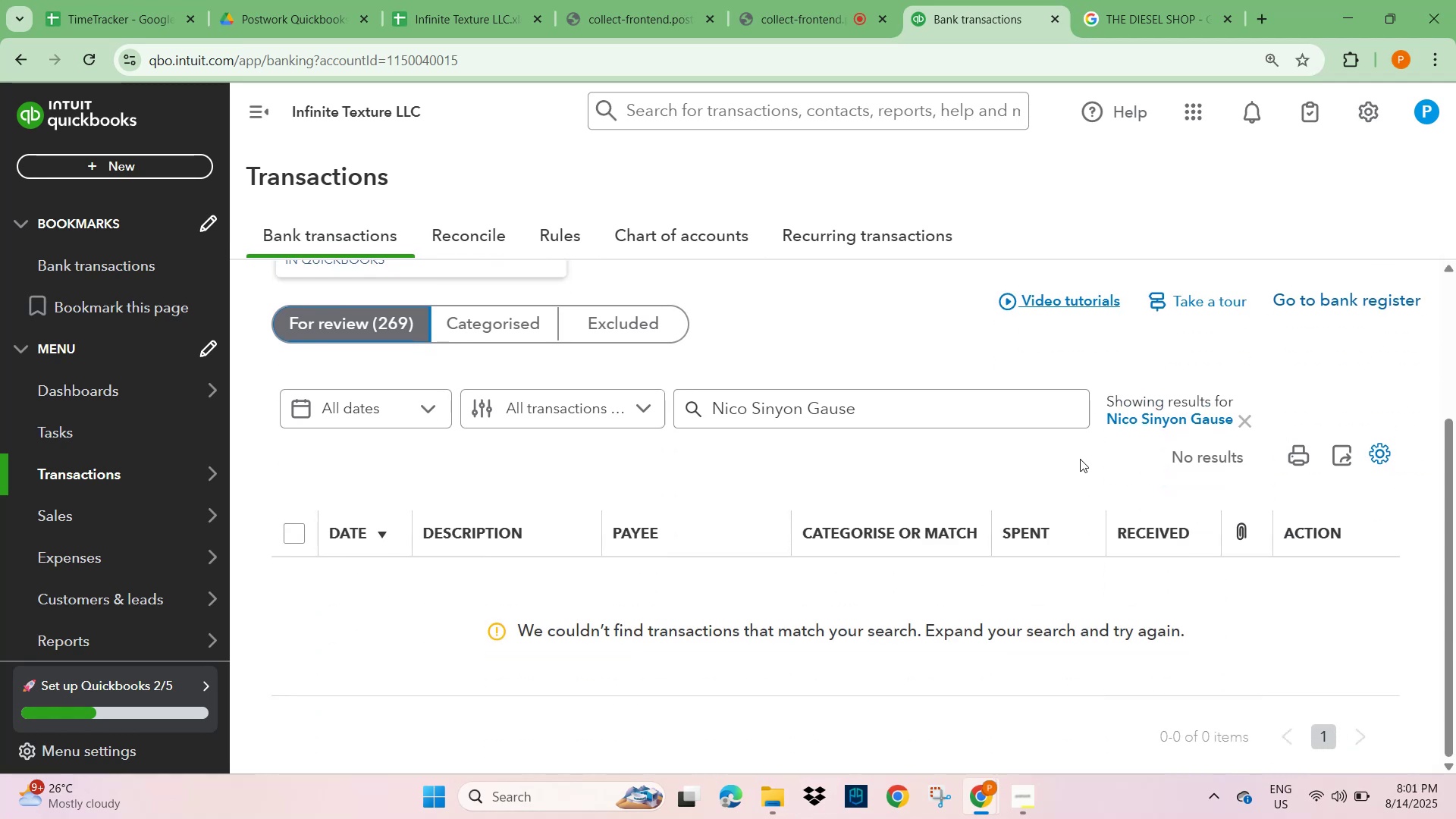 
left_click([1240, 420])
 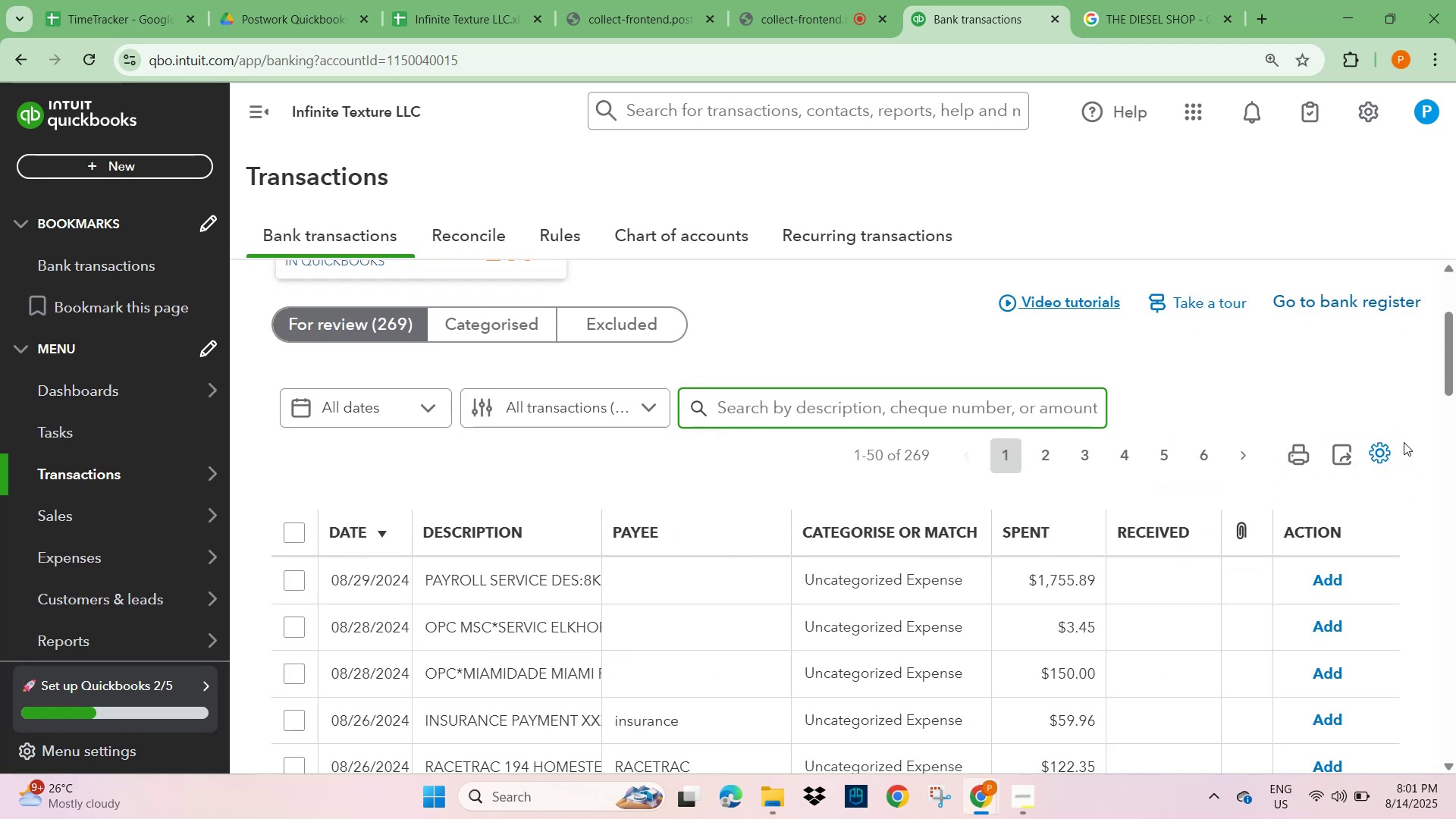 
left_click([1385, 459])
 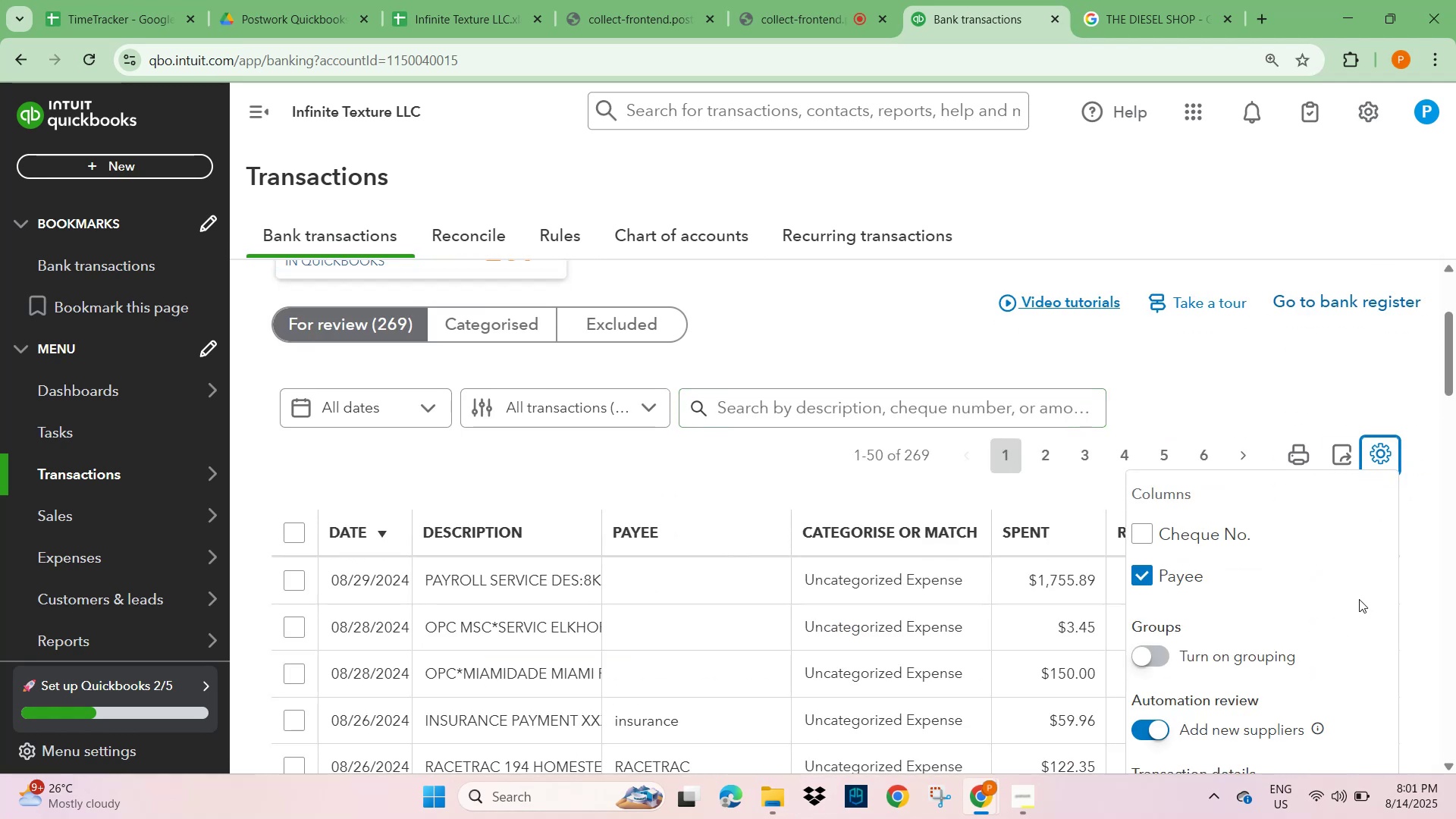 
scroll: coordinate [1338, 610], scroll_direction: down, amount: 5.0
 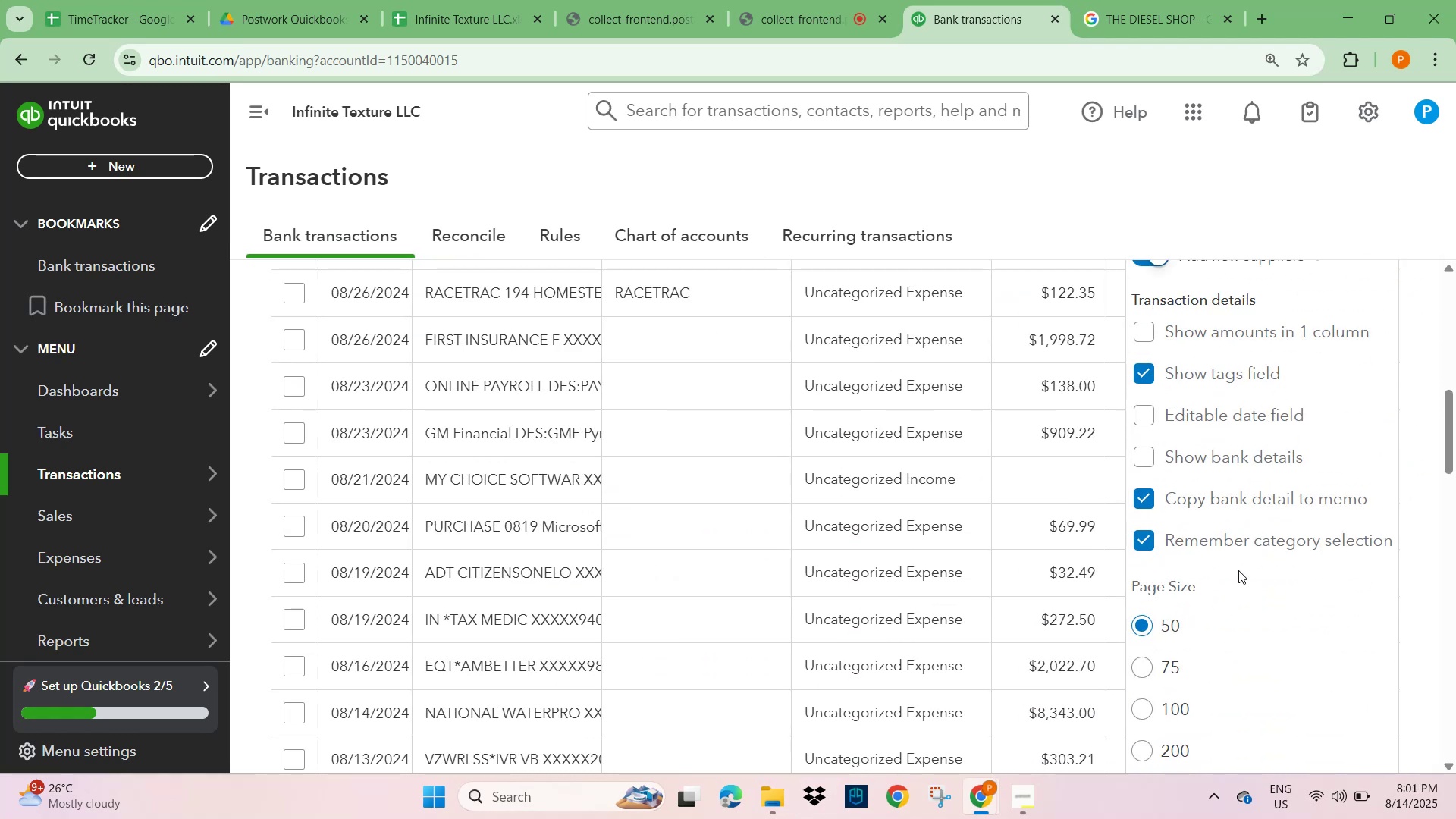 
scroll: coordinate [818, 597], scroll_direction: up, amount: 6.0
 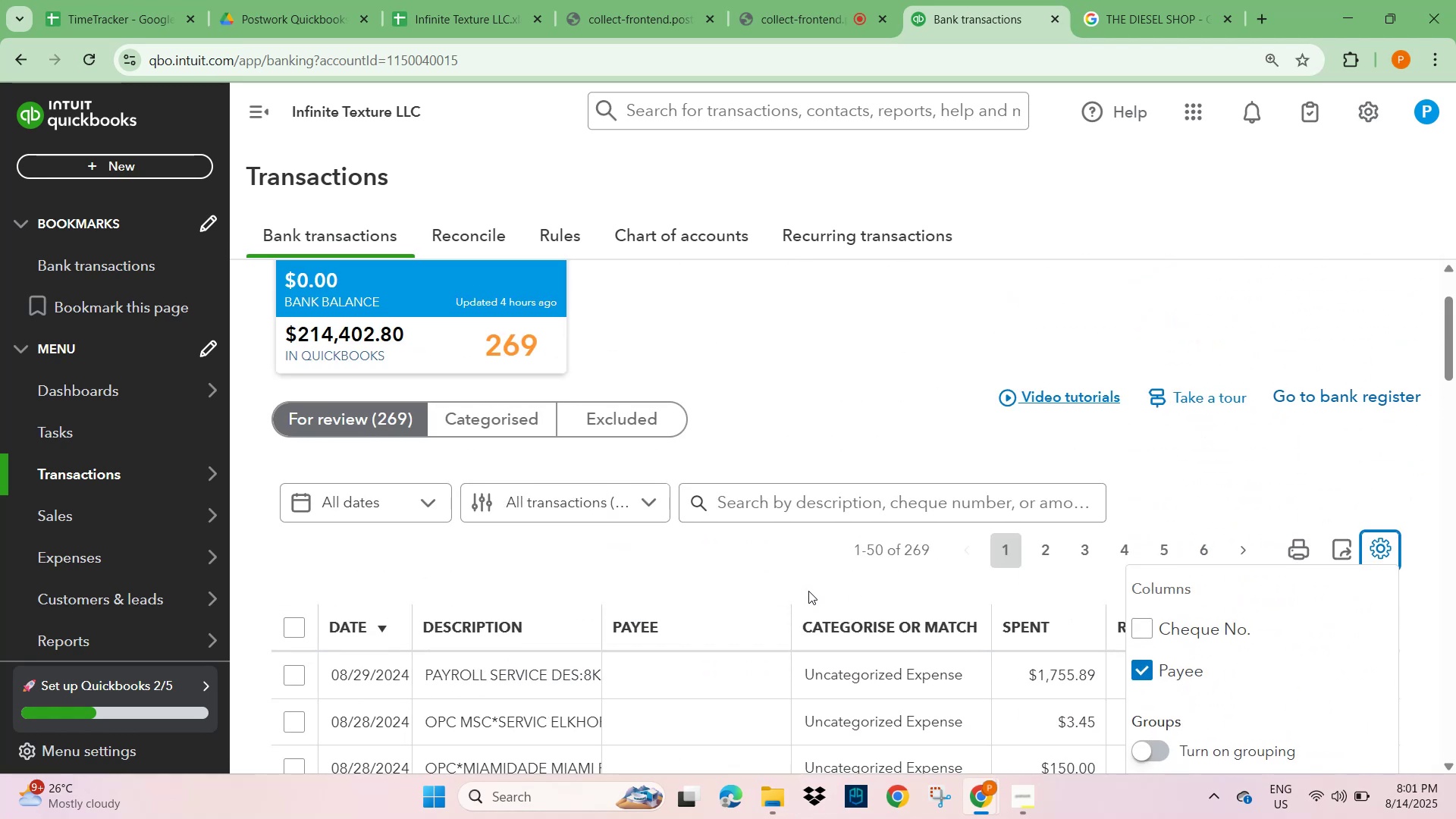 
scroll: coordinate [1227, 687], scroll_direction: down, amount: 8.0
 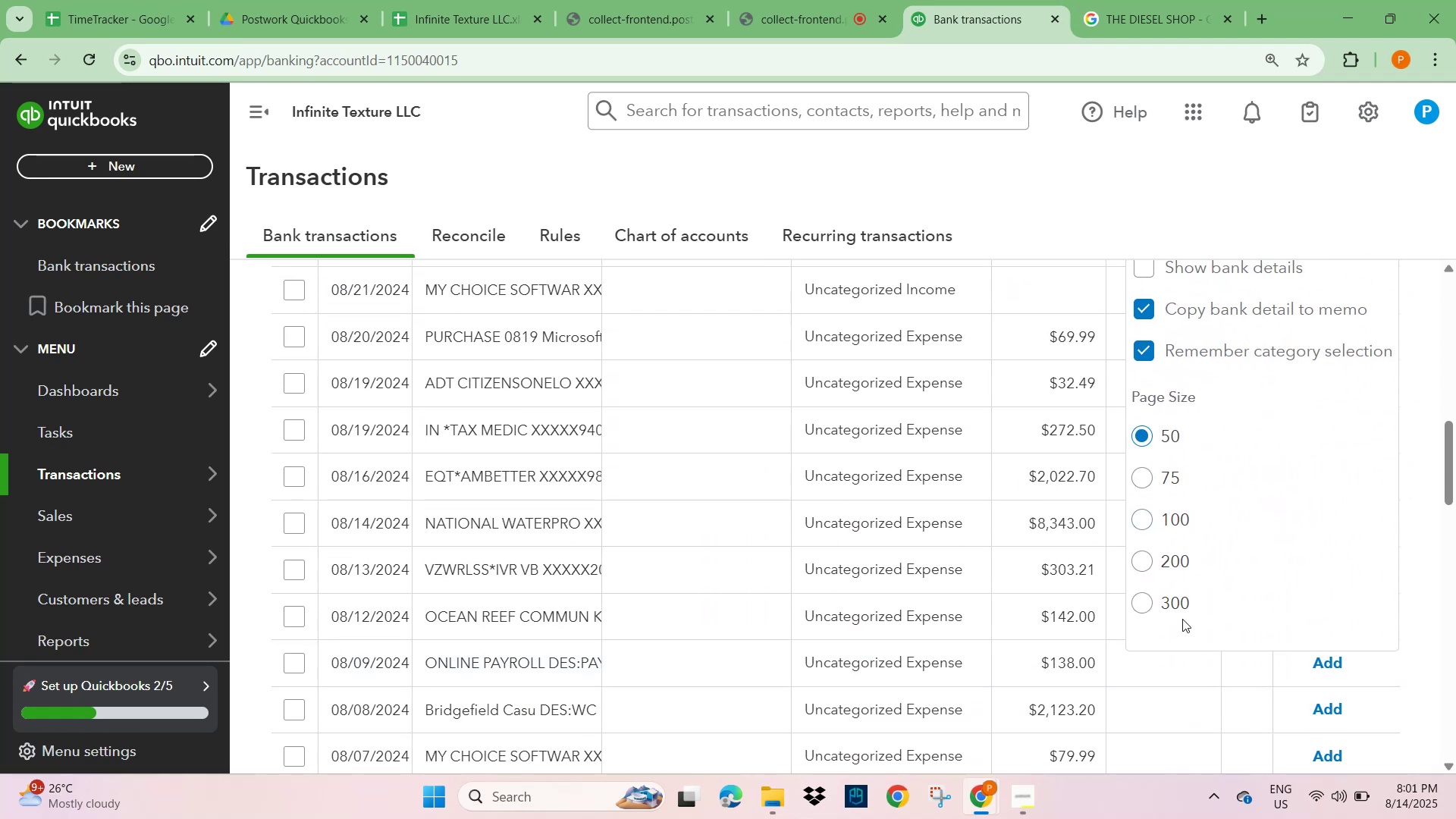 
left_click([1181, 608])
 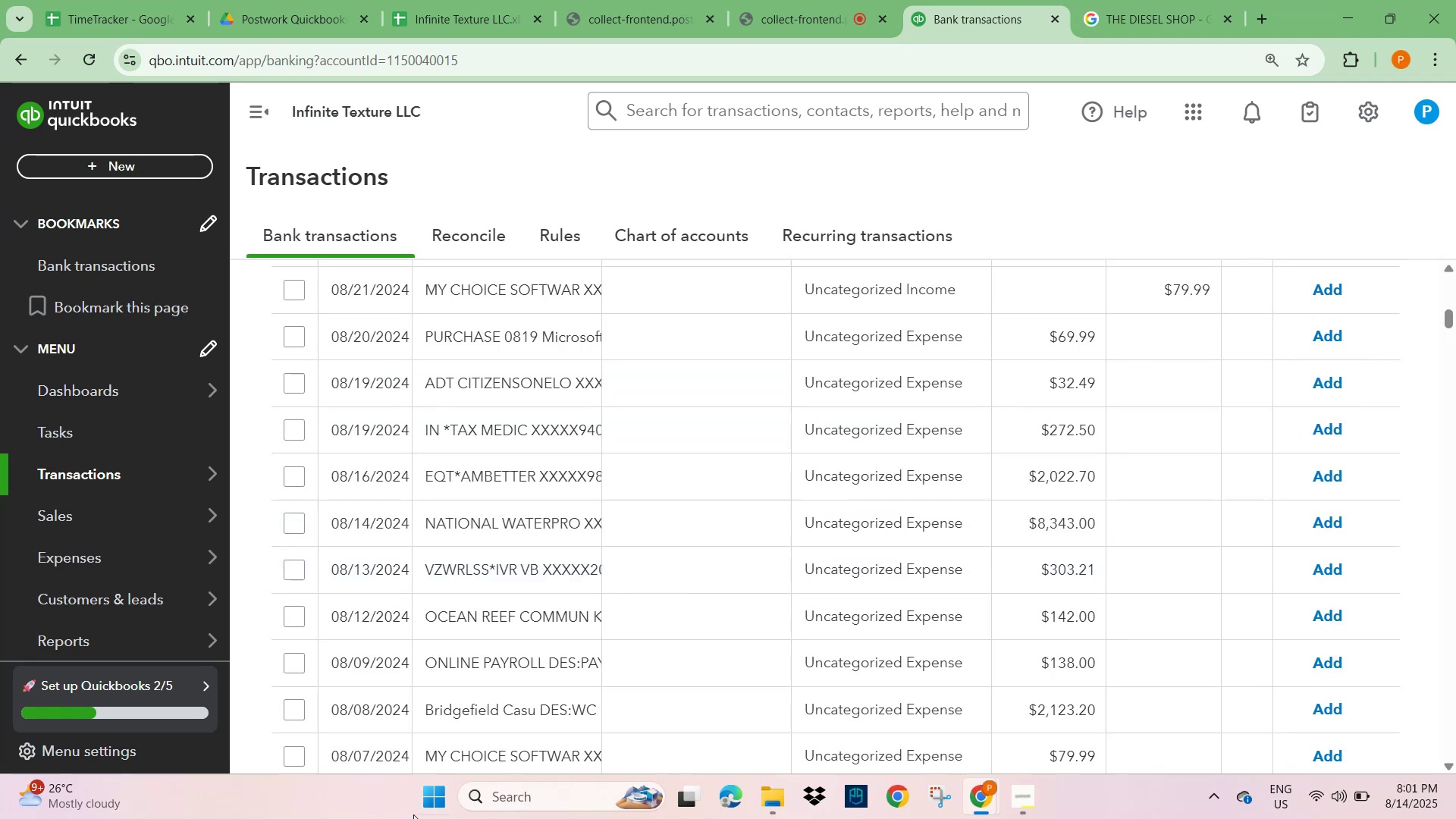 
wait(7.29)
 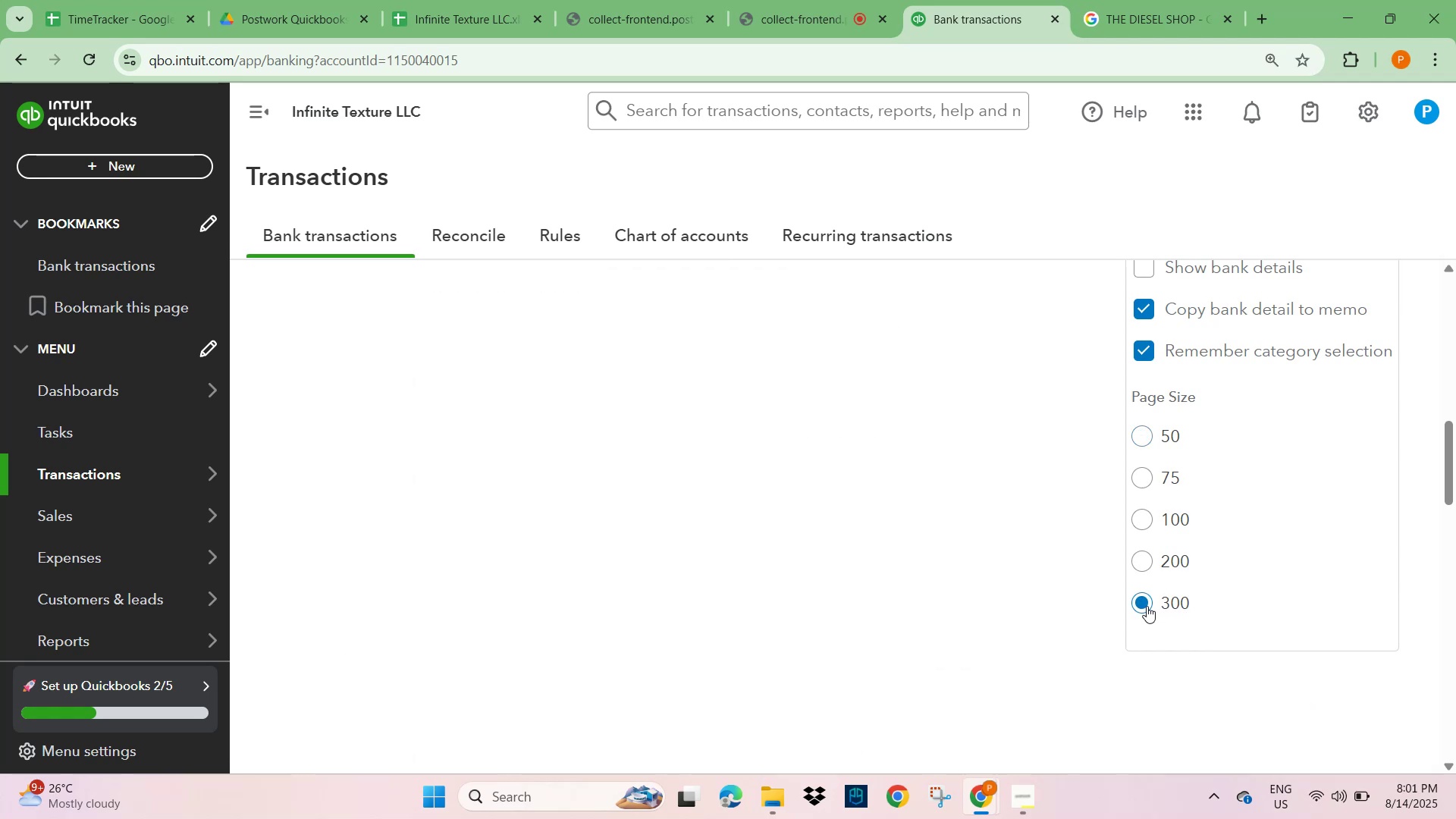 
left_click([524, 520])
 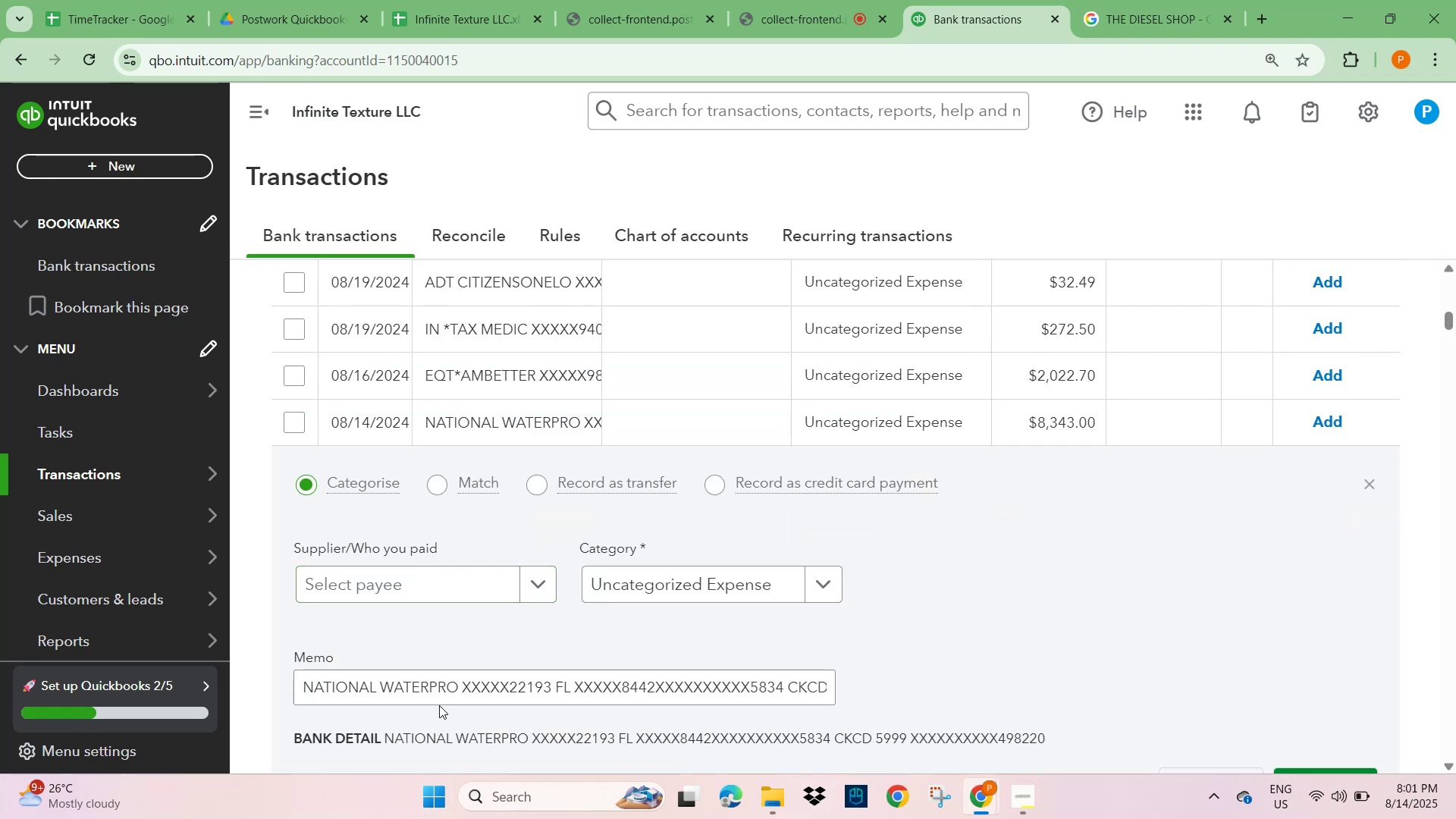 
left_click_drag(start_coordinate=[453, 687], to_coordinate=[299, 689])
 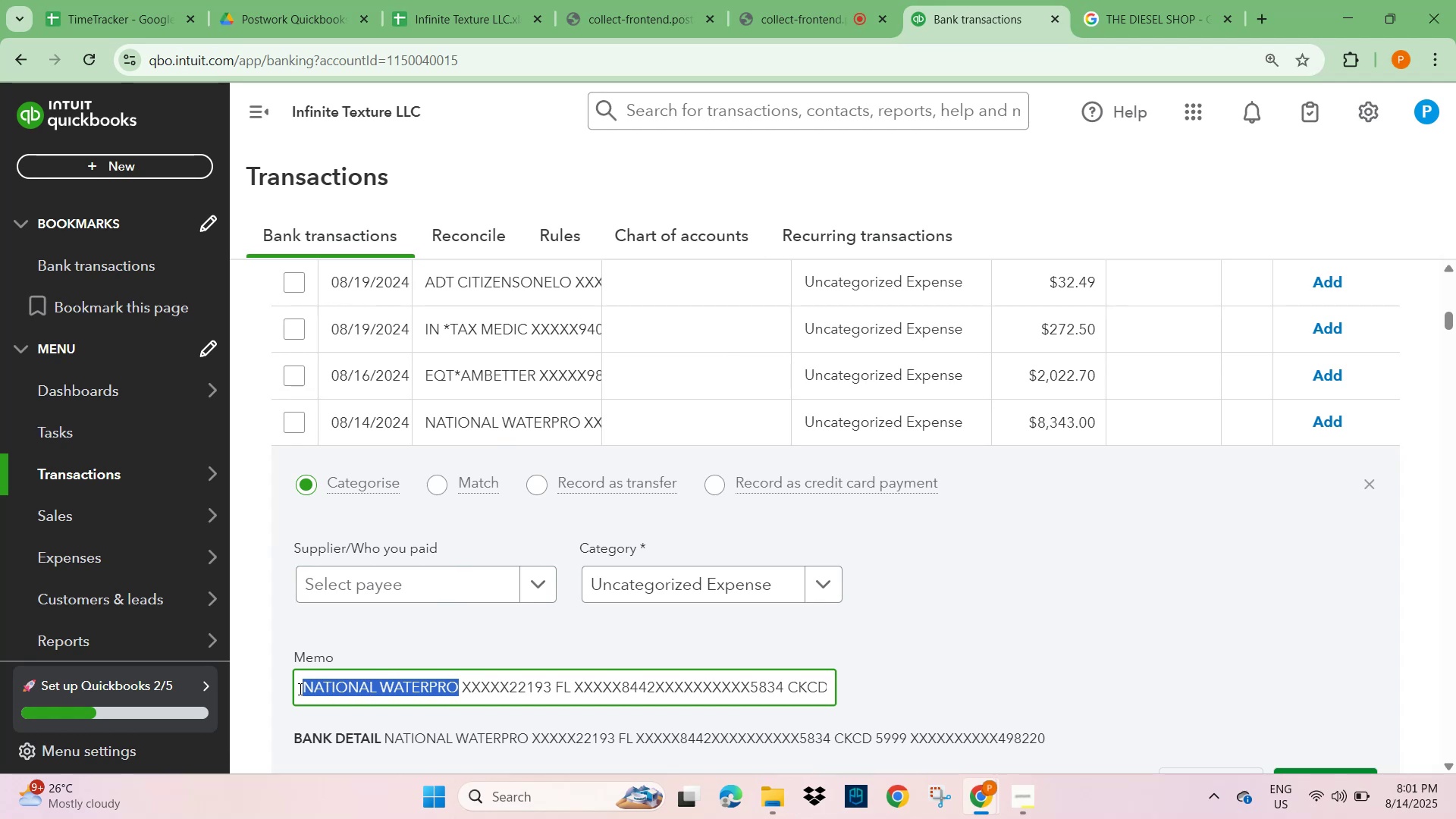 
key(Control+C)
 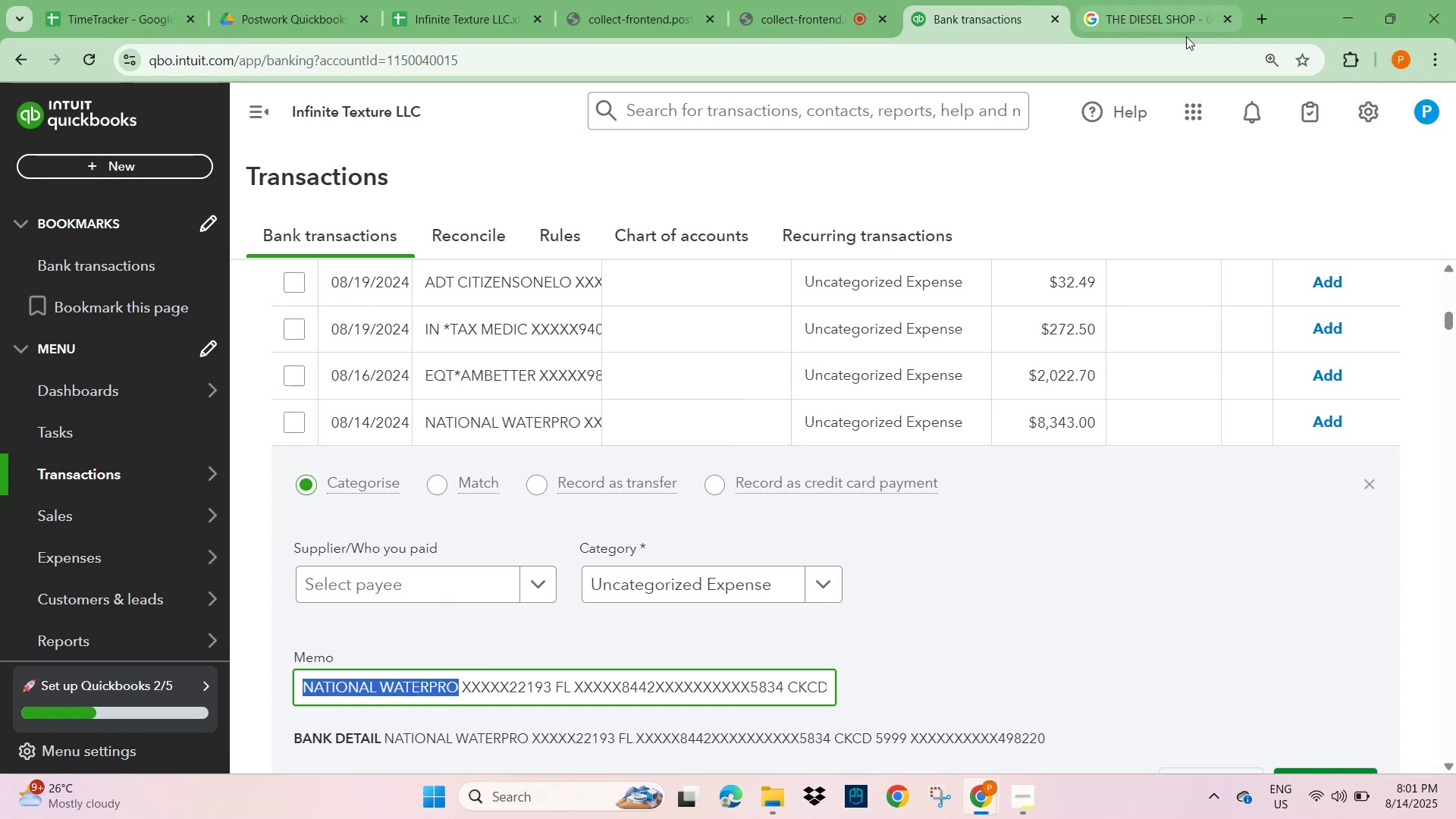 
left_click([1142, 8])
 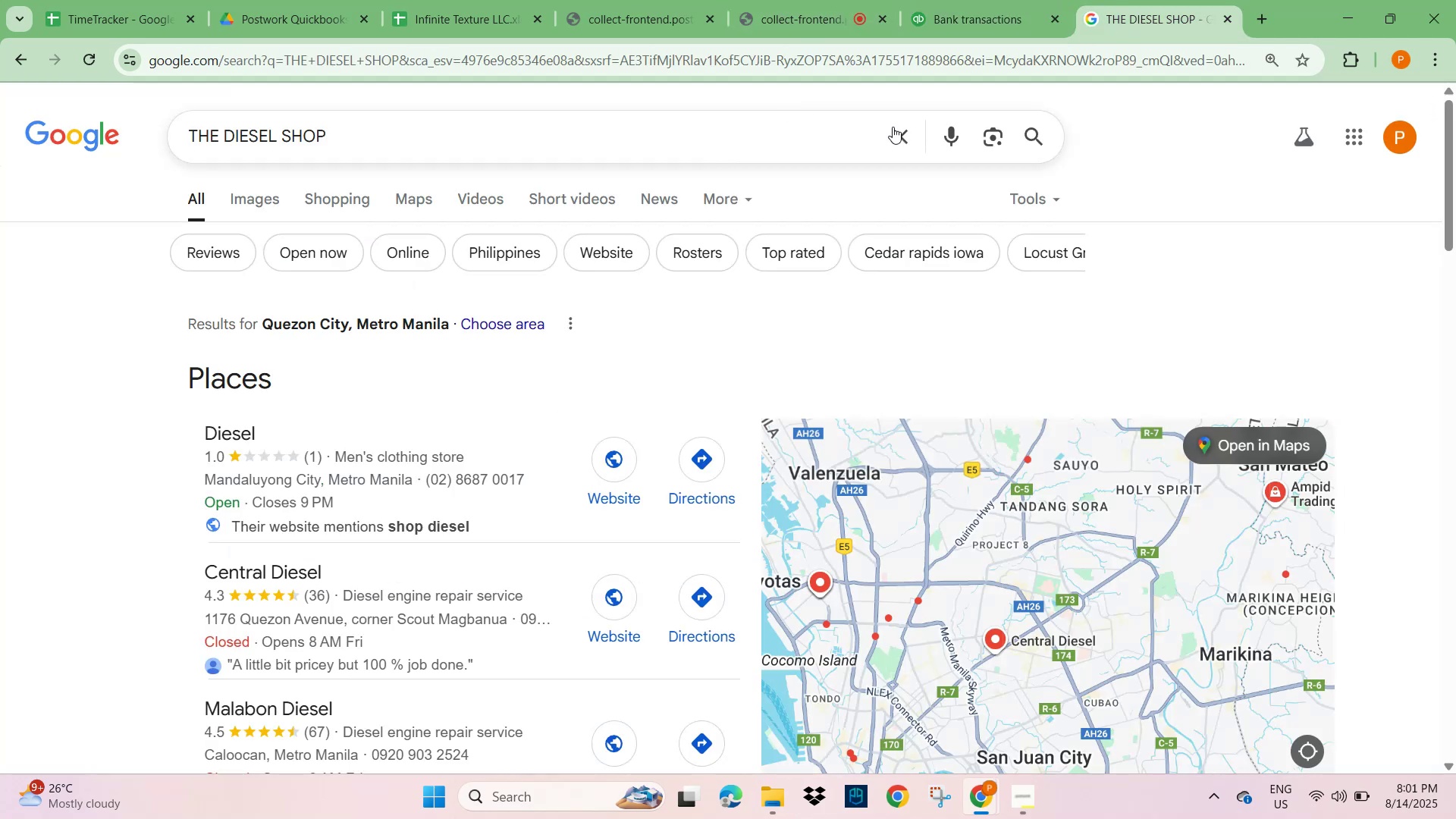 
left_click([890, 133])
 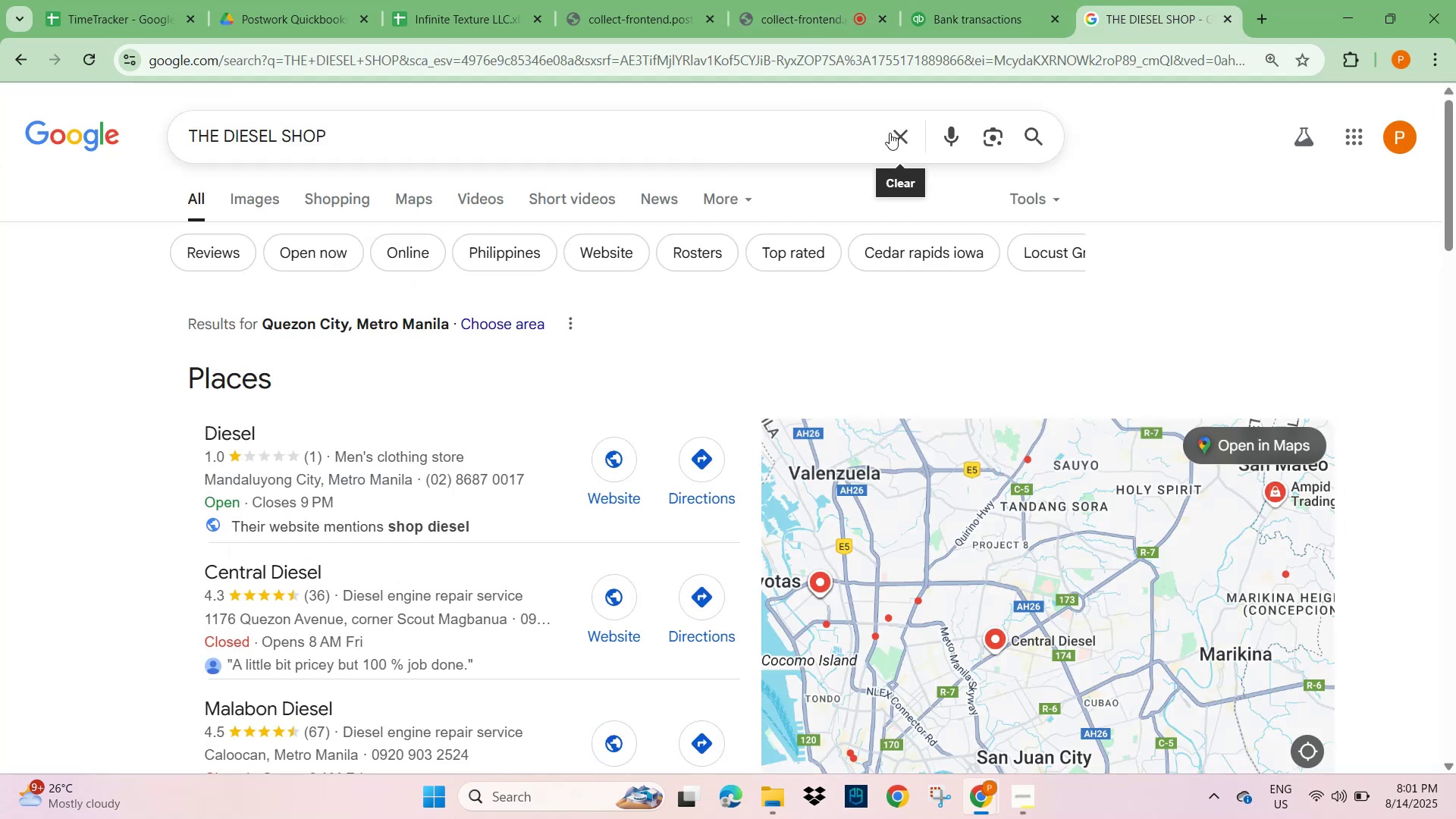 
key(Control+V)
 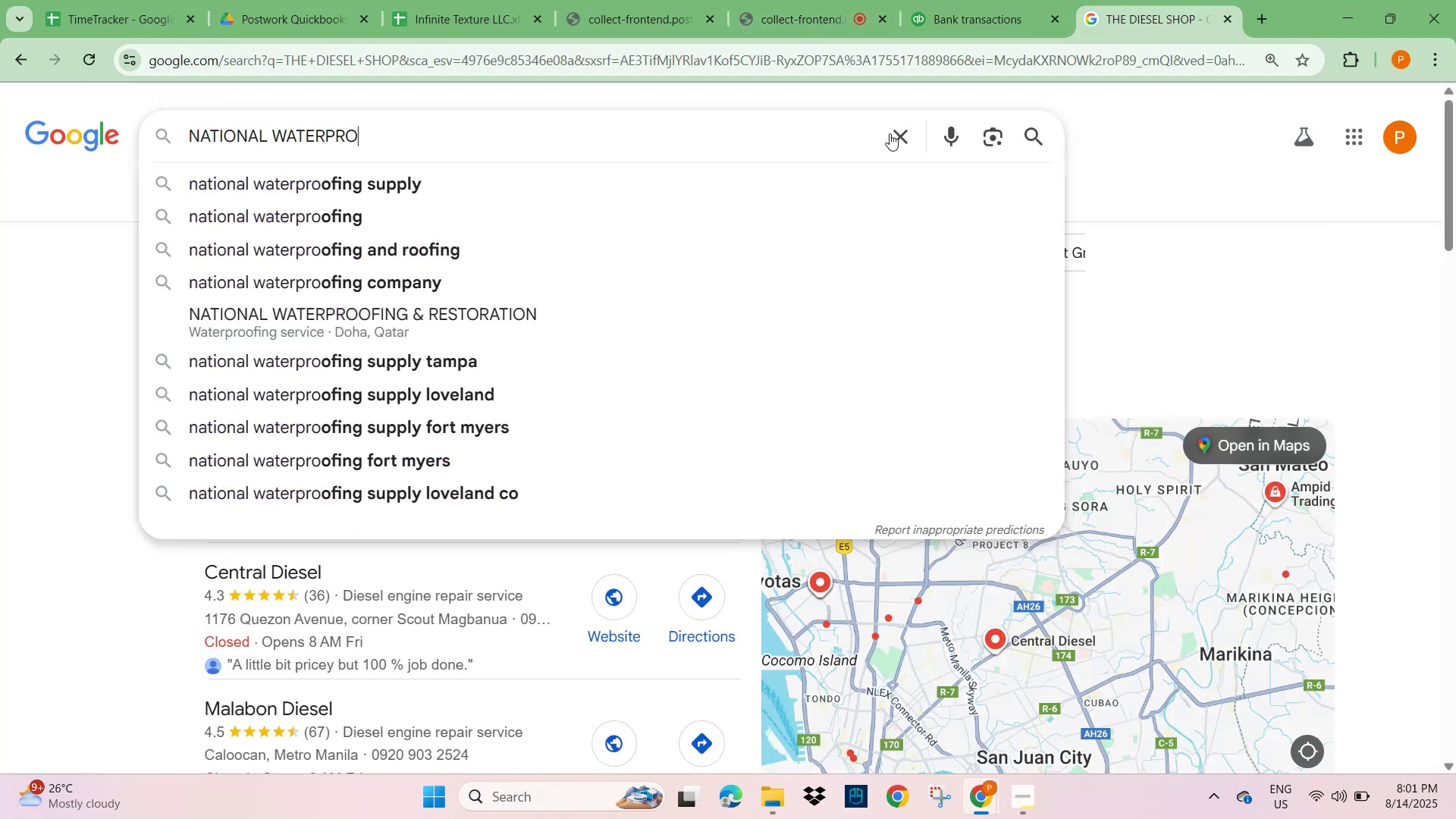 
key(NumpadEnter)
 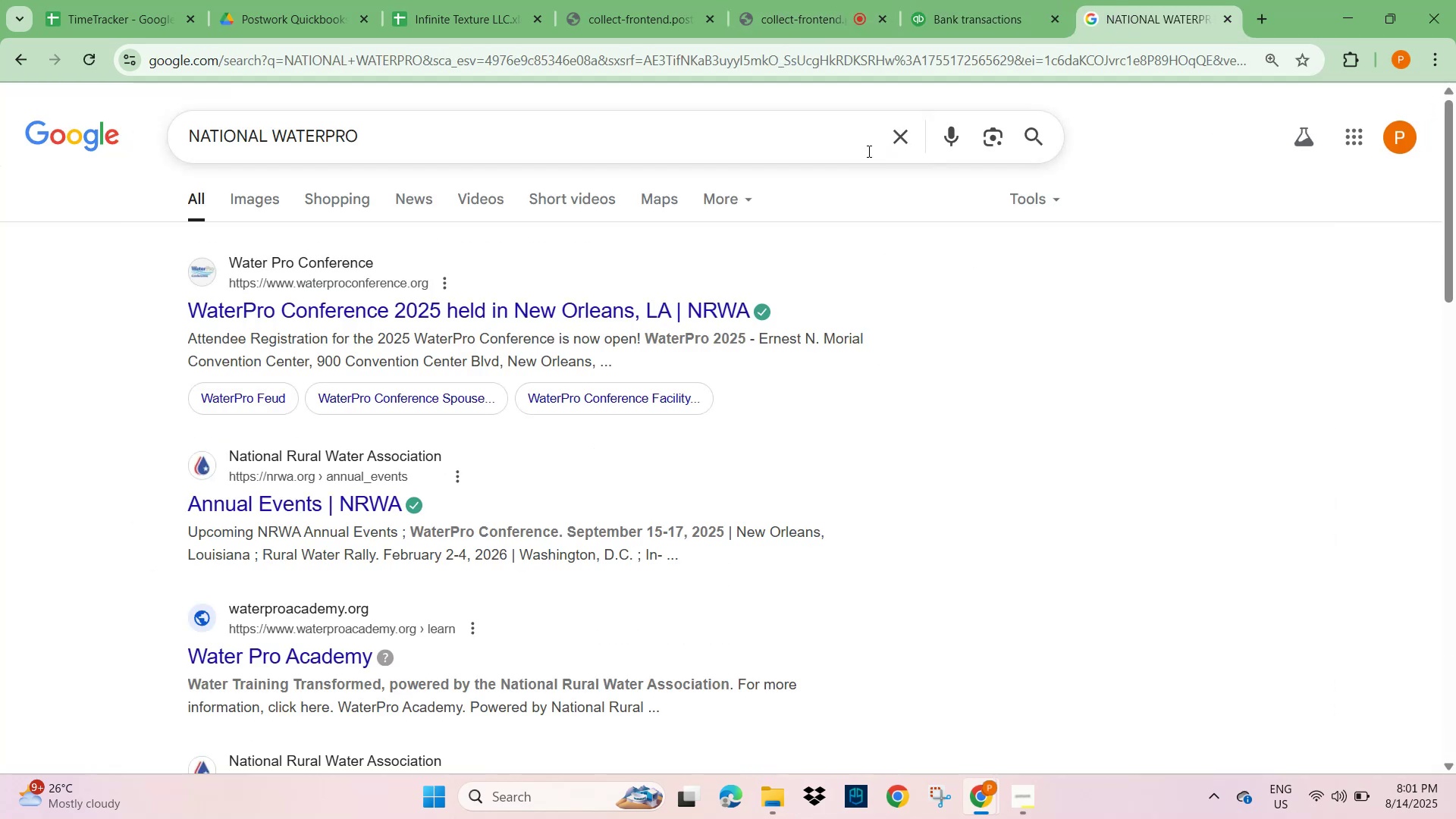 
wait(7.17)
 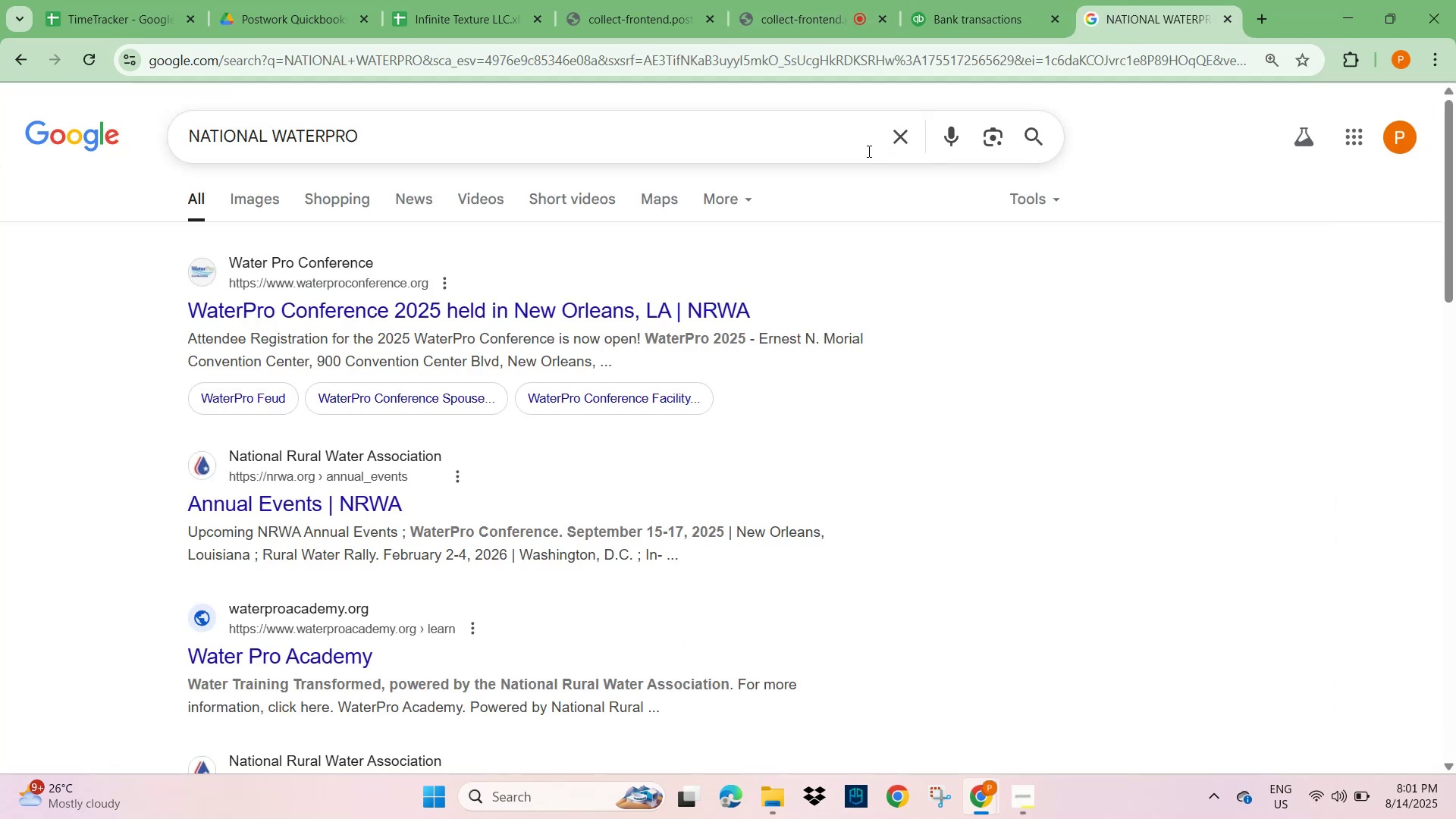 
scroll: coordinate [290, 609], scroll_direction: down, amount: 5.0
 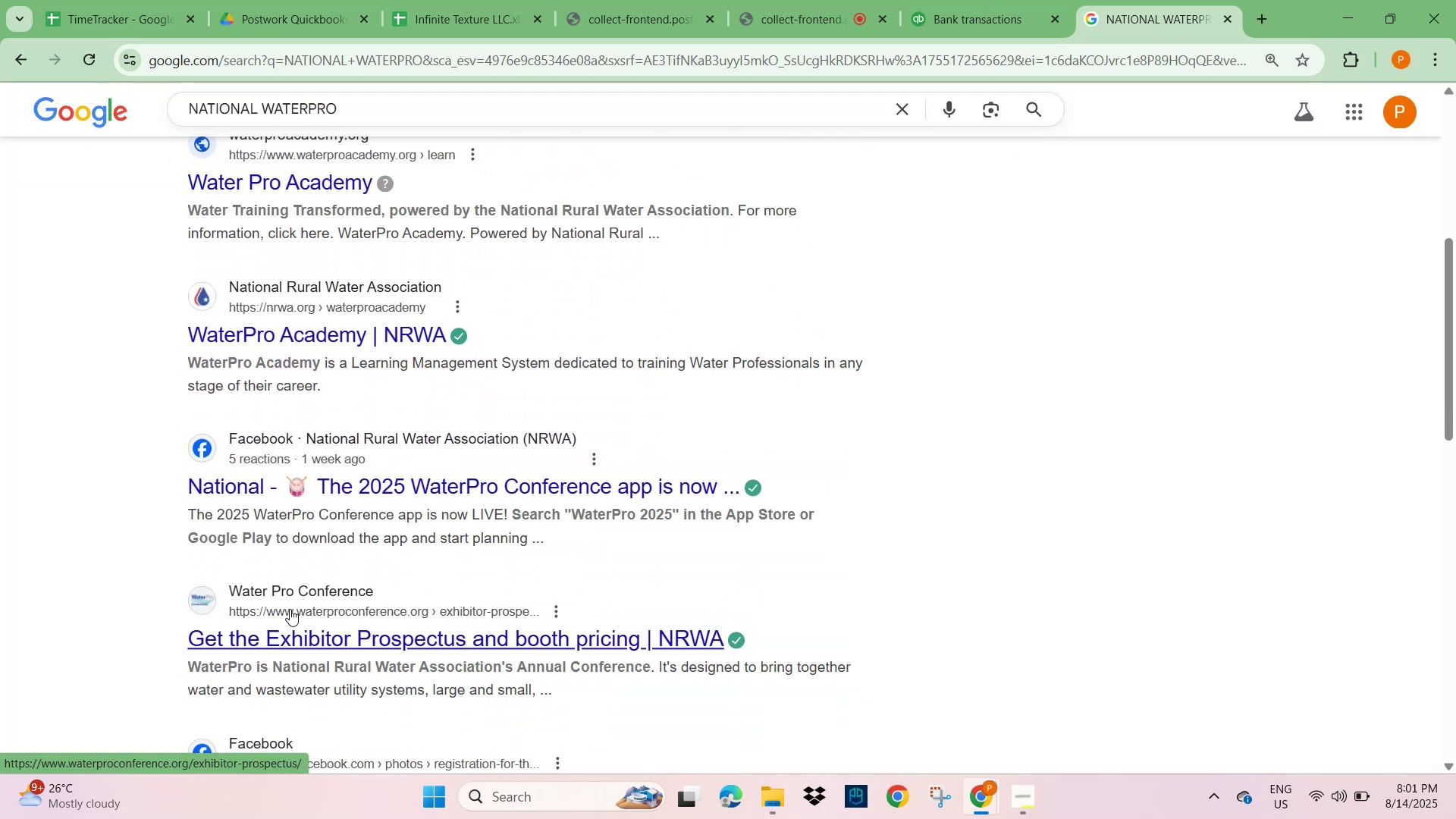 
scroll: coordinate [292, 604], scroll_direction: up, amount: 5.0
 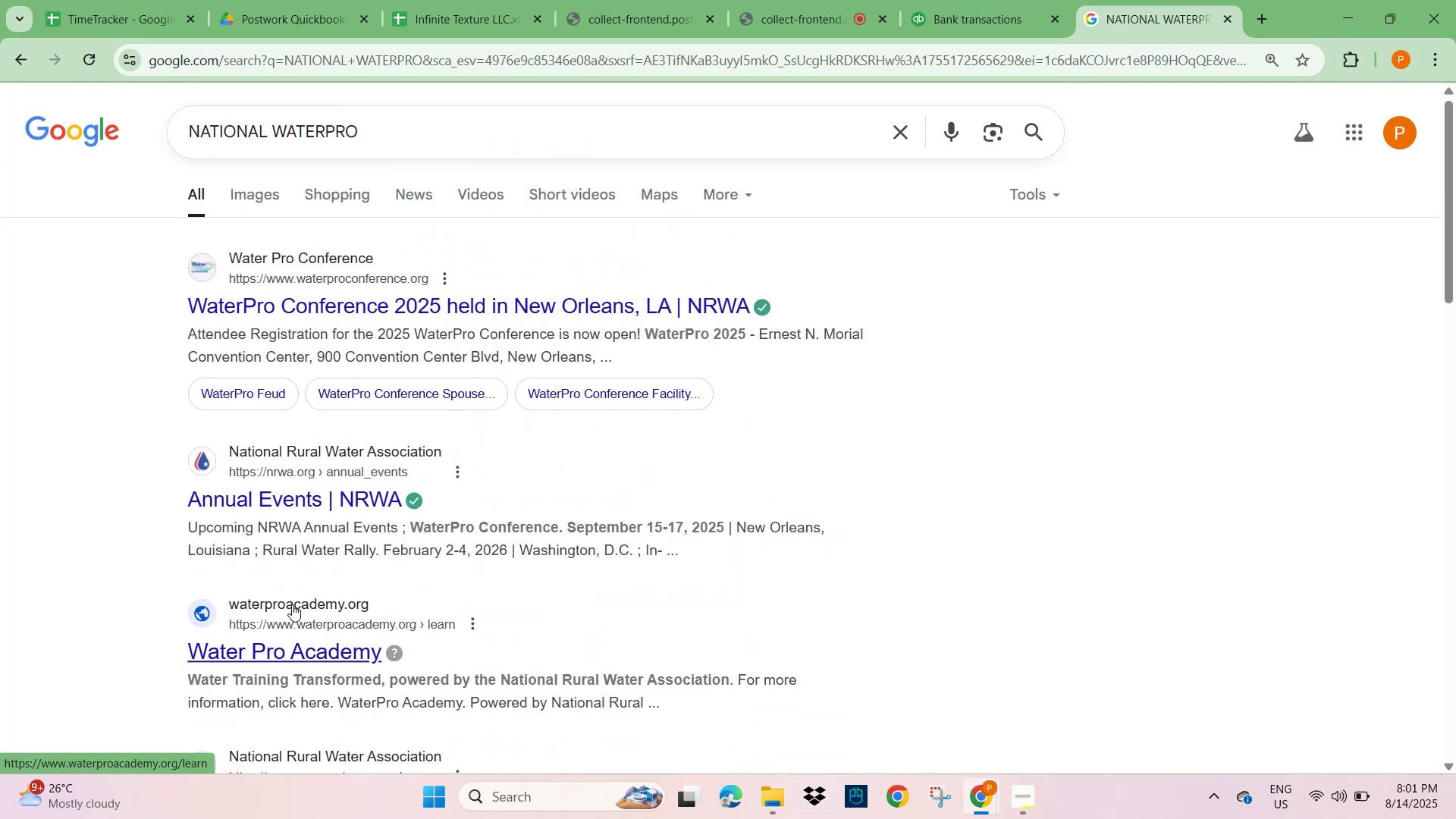 
right_click([292, 604])
 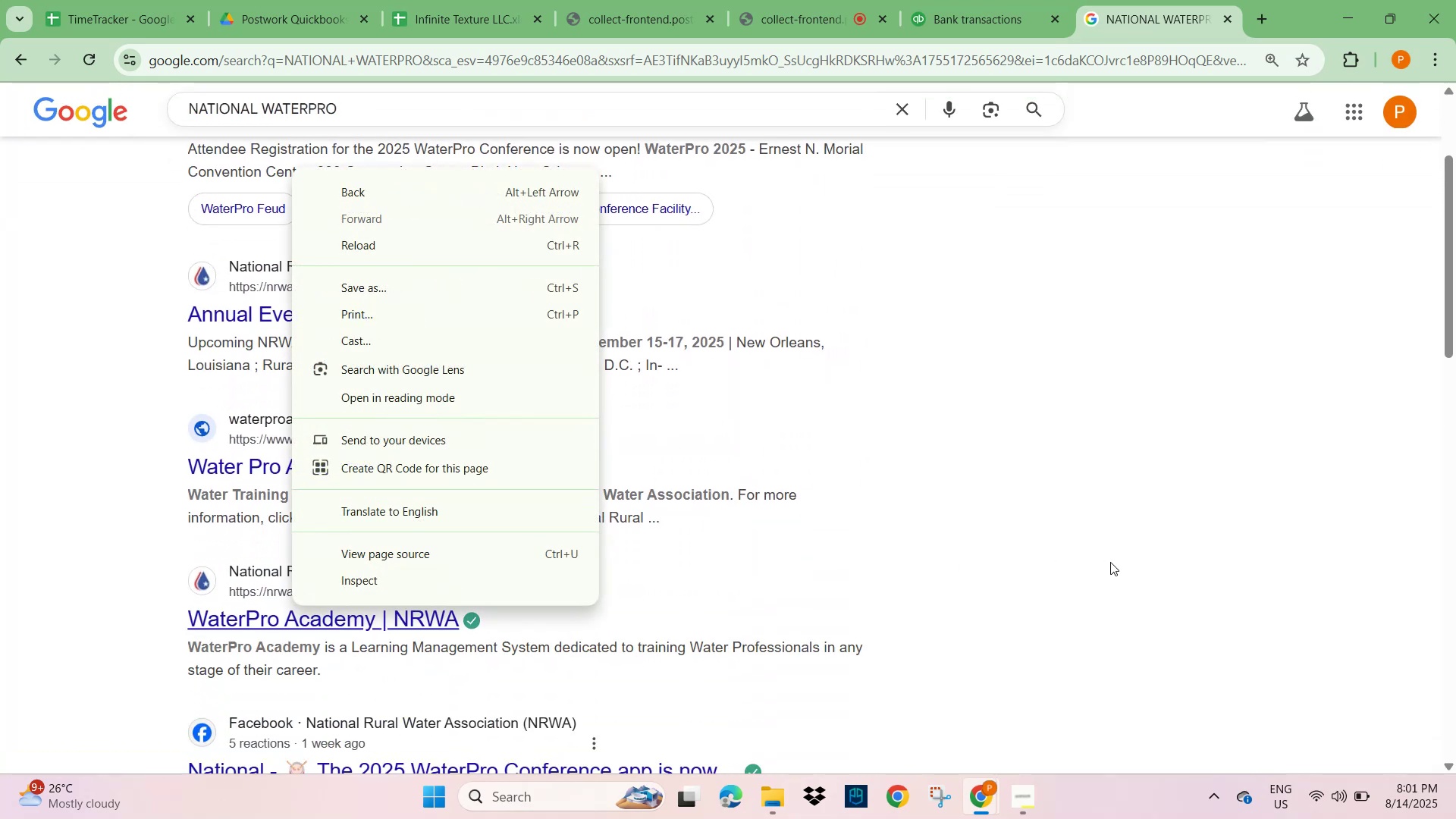 
left_click([1231, 430])
 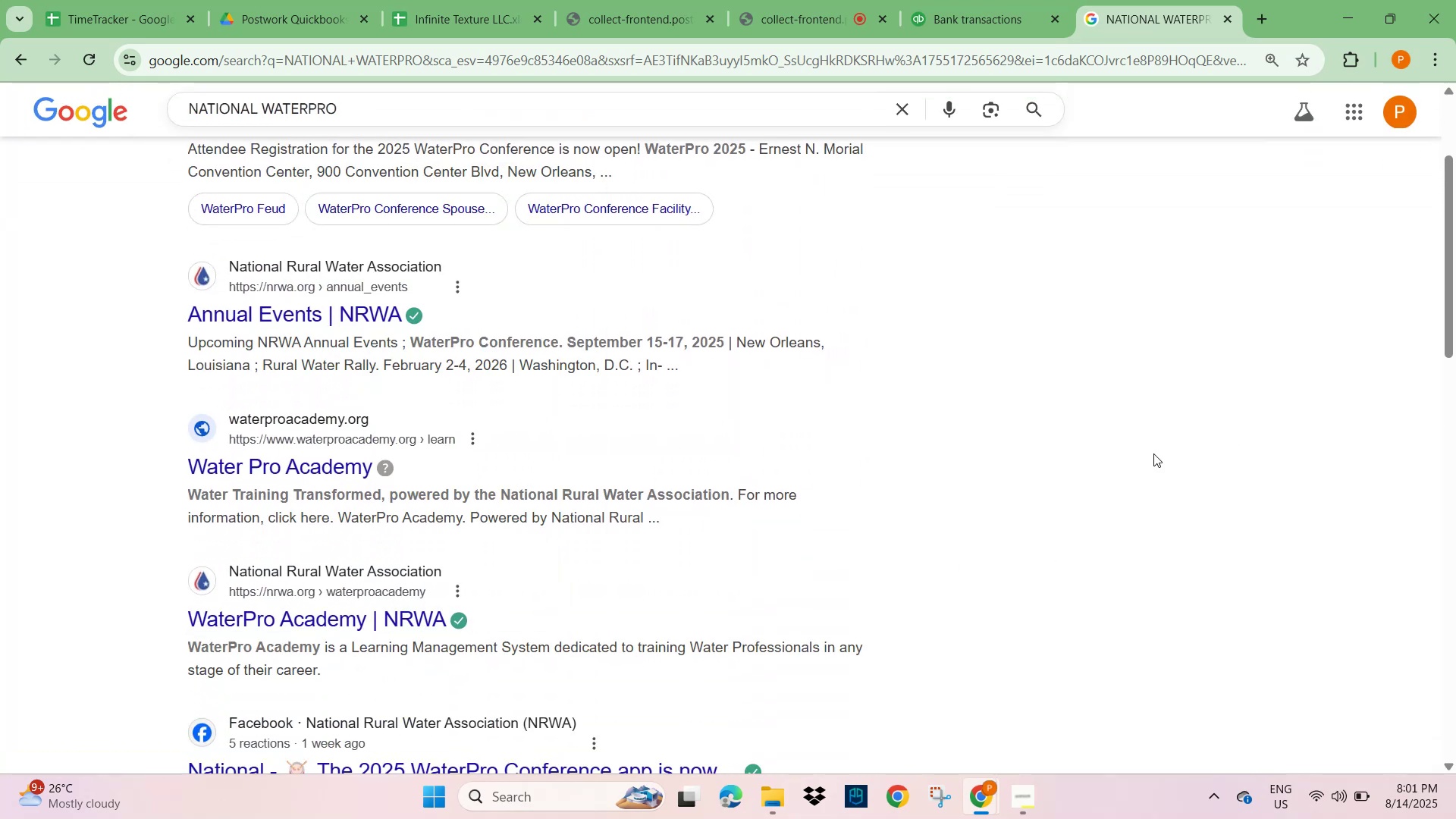 
scroll: coordinate [974, 493], scroll_direction: down, amount: 4.0
 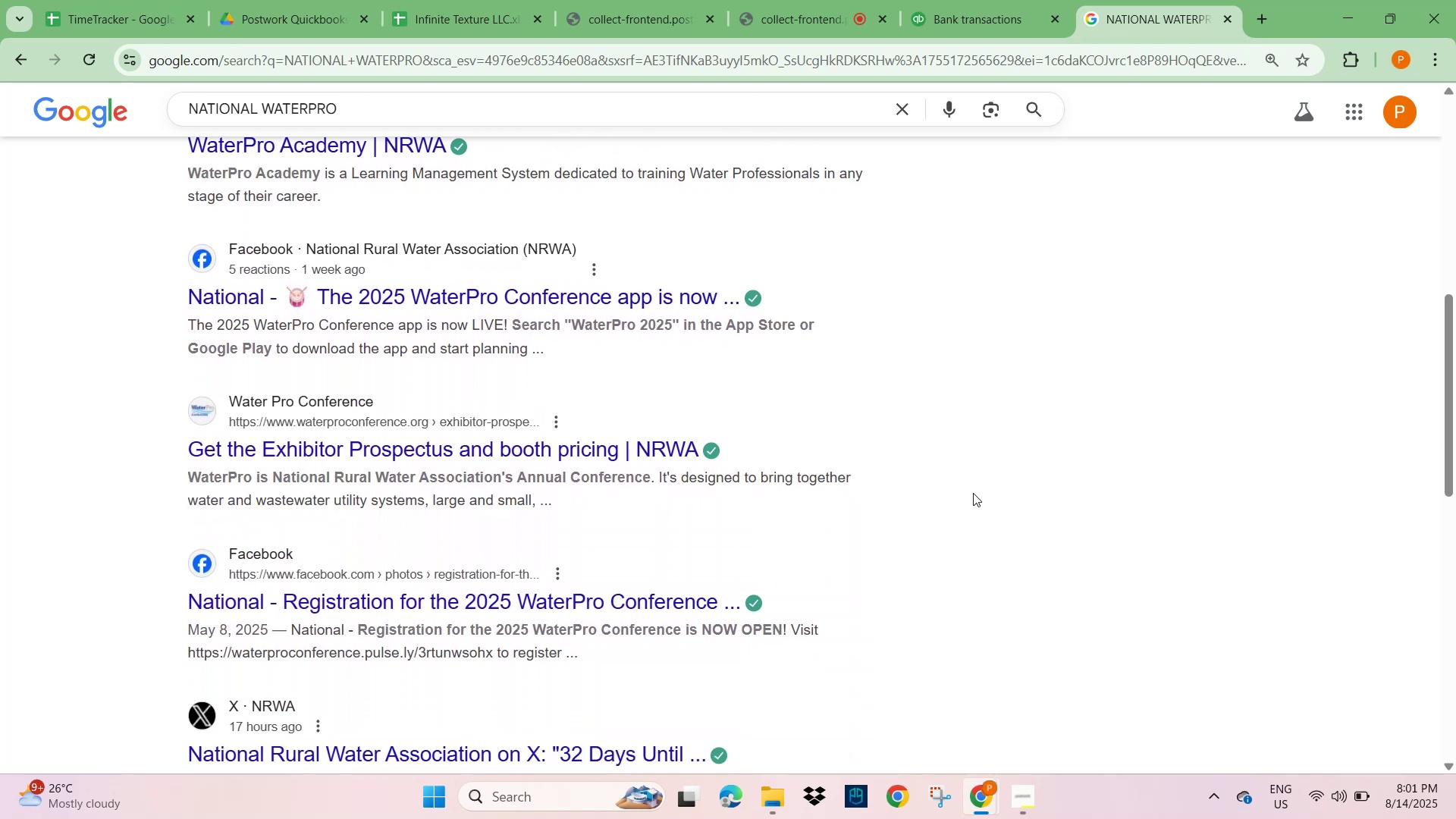 
scroll: coordinate [686, 356], scroll_direction: up, amount: 7.0
 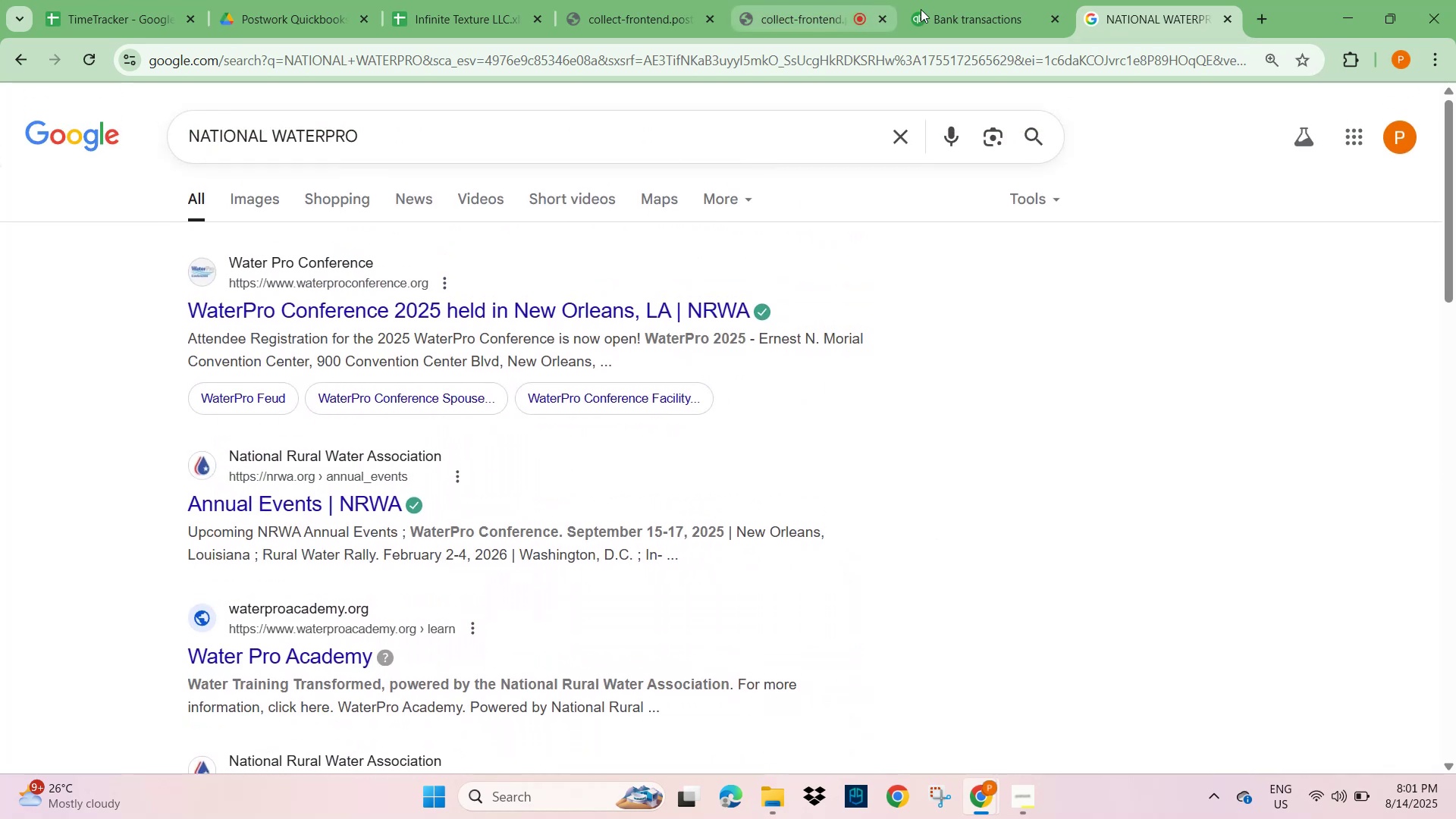 
left_click([947, 13])
 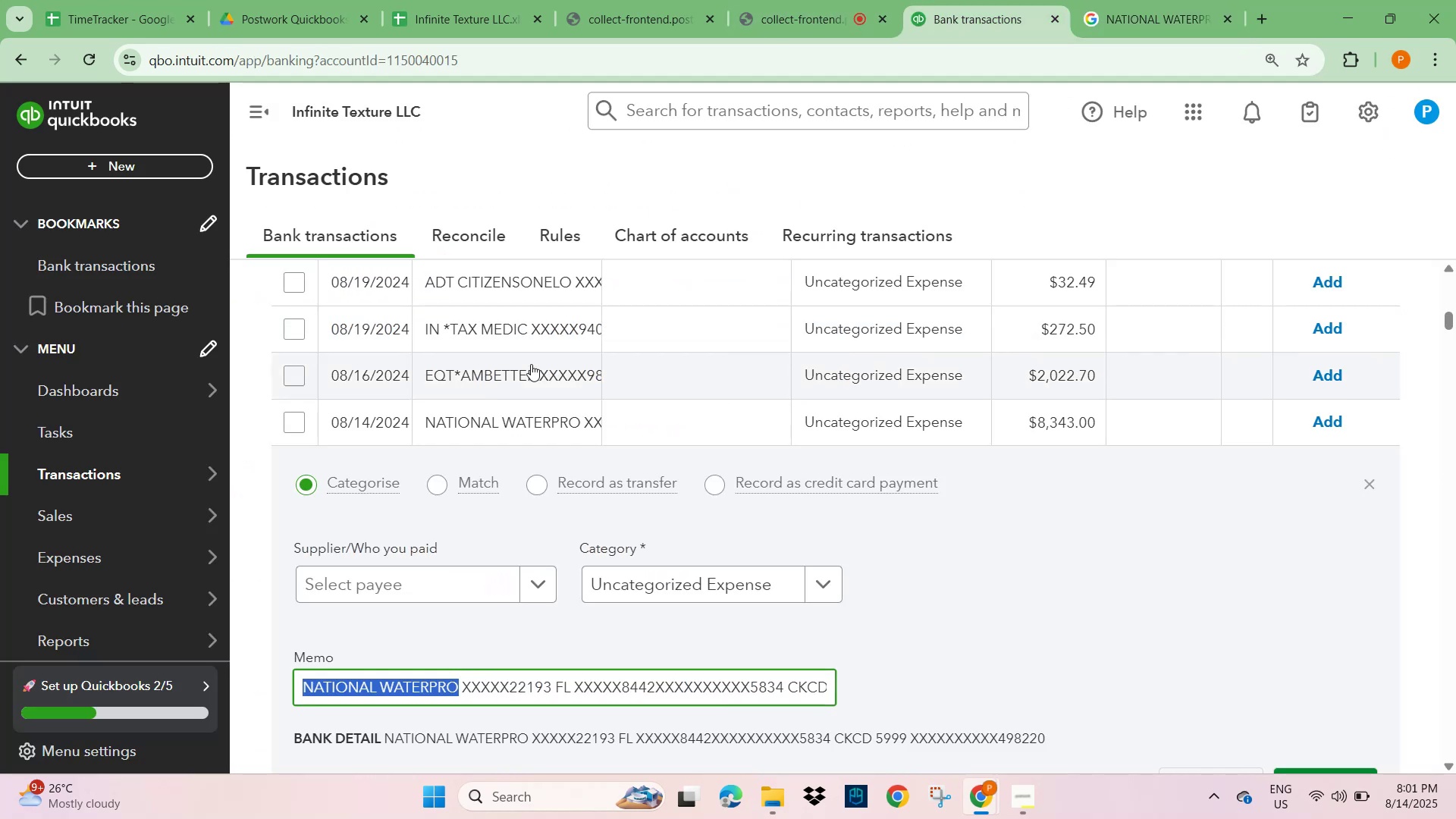 
scroll: coordinate [756, 465], scroll_direction: up, amount: 12.0
 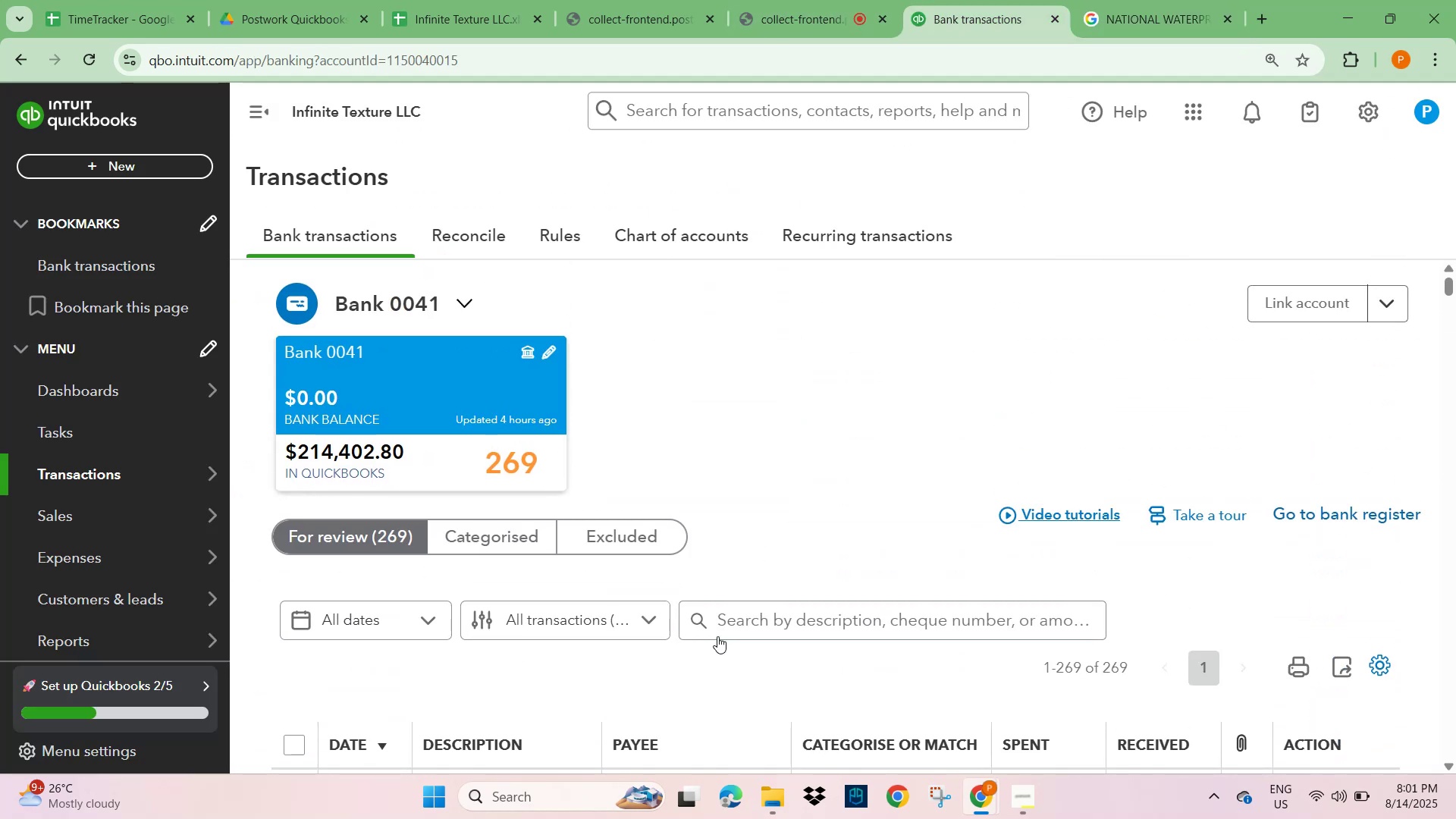 
left_click([726, 614])
 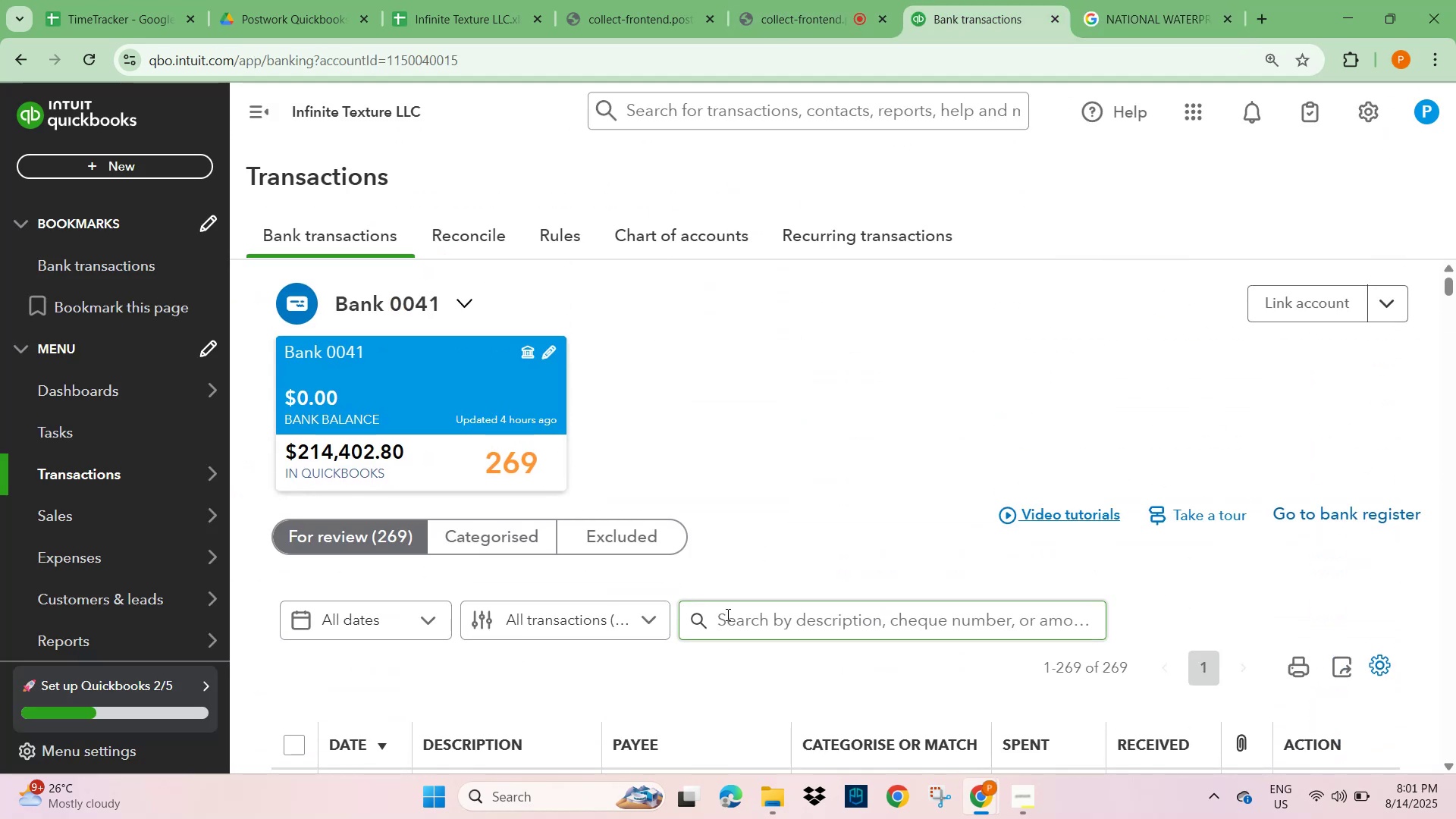 
key(Control+V)
 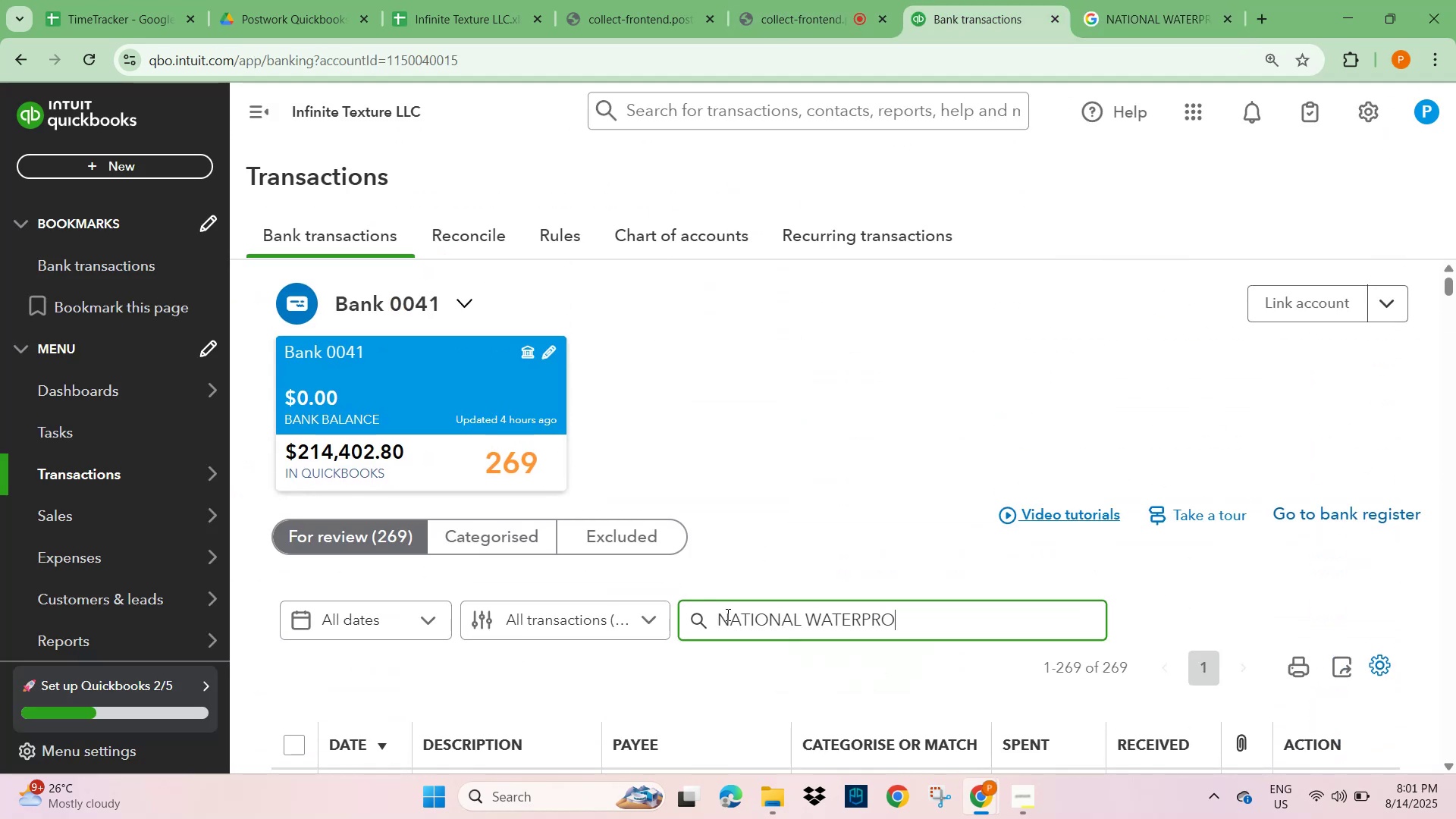 
key(NumpadEnter)
 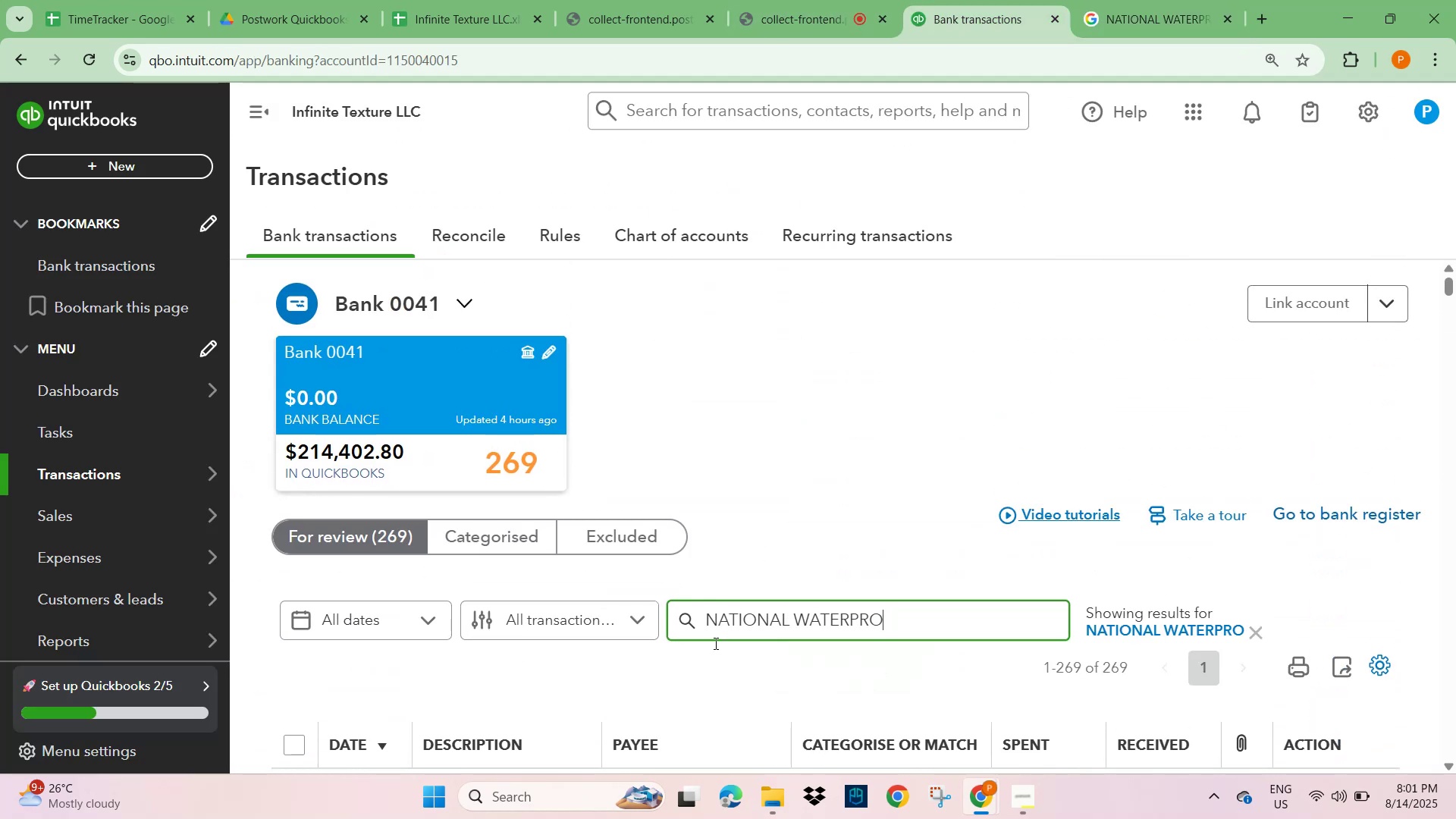 
scroll: coordinate [762, 570], scroll_direction: down, amount: 4.0
 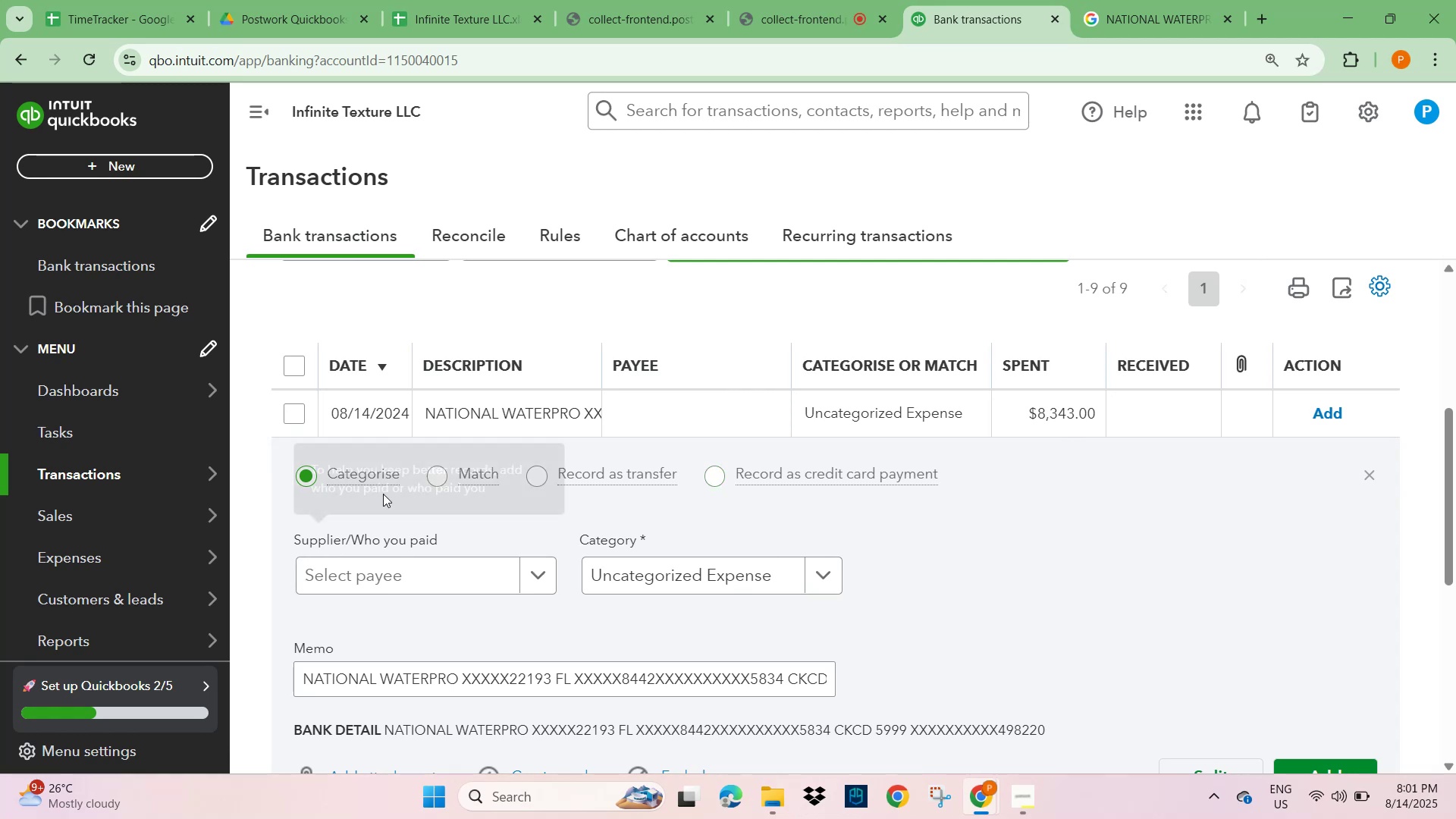 
left_click([300, 418])
 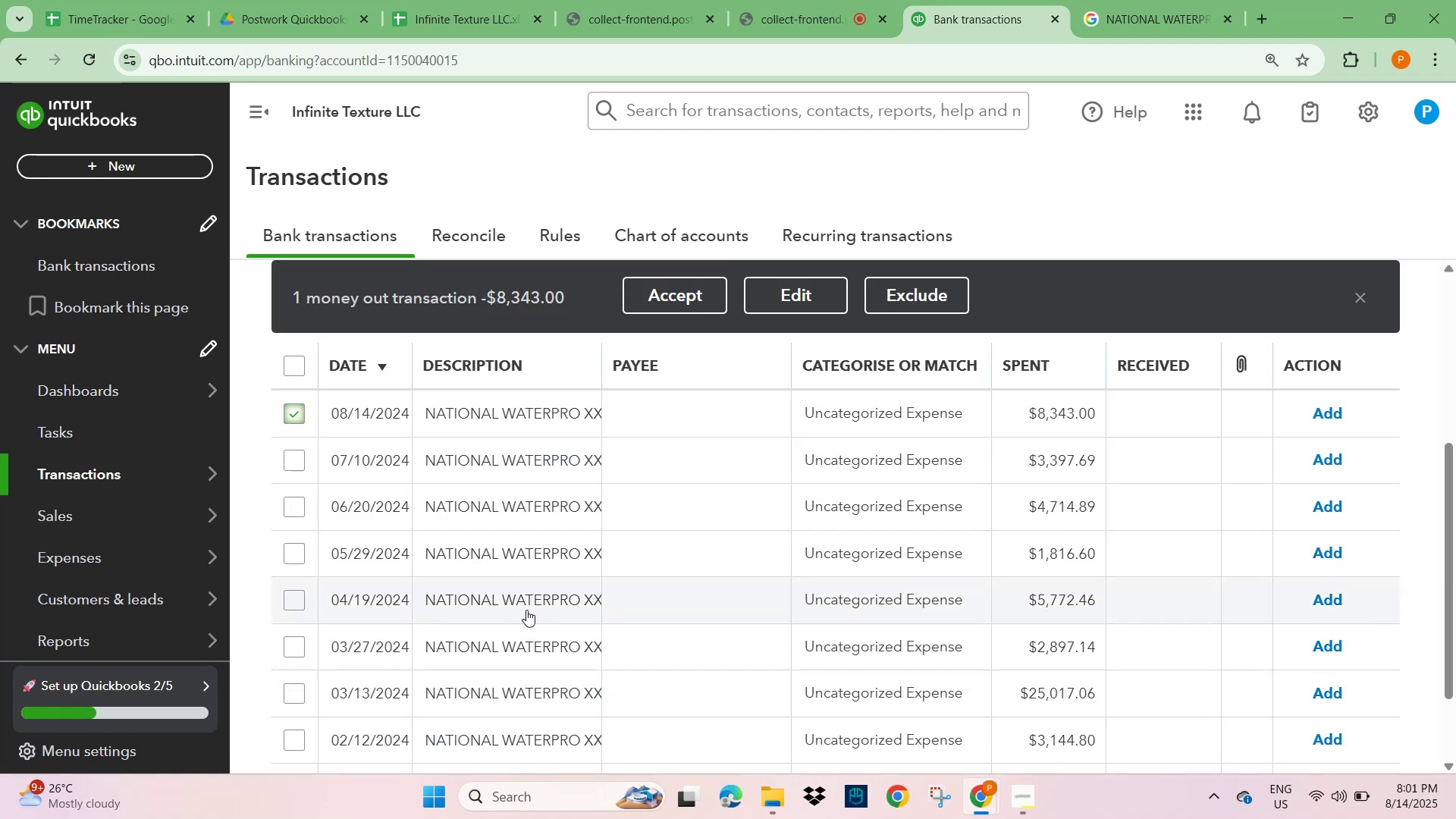 
wait(7.08)
 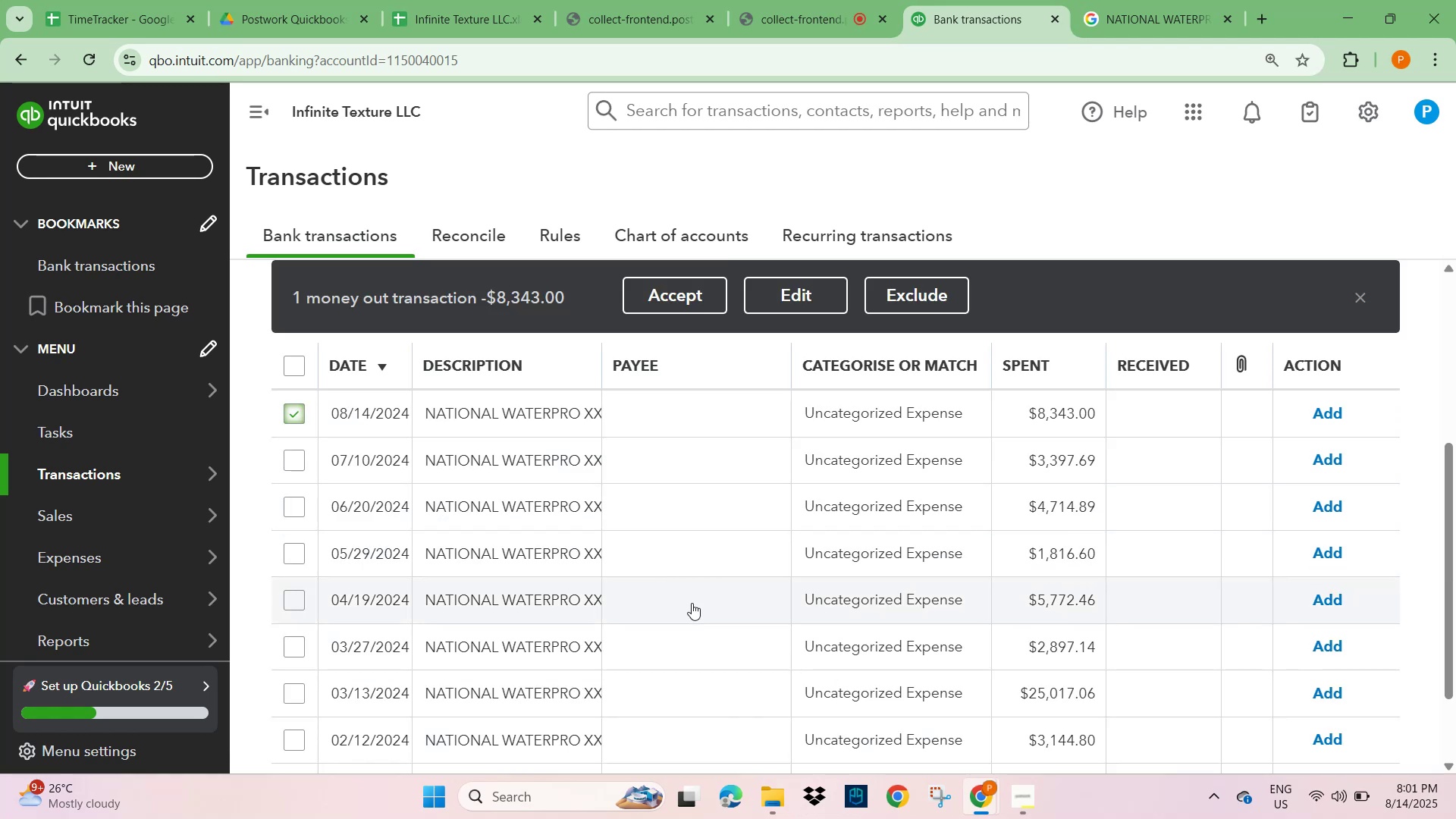 
scroll: coordinate [526, 610], scroll_direction: down, amount: 3.0
 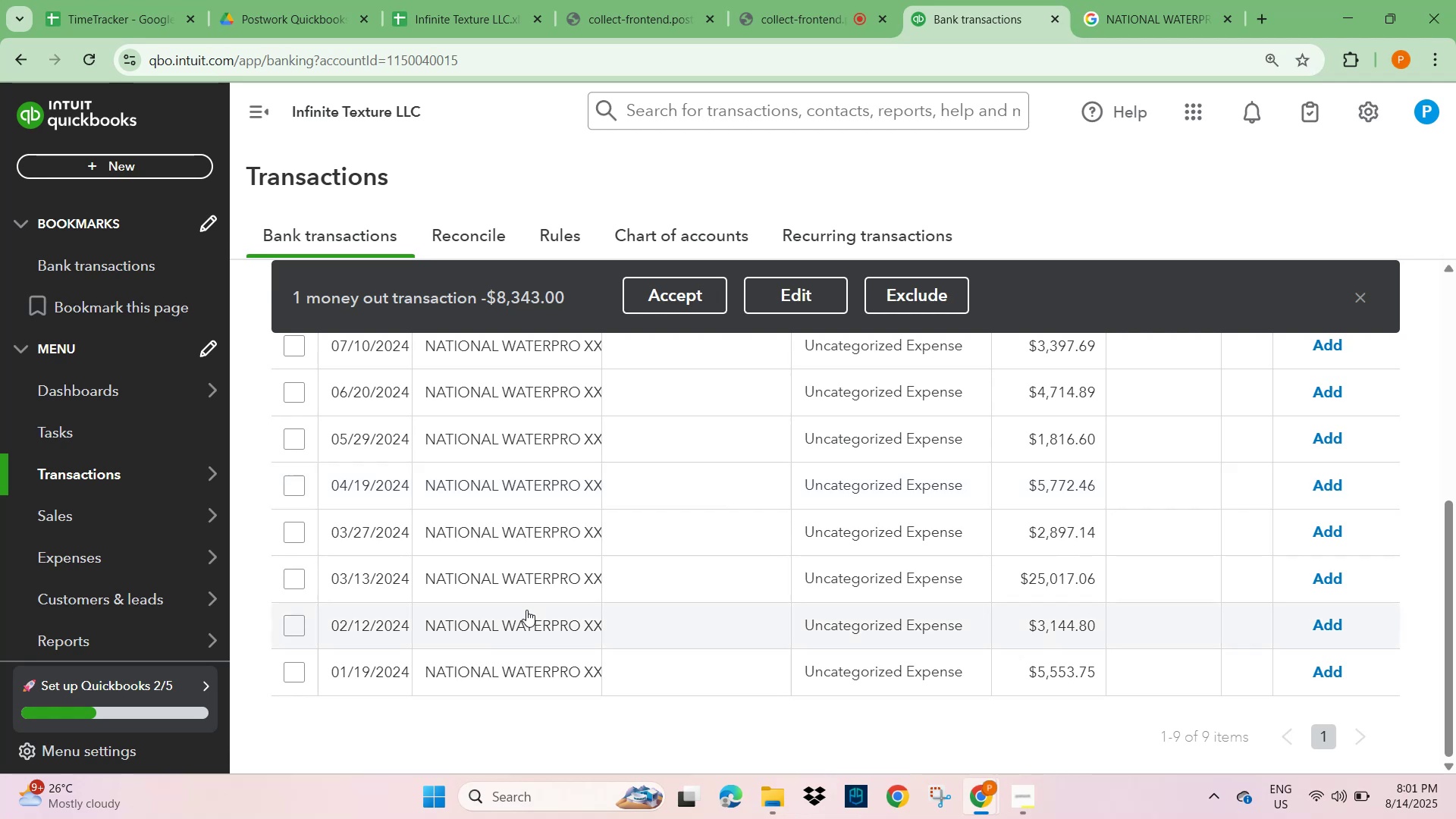 
scroll: coordinate [526, 610], scroll_direction: up, amount: 3.0
 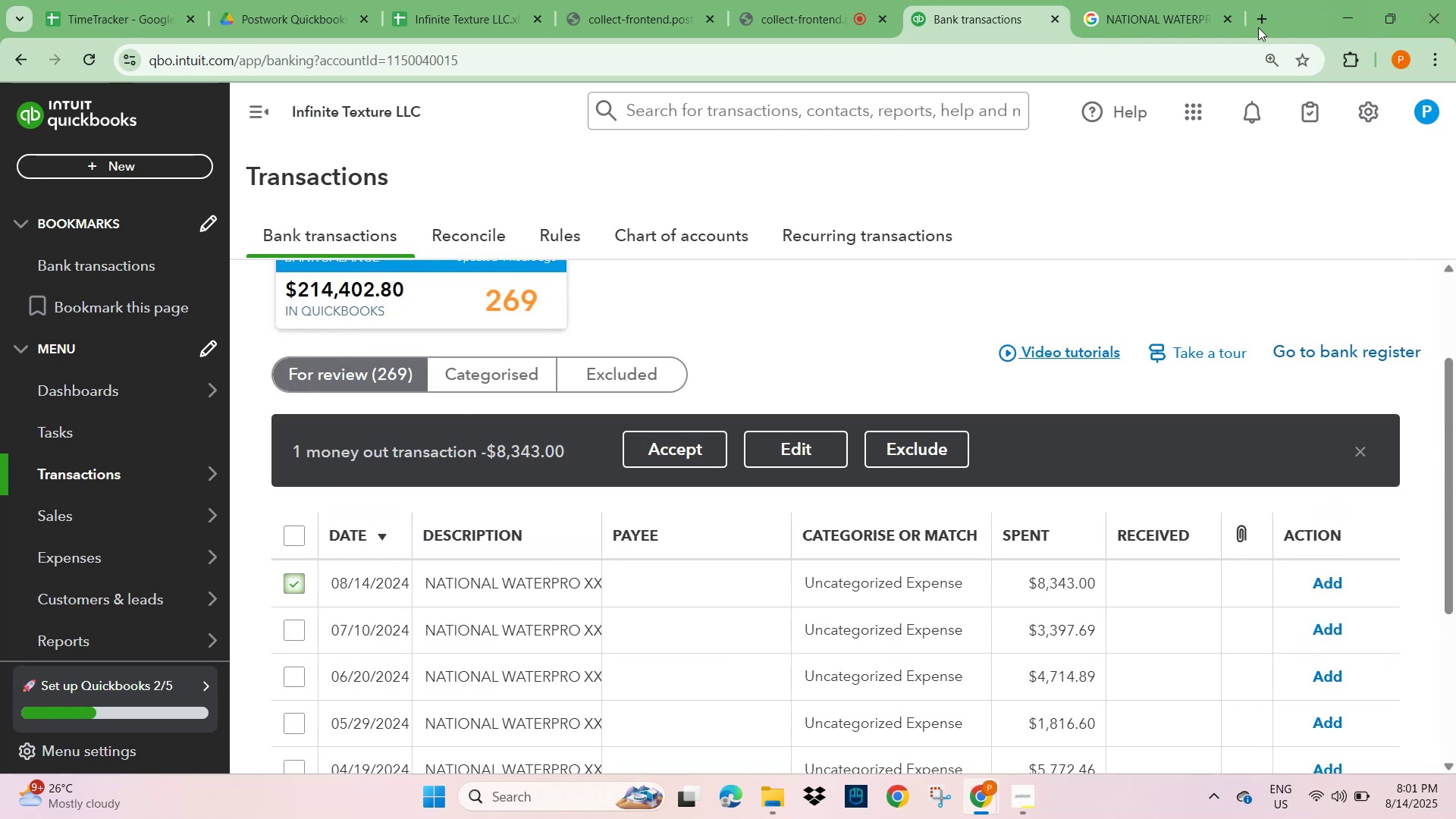 
left_click([1138, 17])
 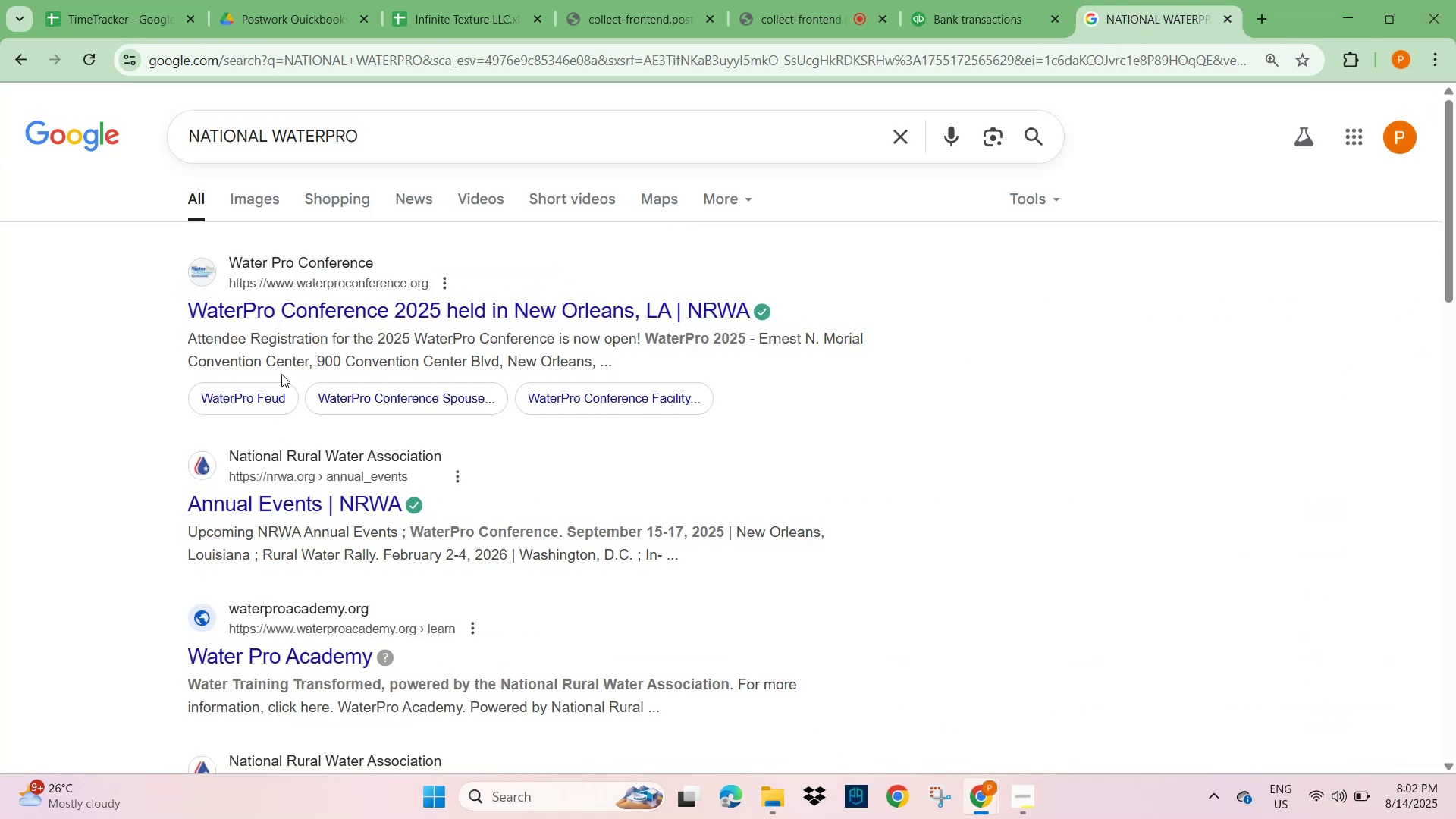 
wait(5.07)
 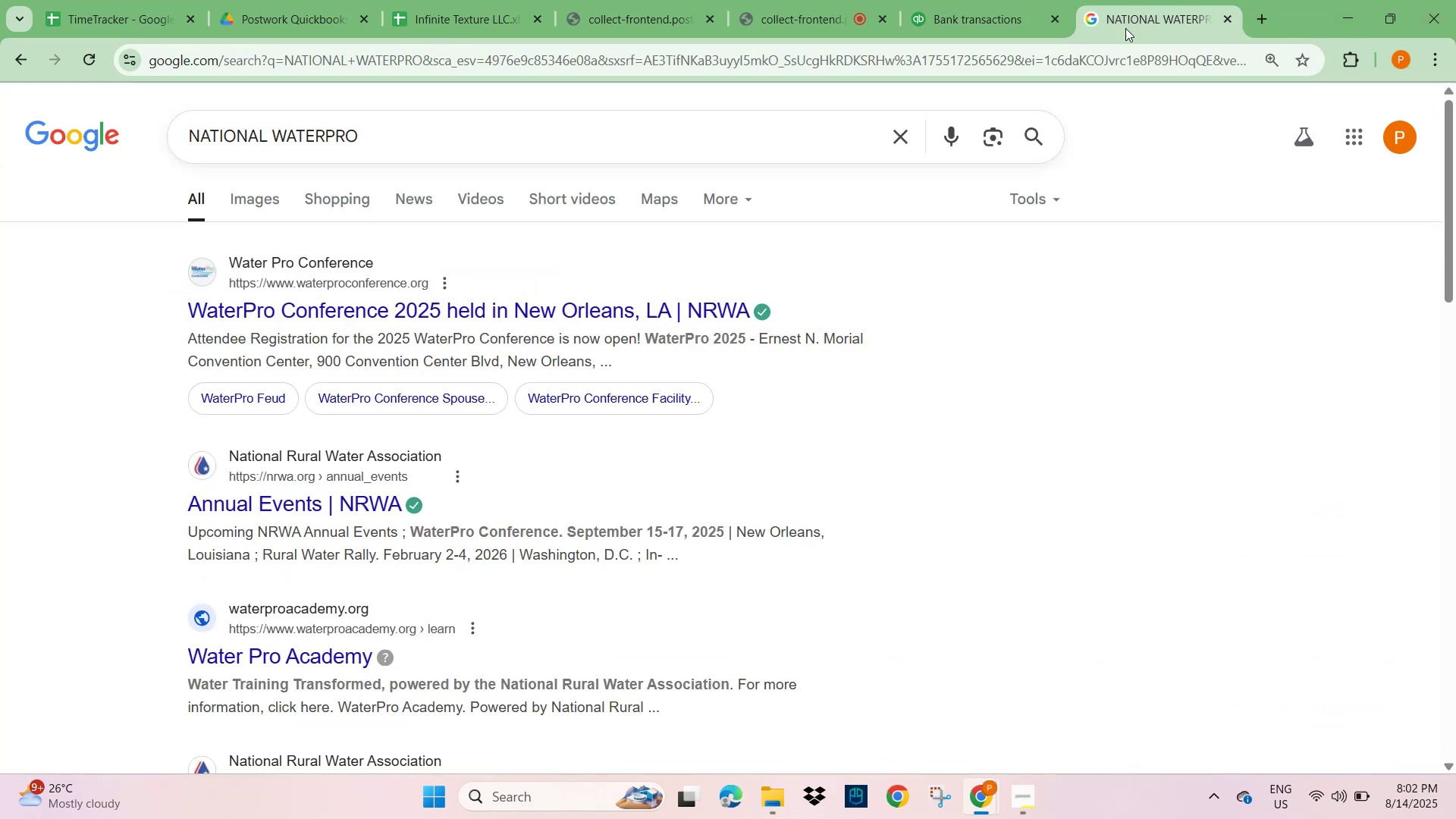 
left_click([255, 202])
 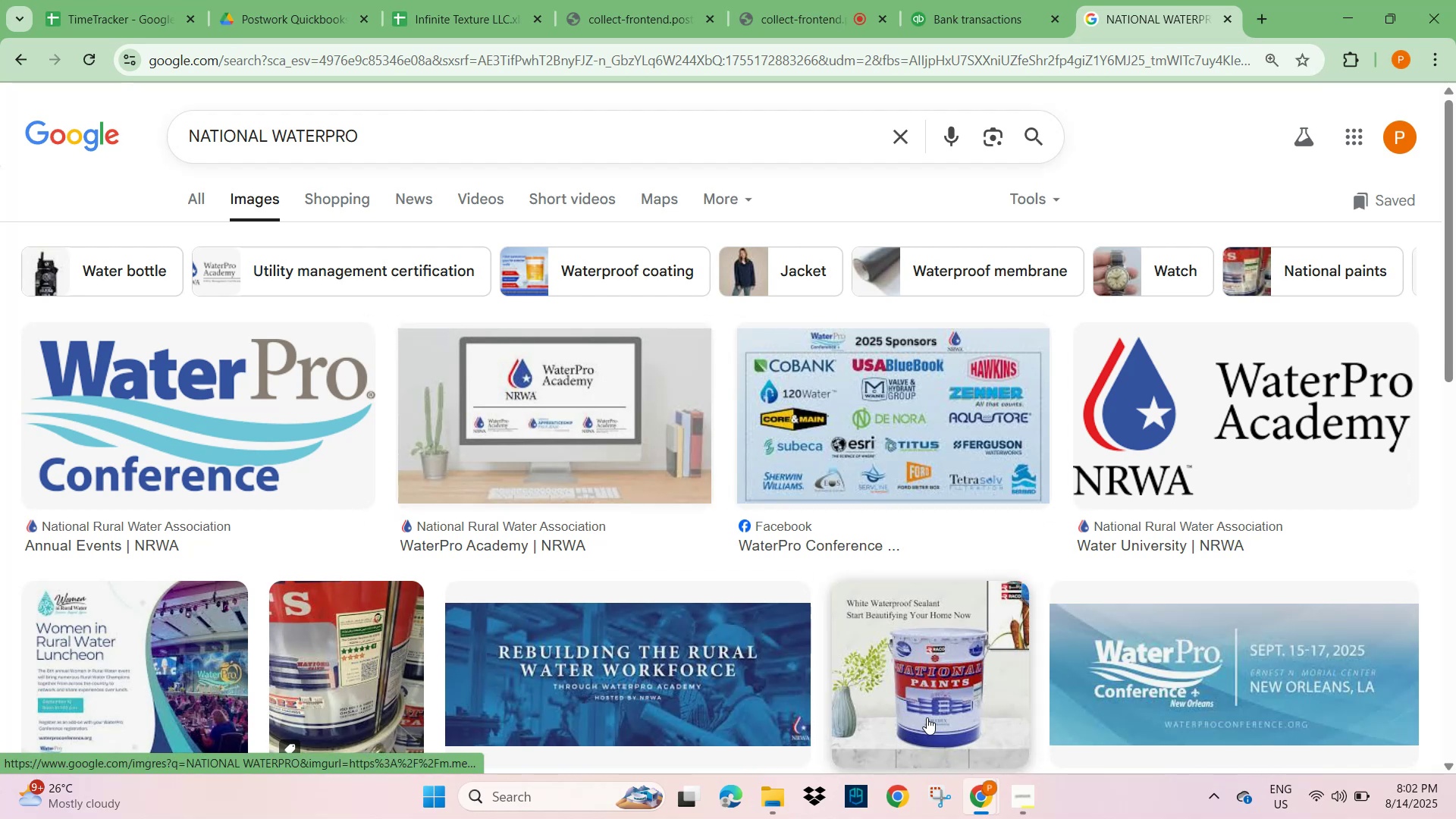 
wait(6.13)
 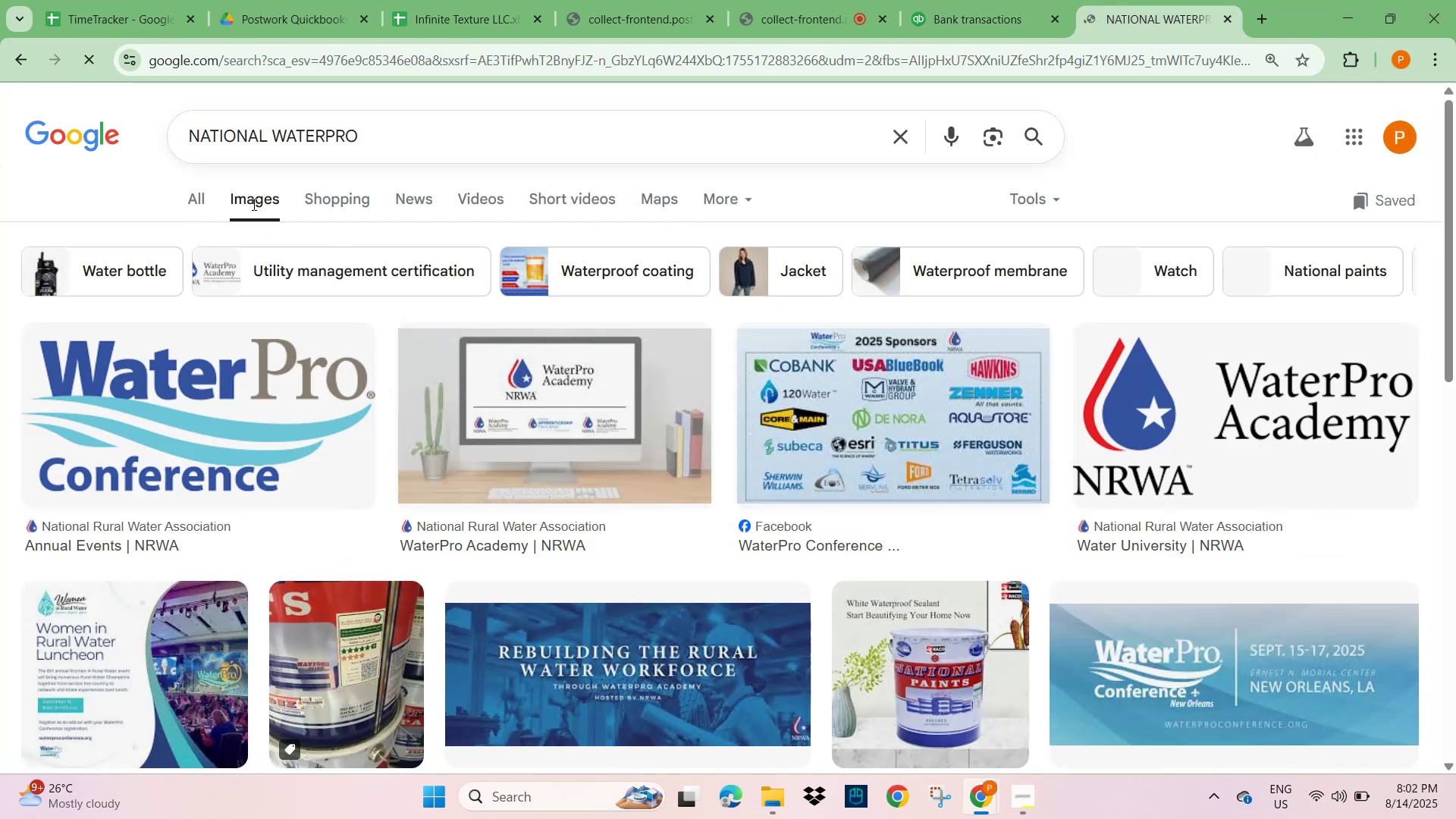 
left_click([965, 16])
 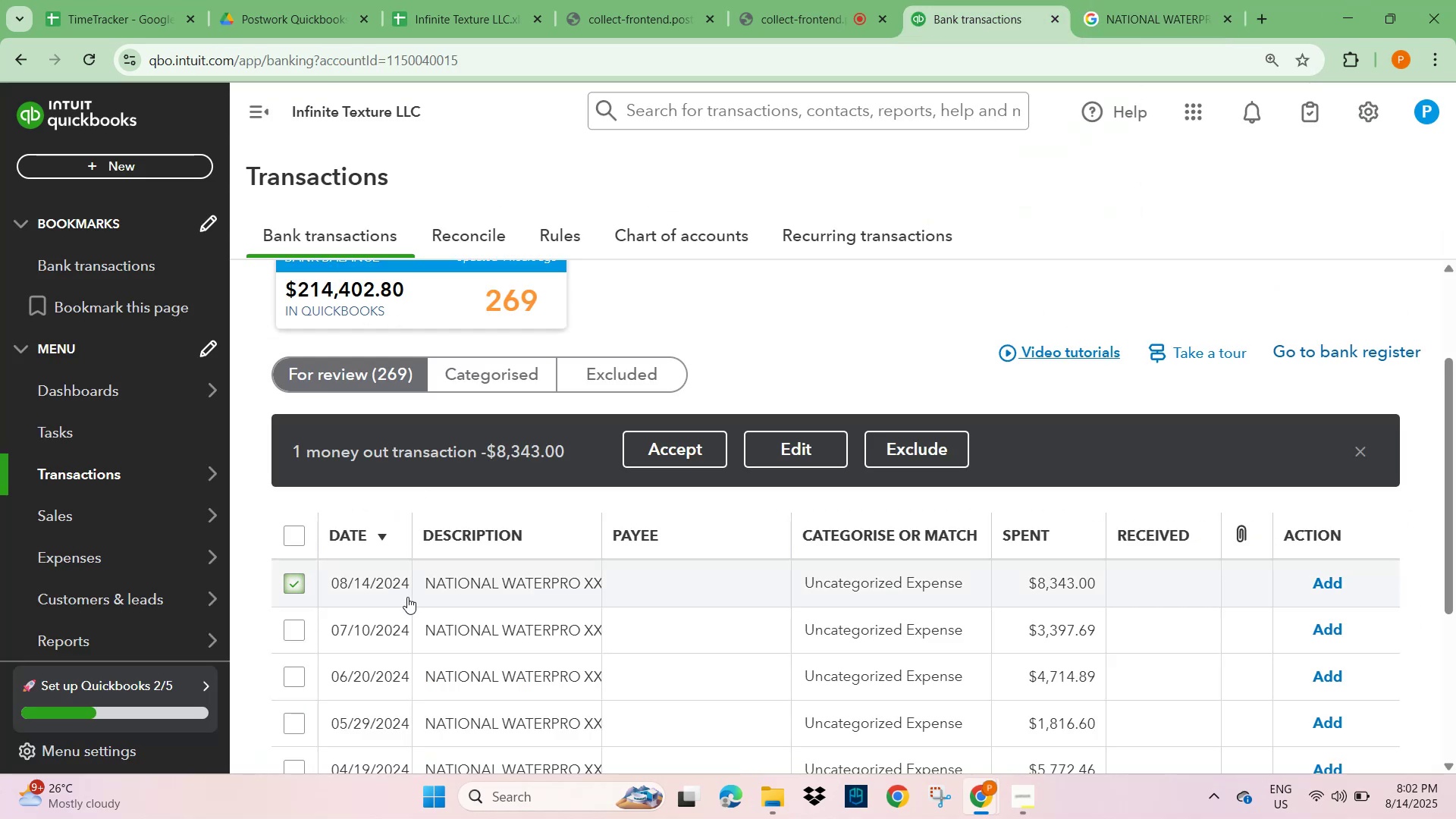 
left_click([480, 588])
 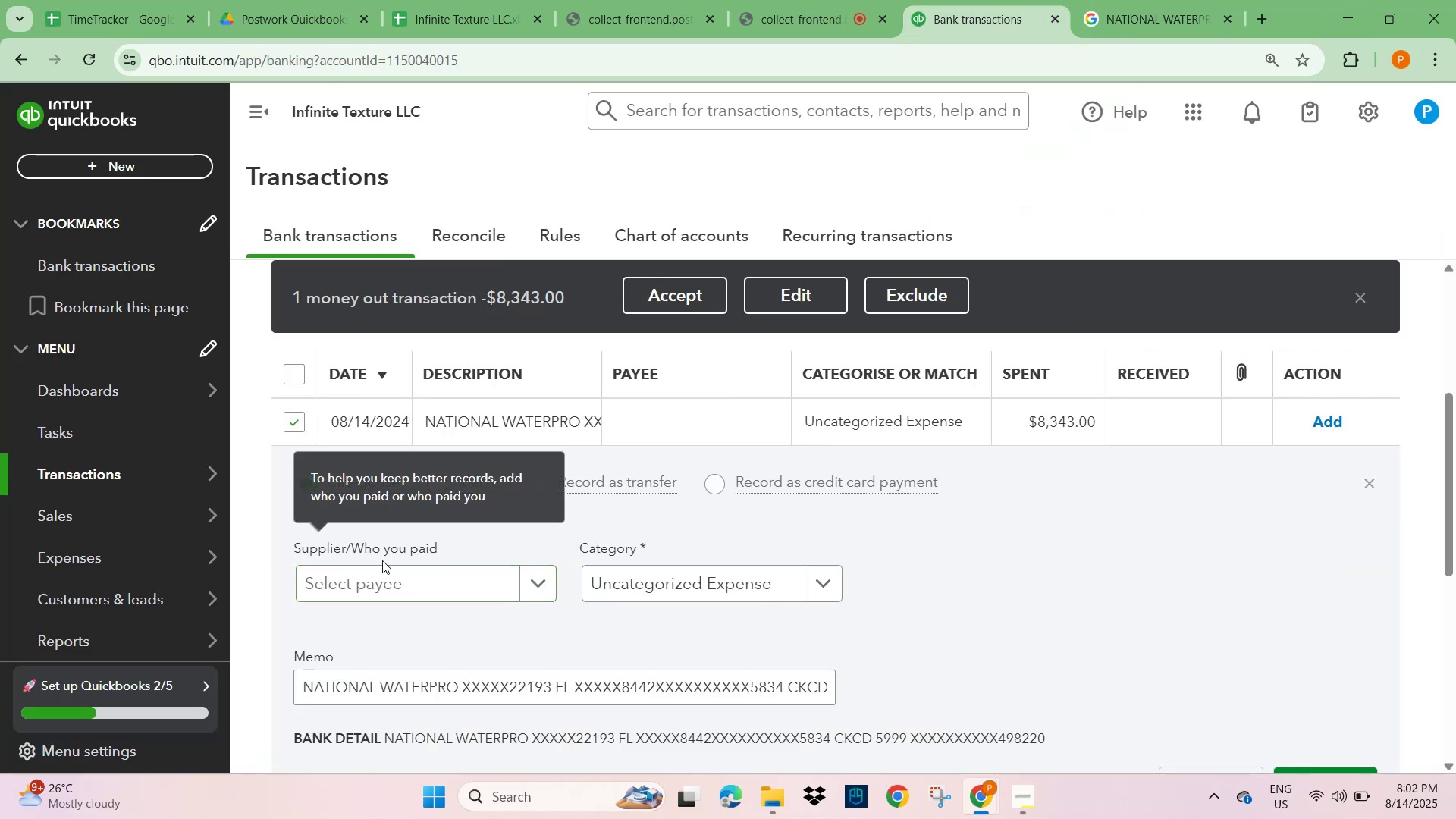 
left_click([368, 585])
 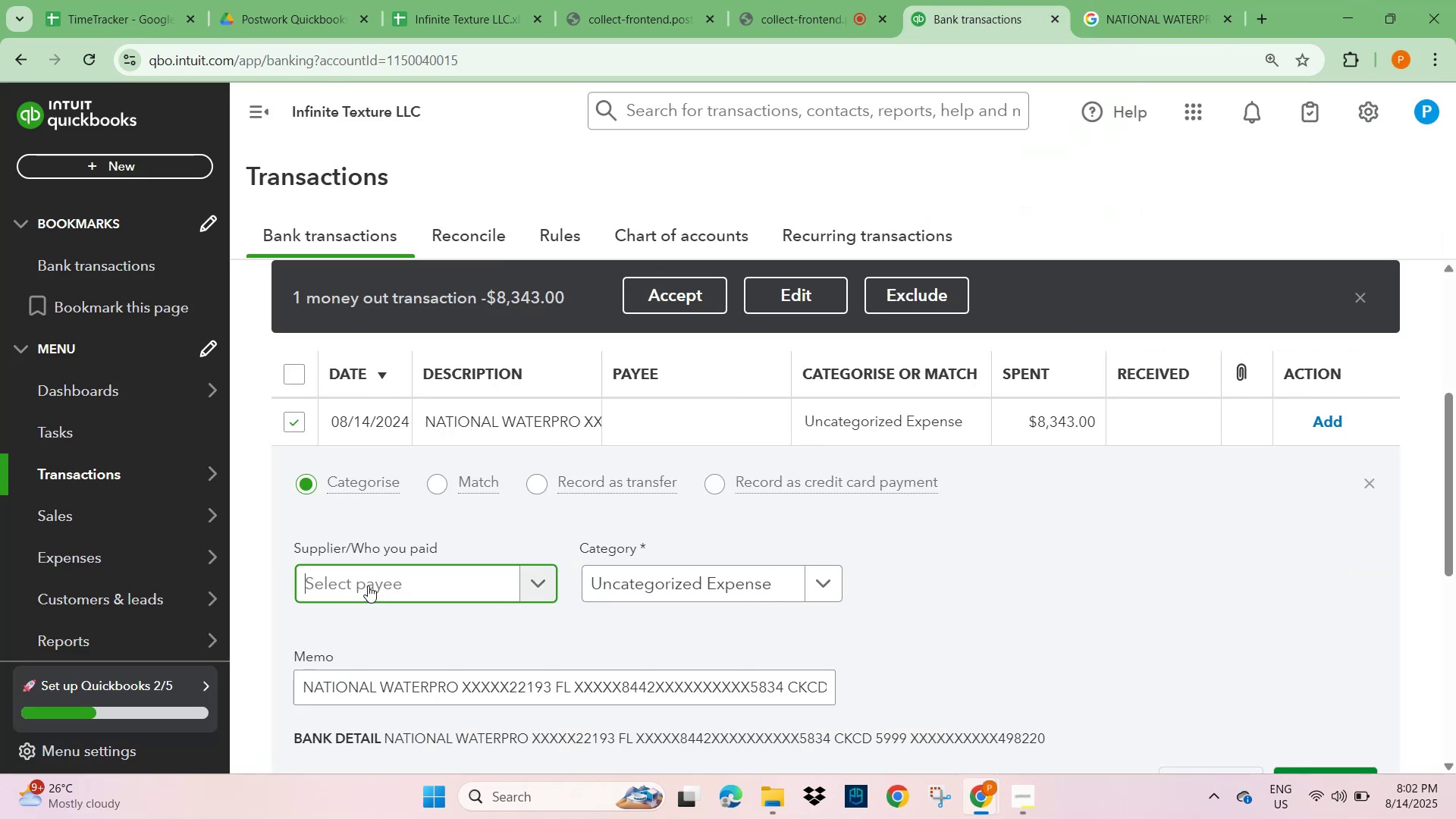 
key(Control+V)
 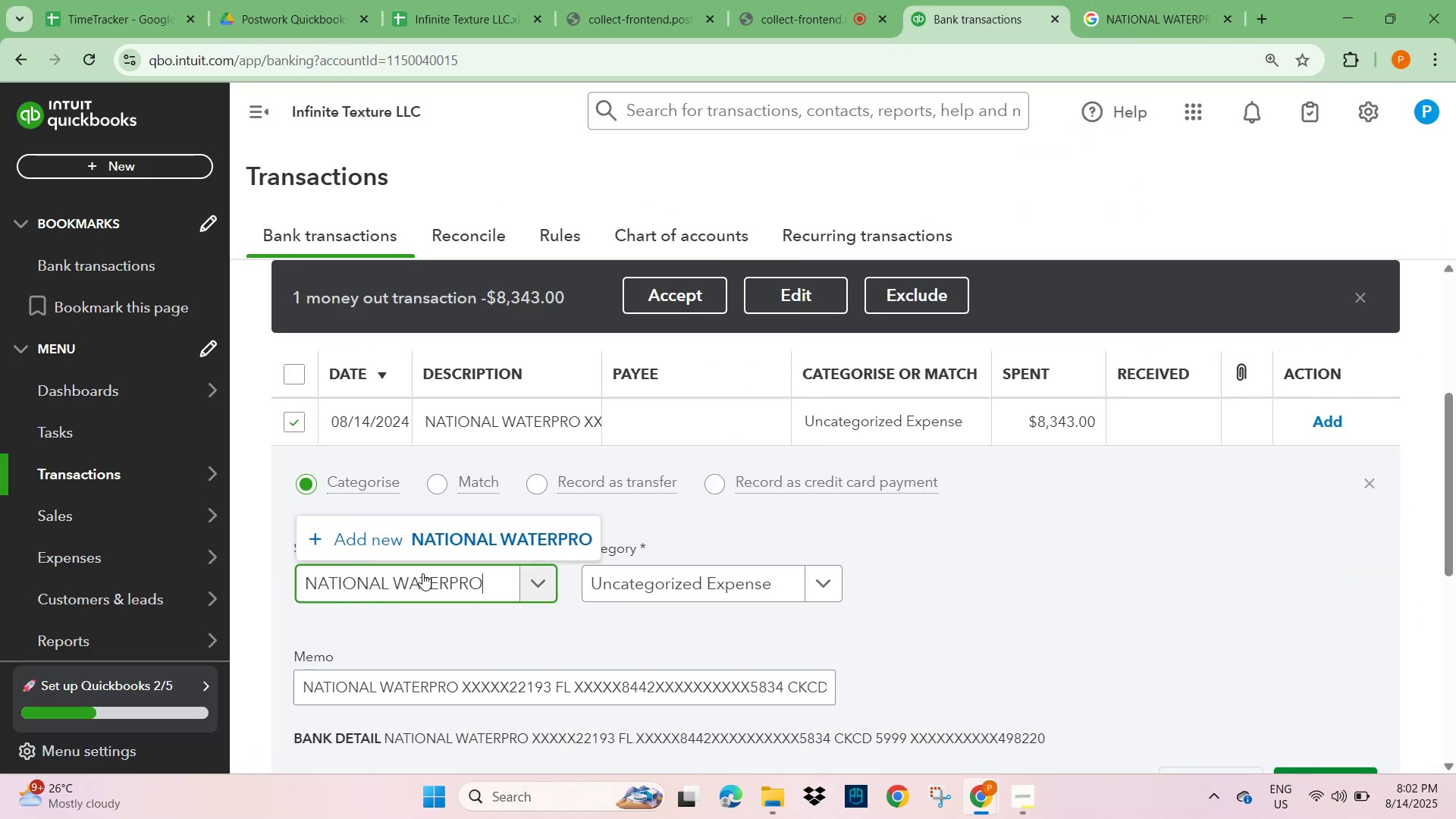 
left_click([488, 539])
 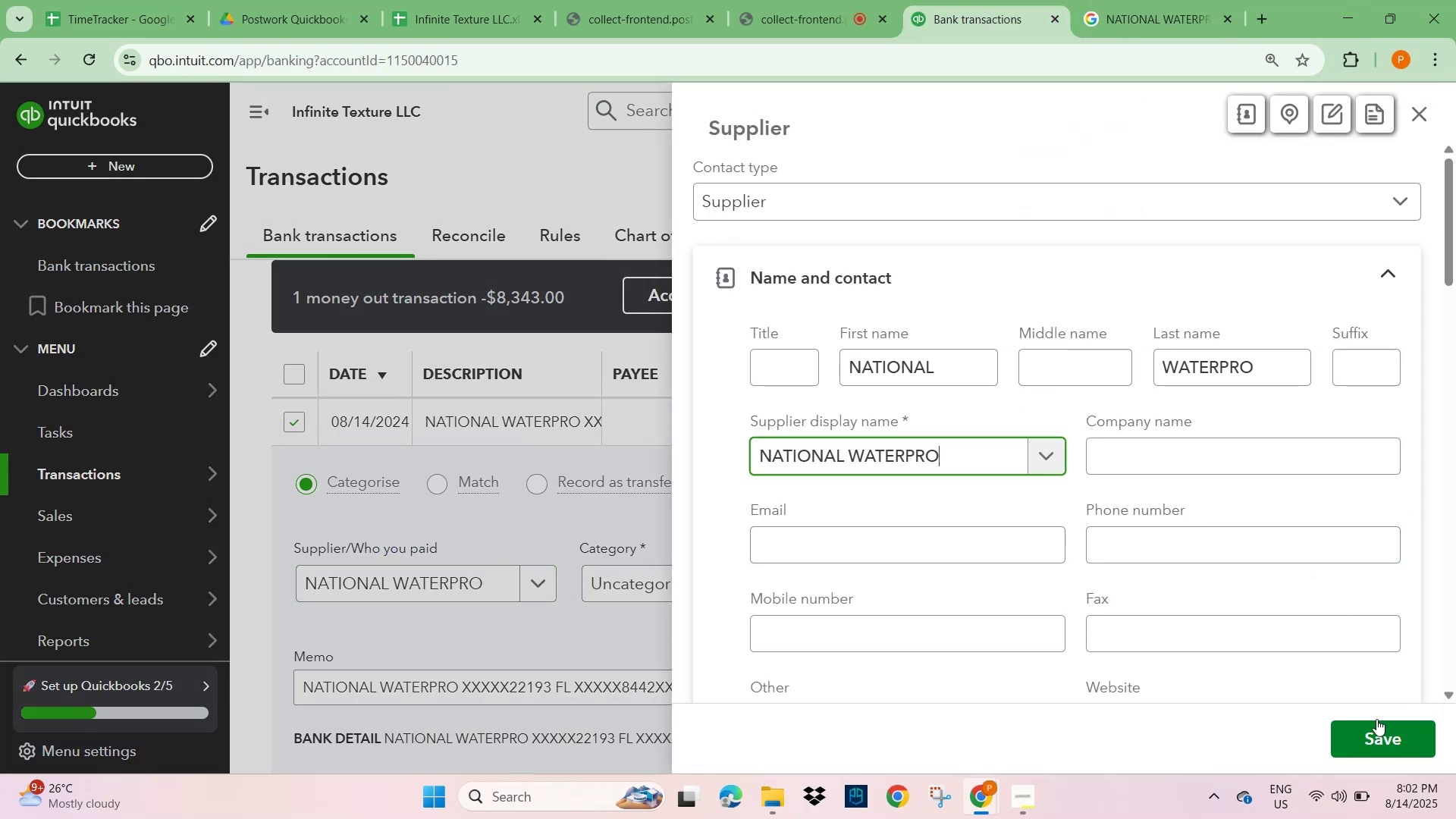 
left_click([1420, 733])
 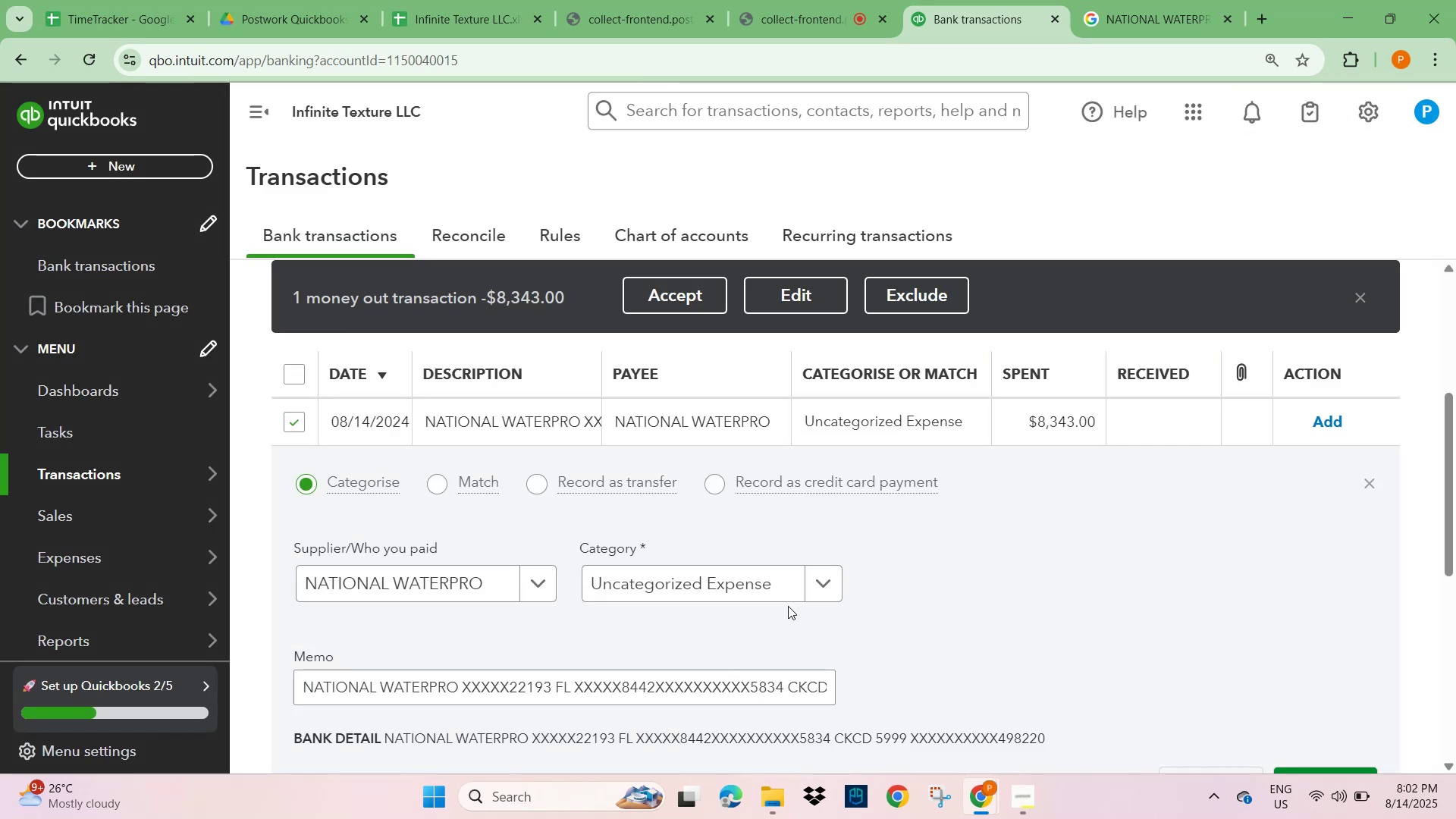 
scroll: coordinate [550, 682], scroll_direction: down, amount: 2.0
 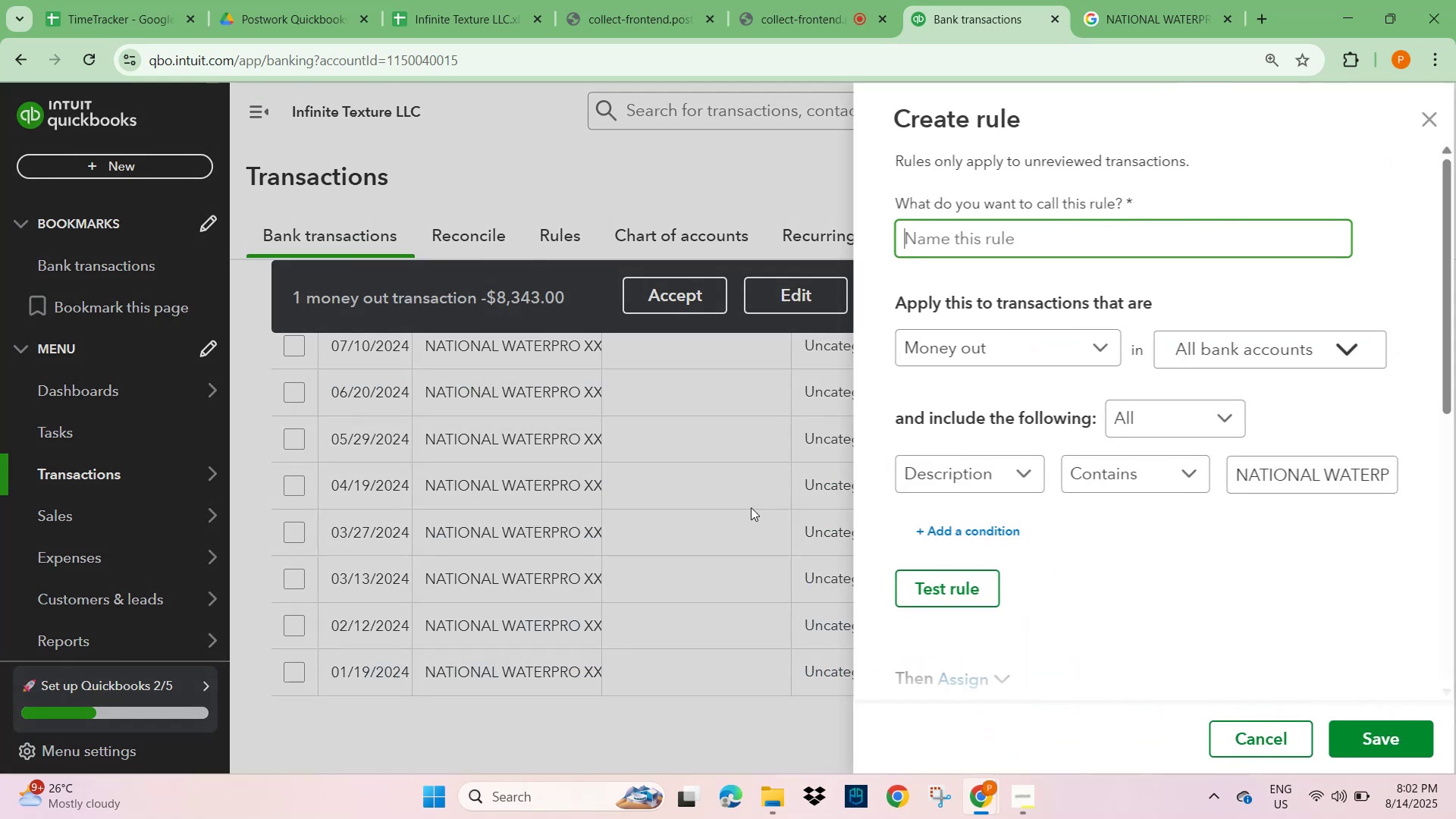 
left_click([1062, 231])
 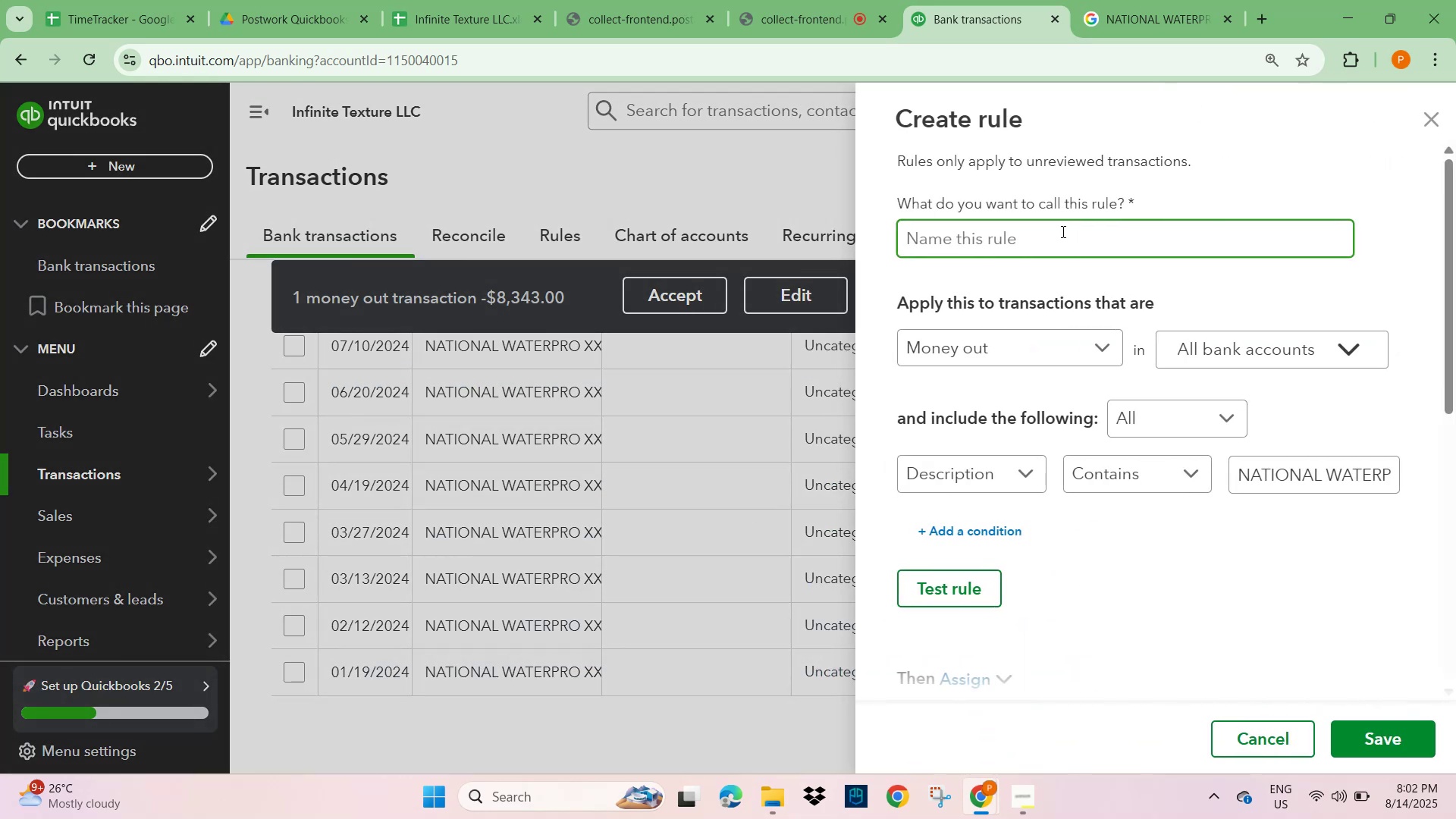 
key(Control+V)
 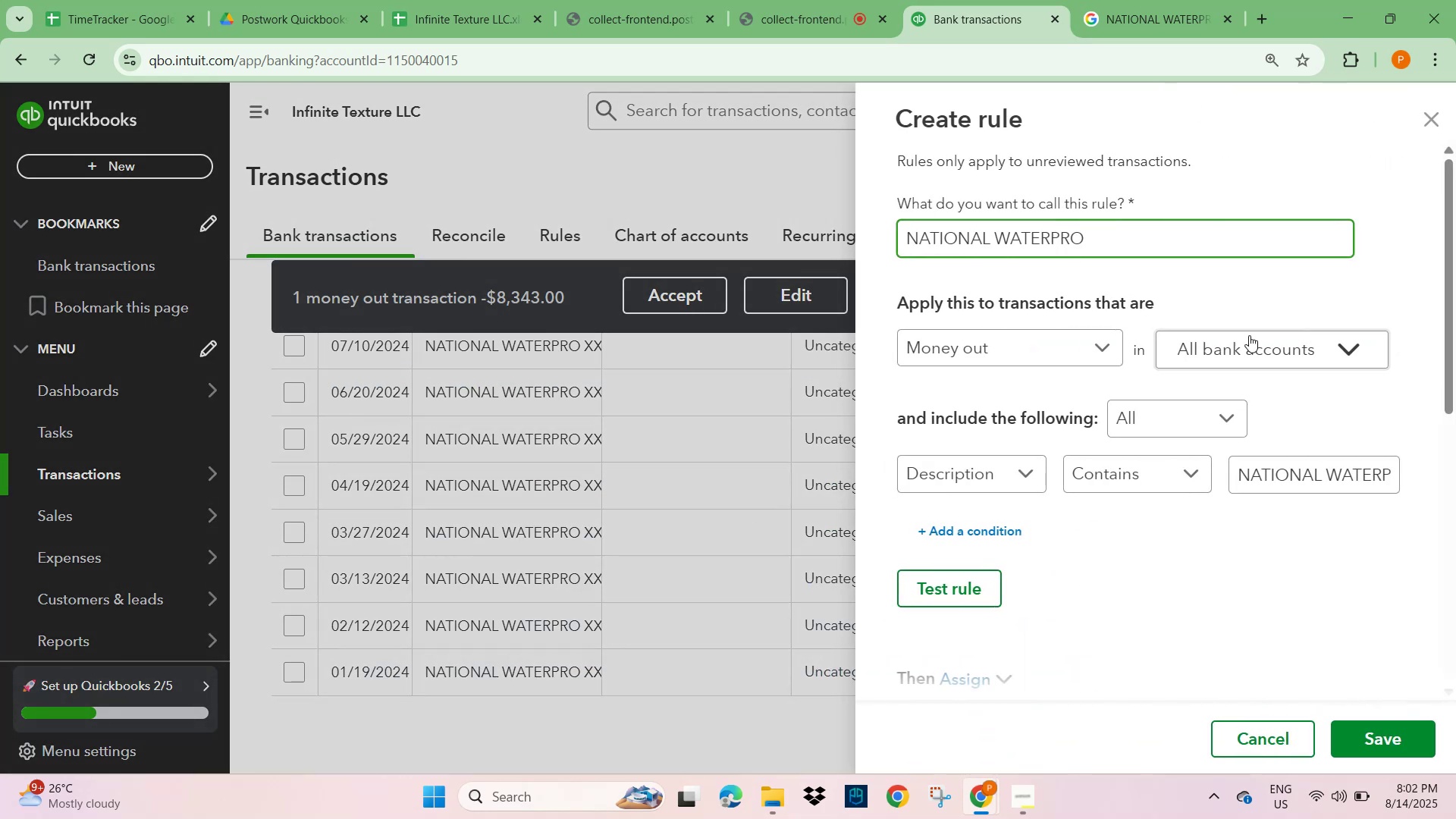 
left_click([1257, 349])
 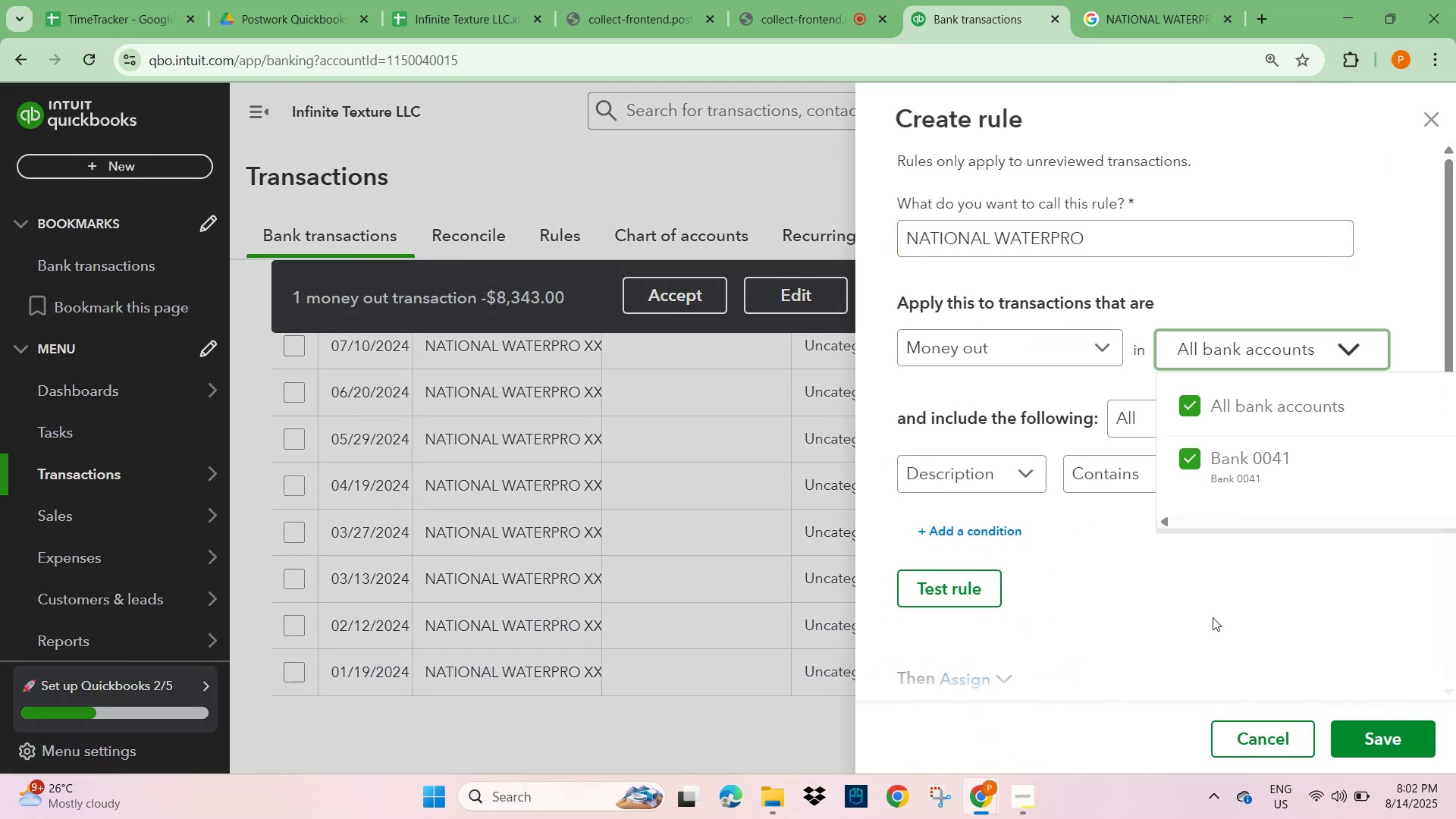 
left_click([1212, 614])
 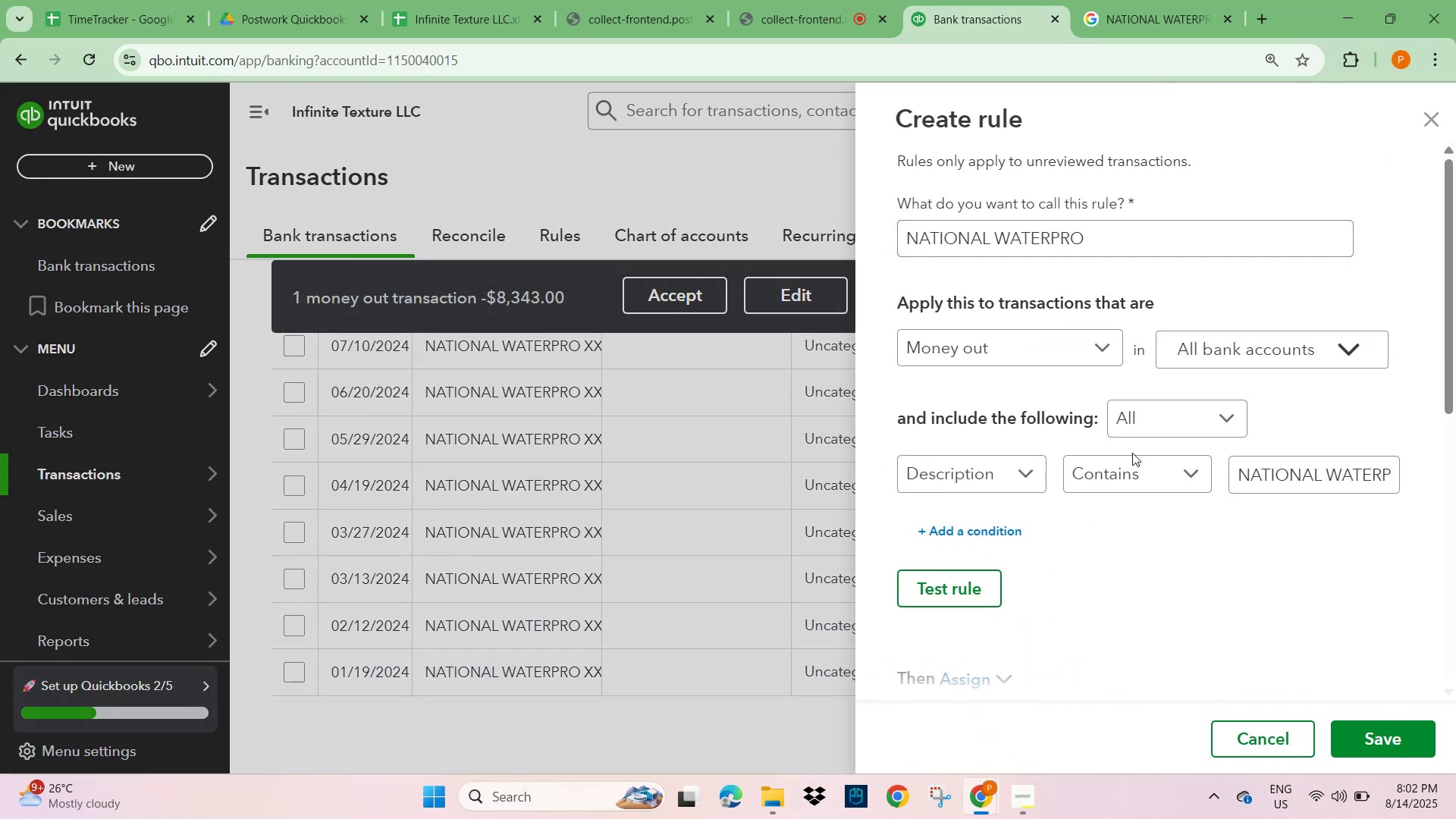 
scroll: coordinate [1241, 577], scroll_direction: down, amount: 3.0
 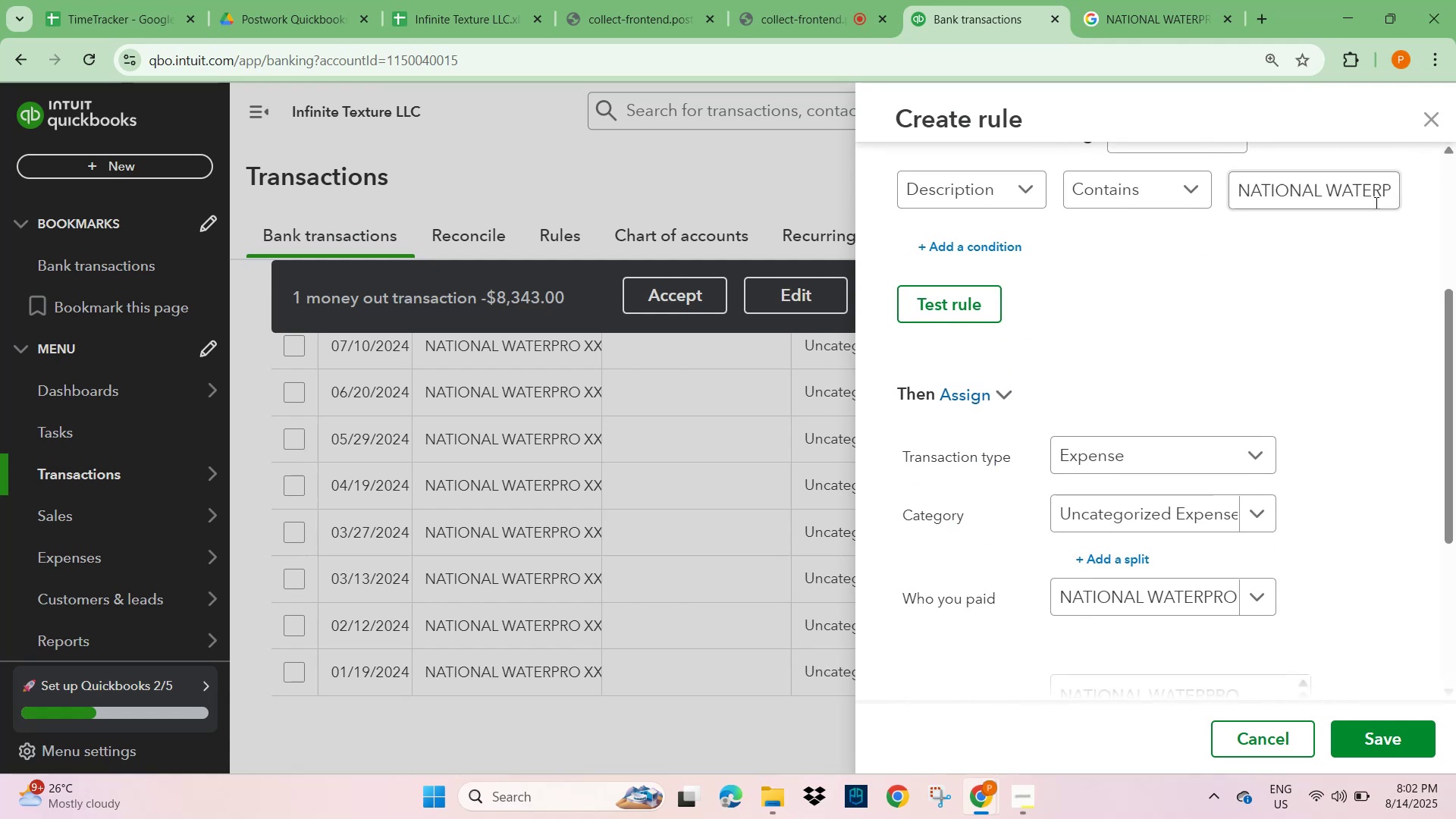 
left_click_drag(start_coordinate=[1392, 190], to_coordinate=[1448, 190])
 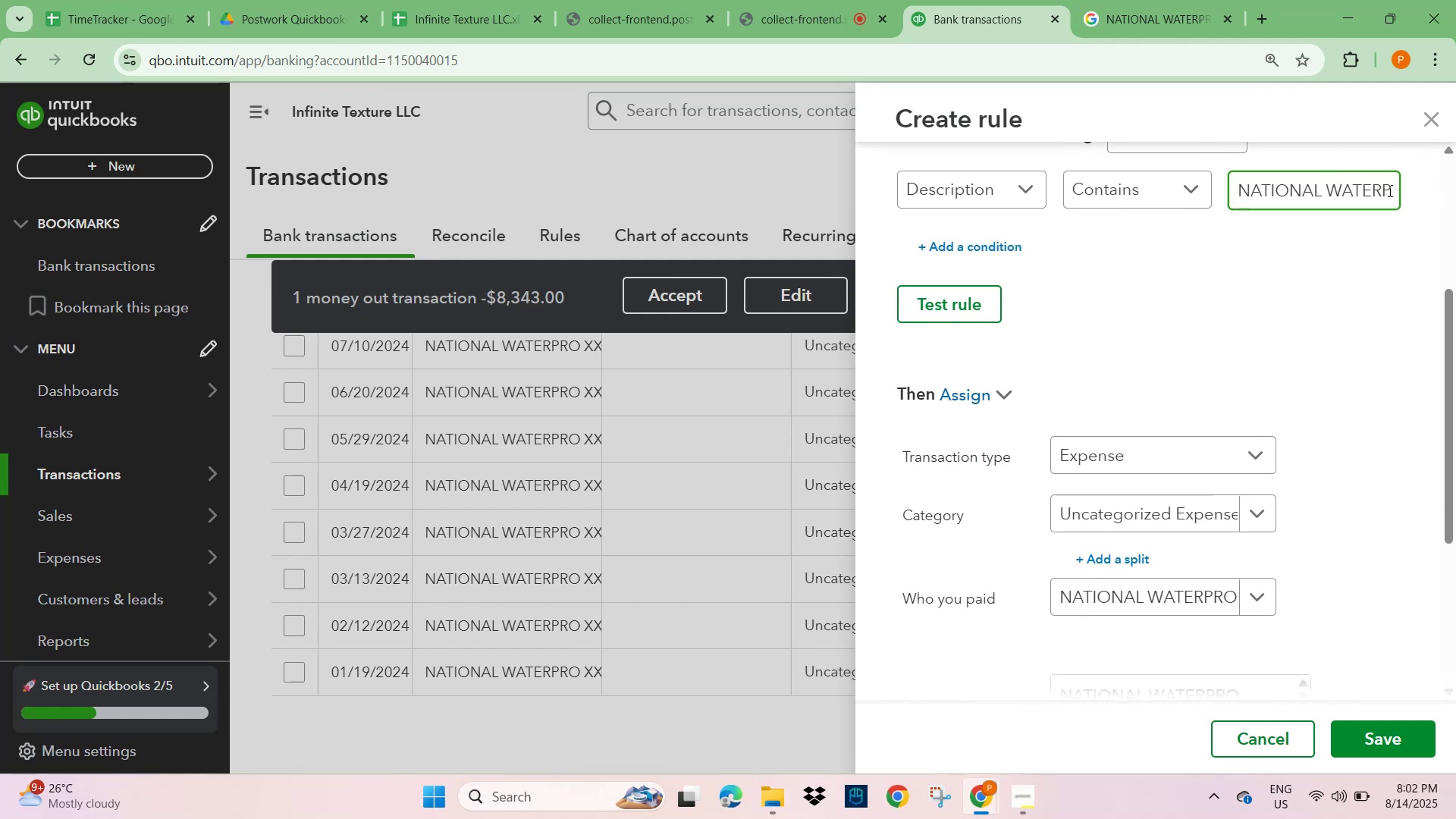 
left_click([1392, 190])
 